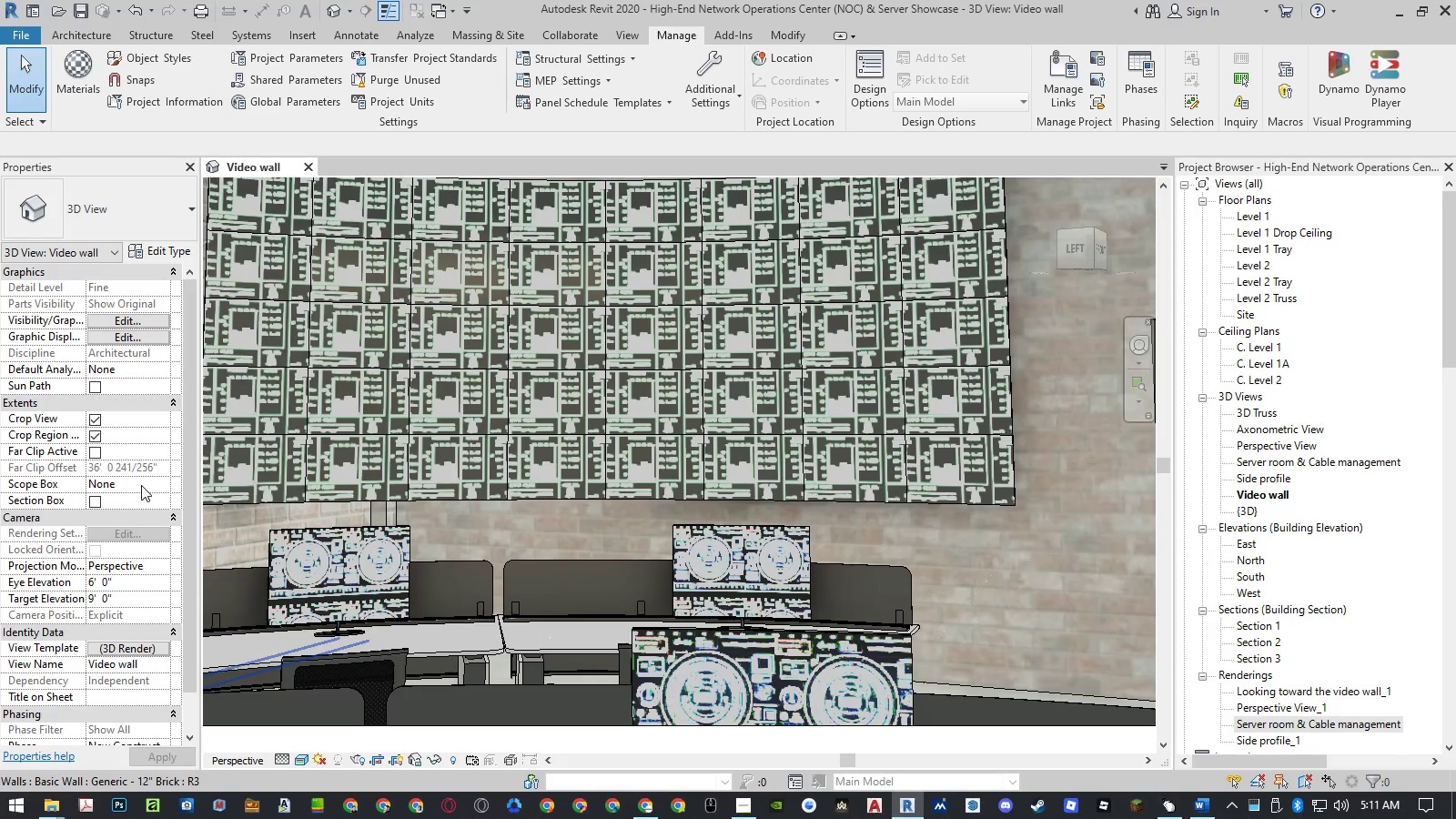 
wait(7.95)
 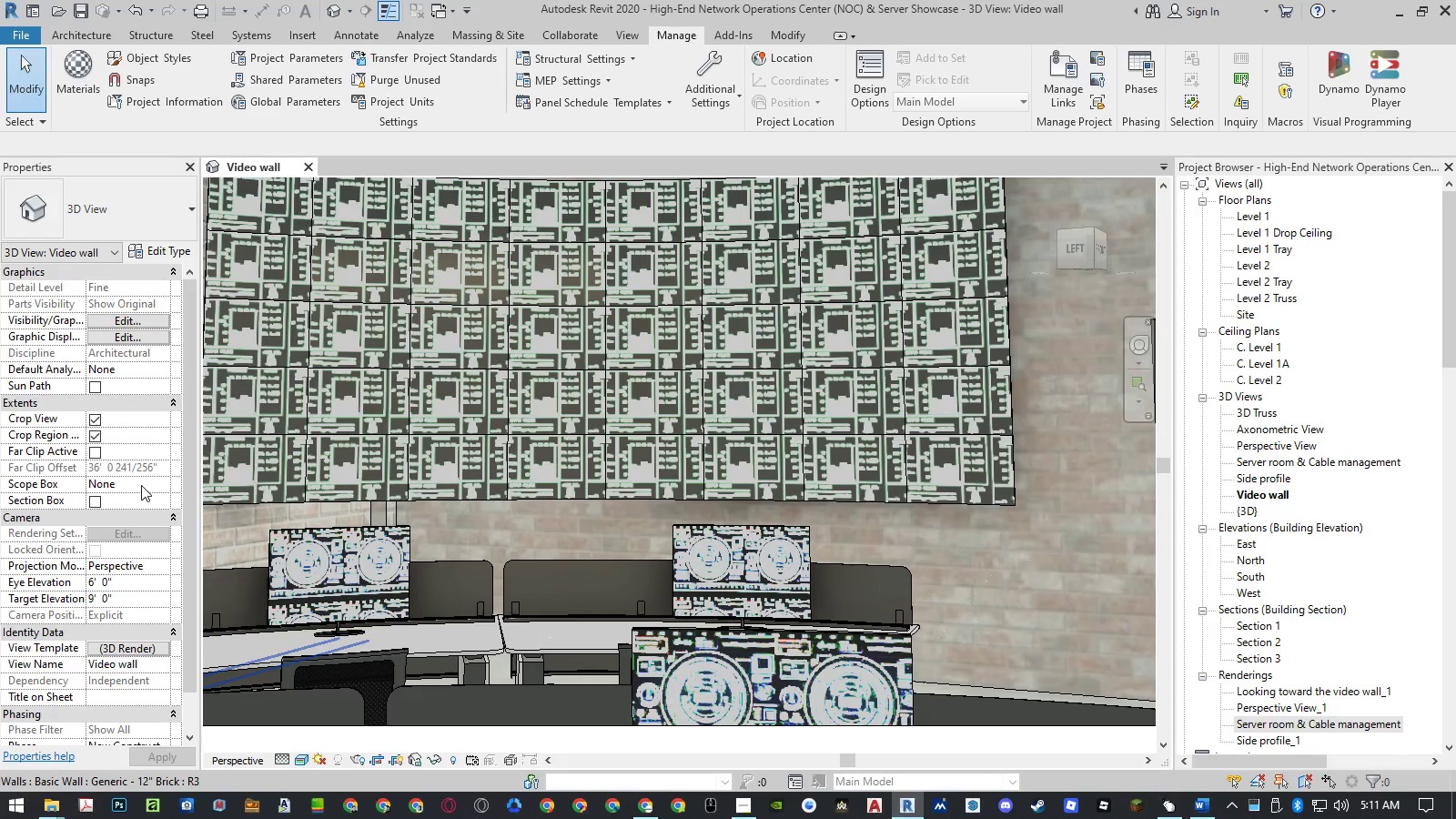 
left_click([74, 80])
 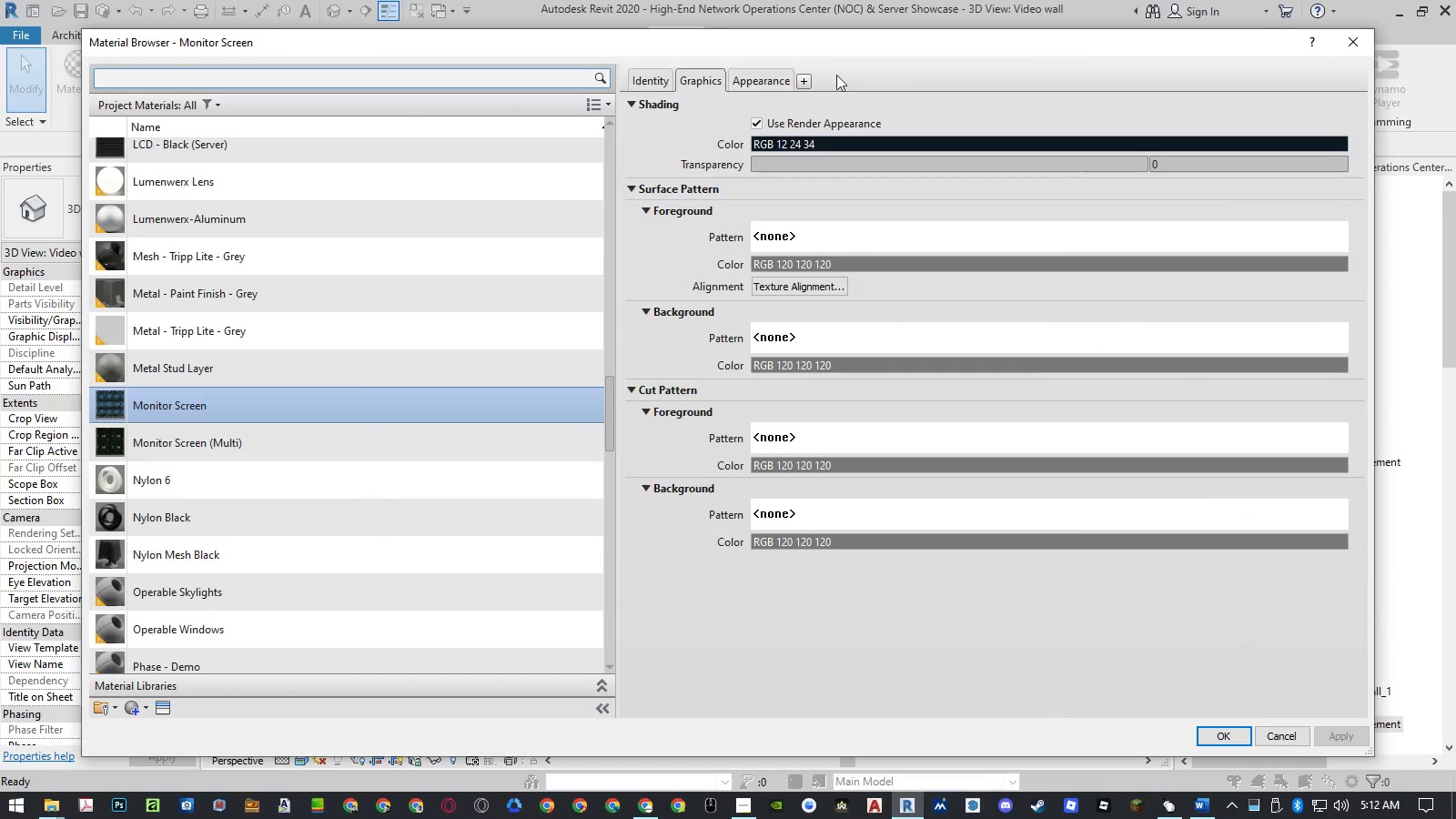 
left_click([770, 81])
 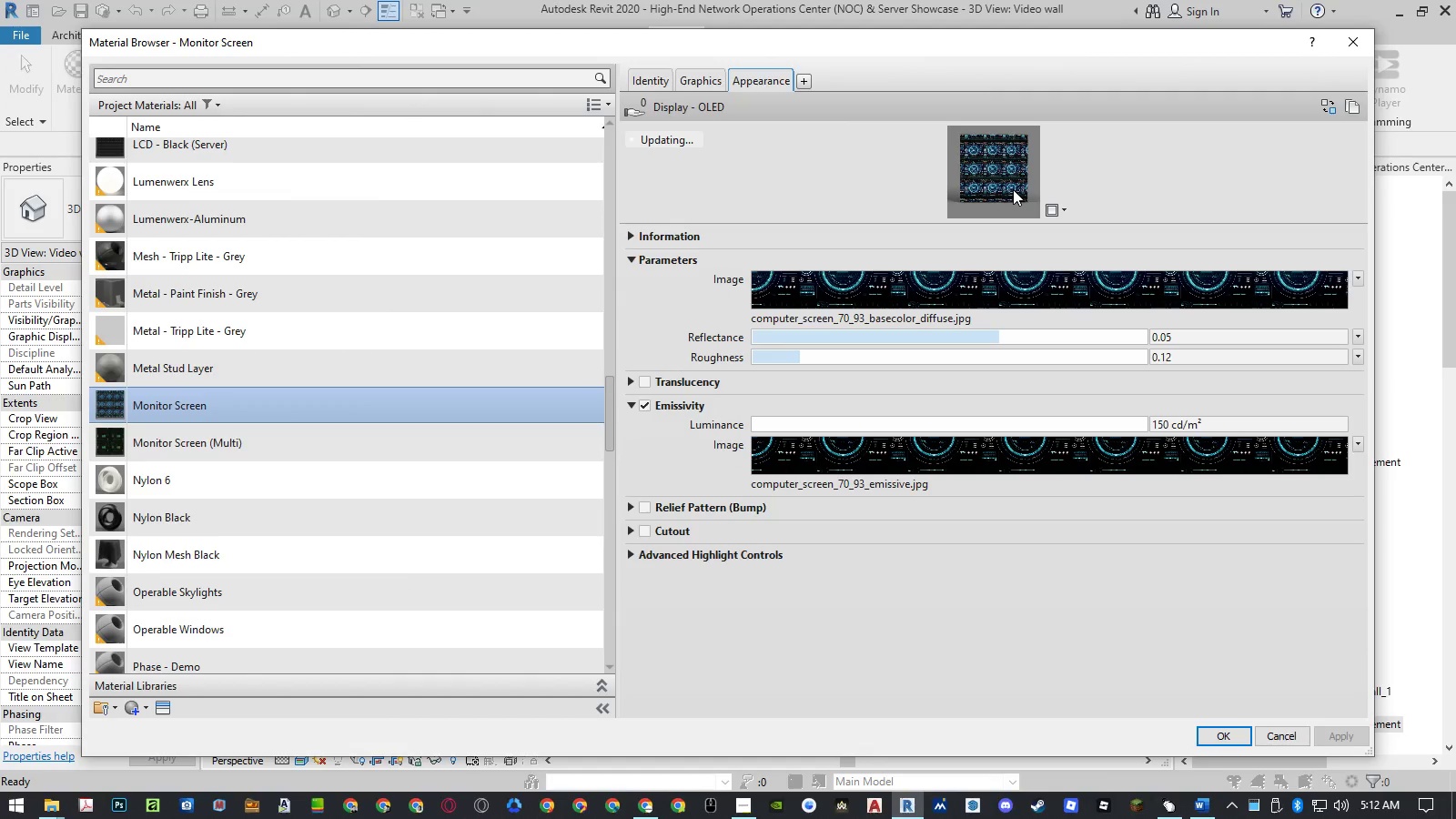 
left_click([940, 288])
 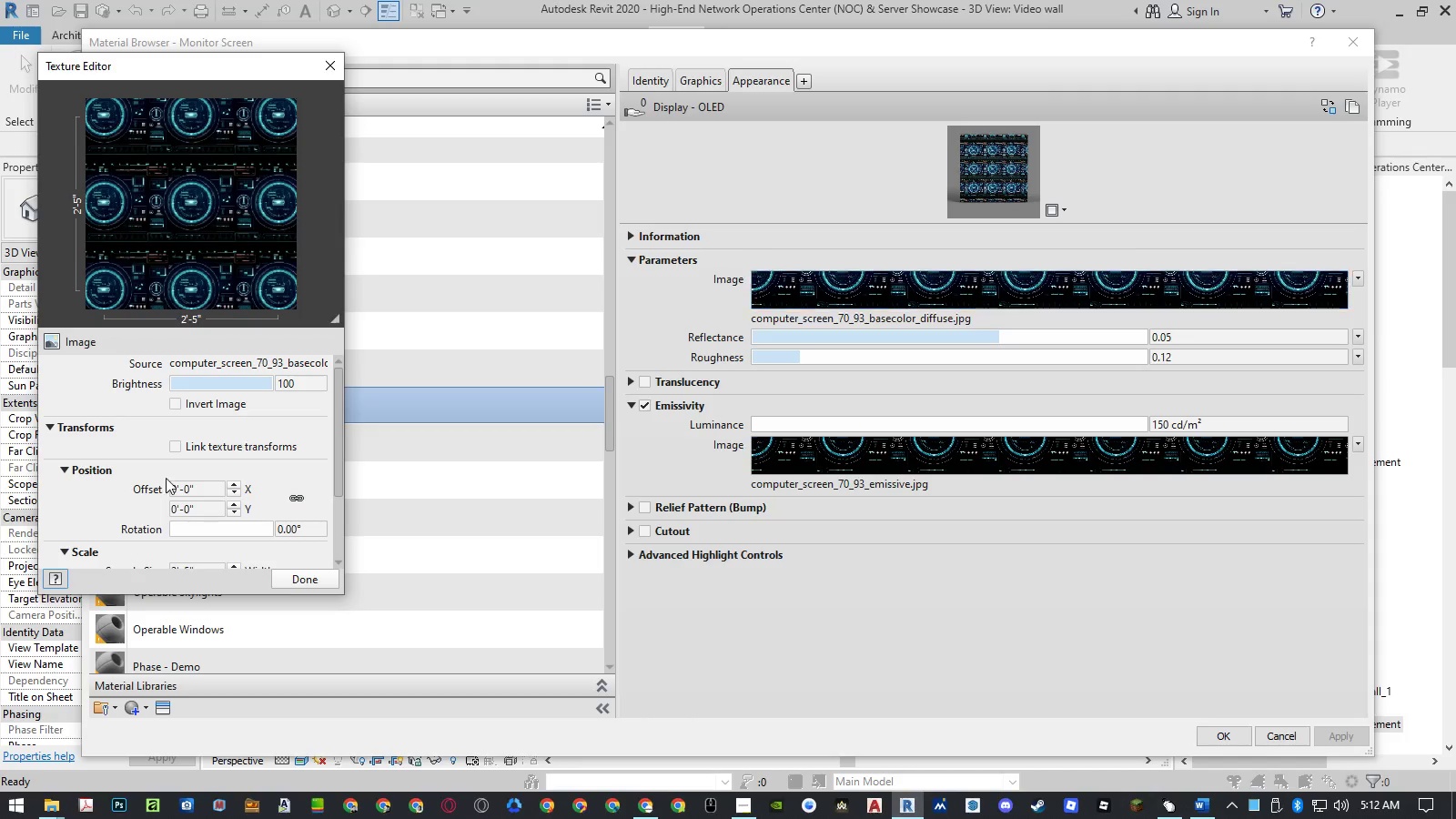 
scroll: coordinate [145, 526], scroll_direction: down, amount: 1.0
 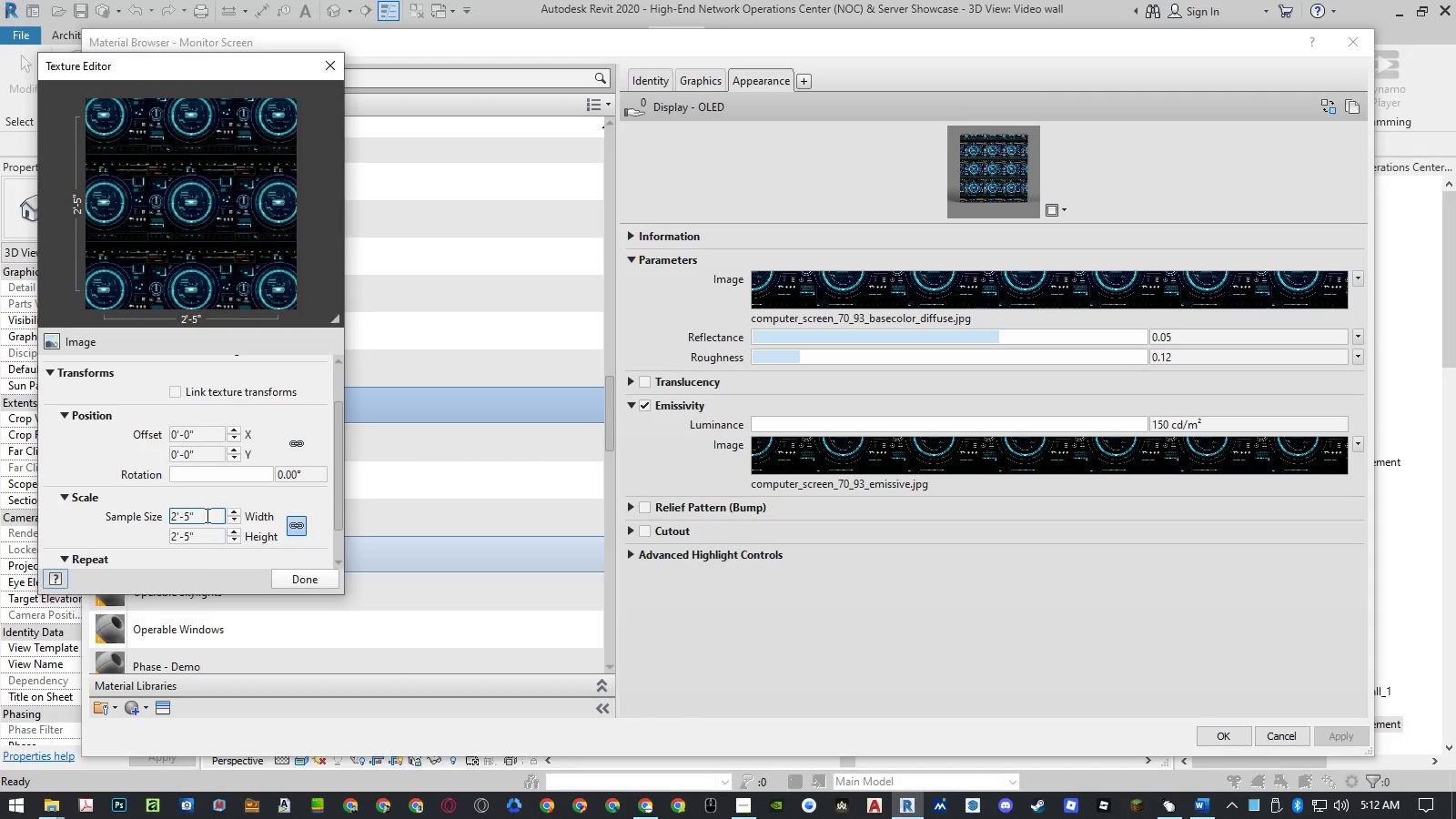 
left_click([207, 515])
 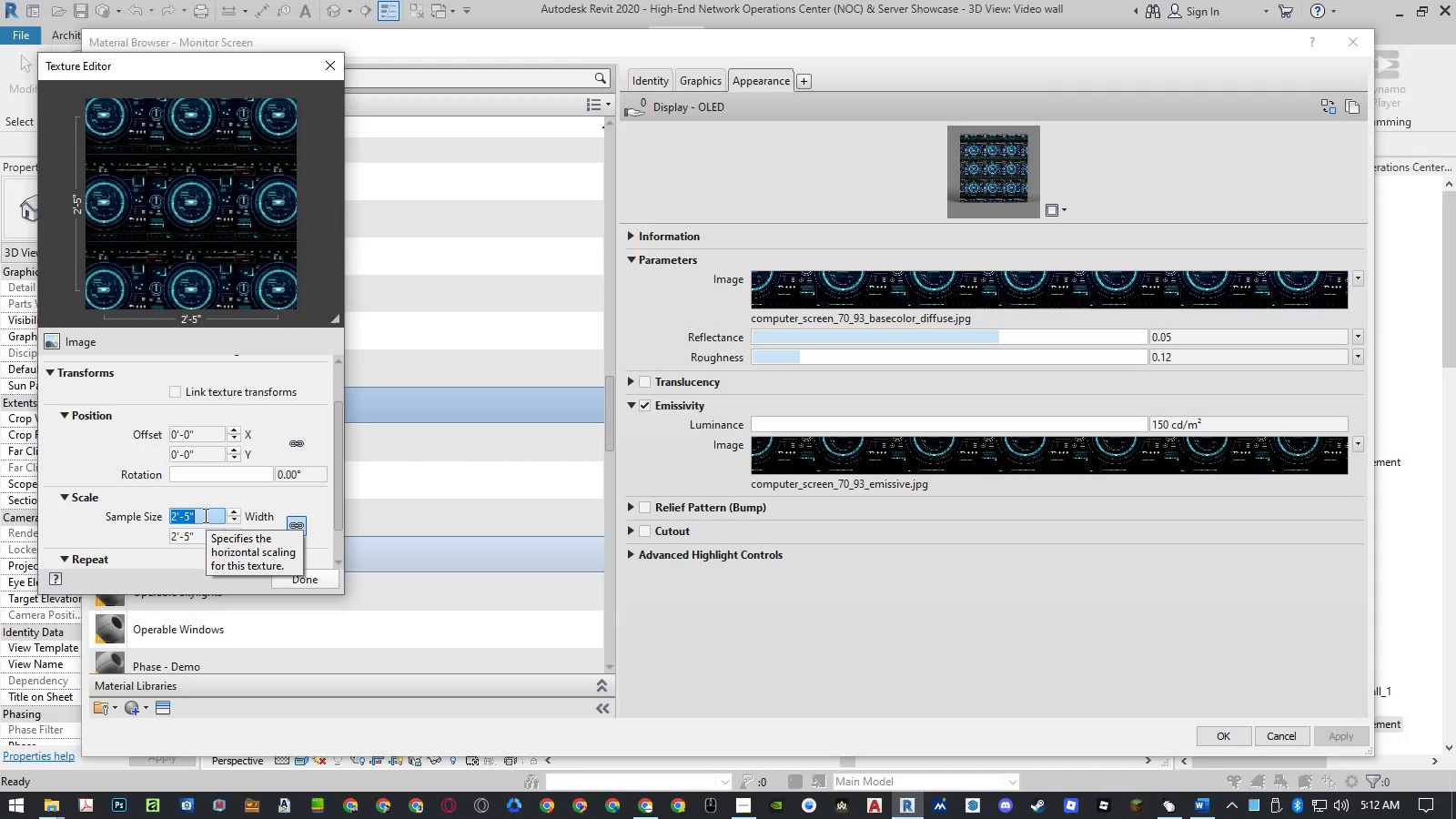 
key(Numpad6)
 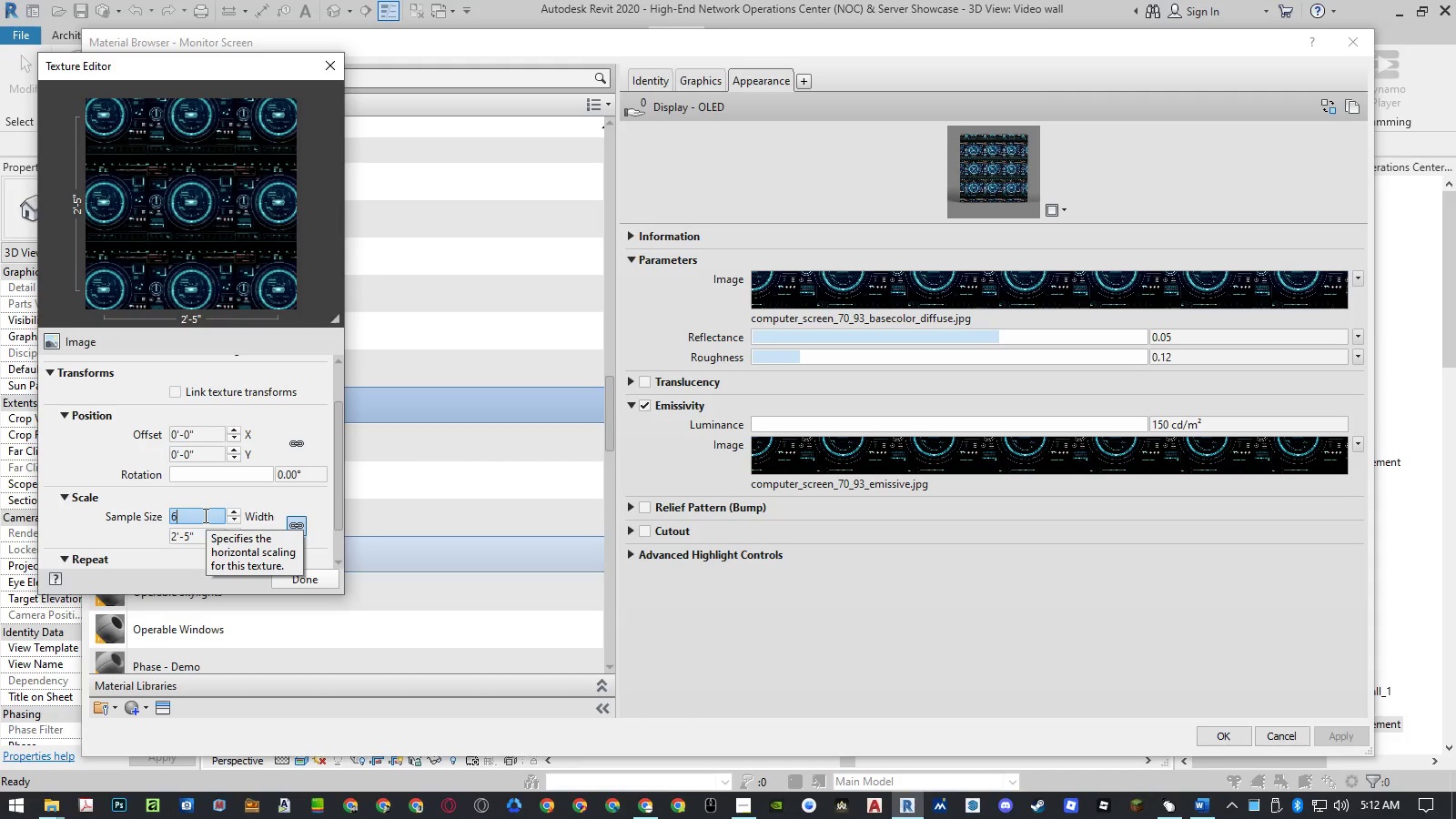 
key(Numpad0)
 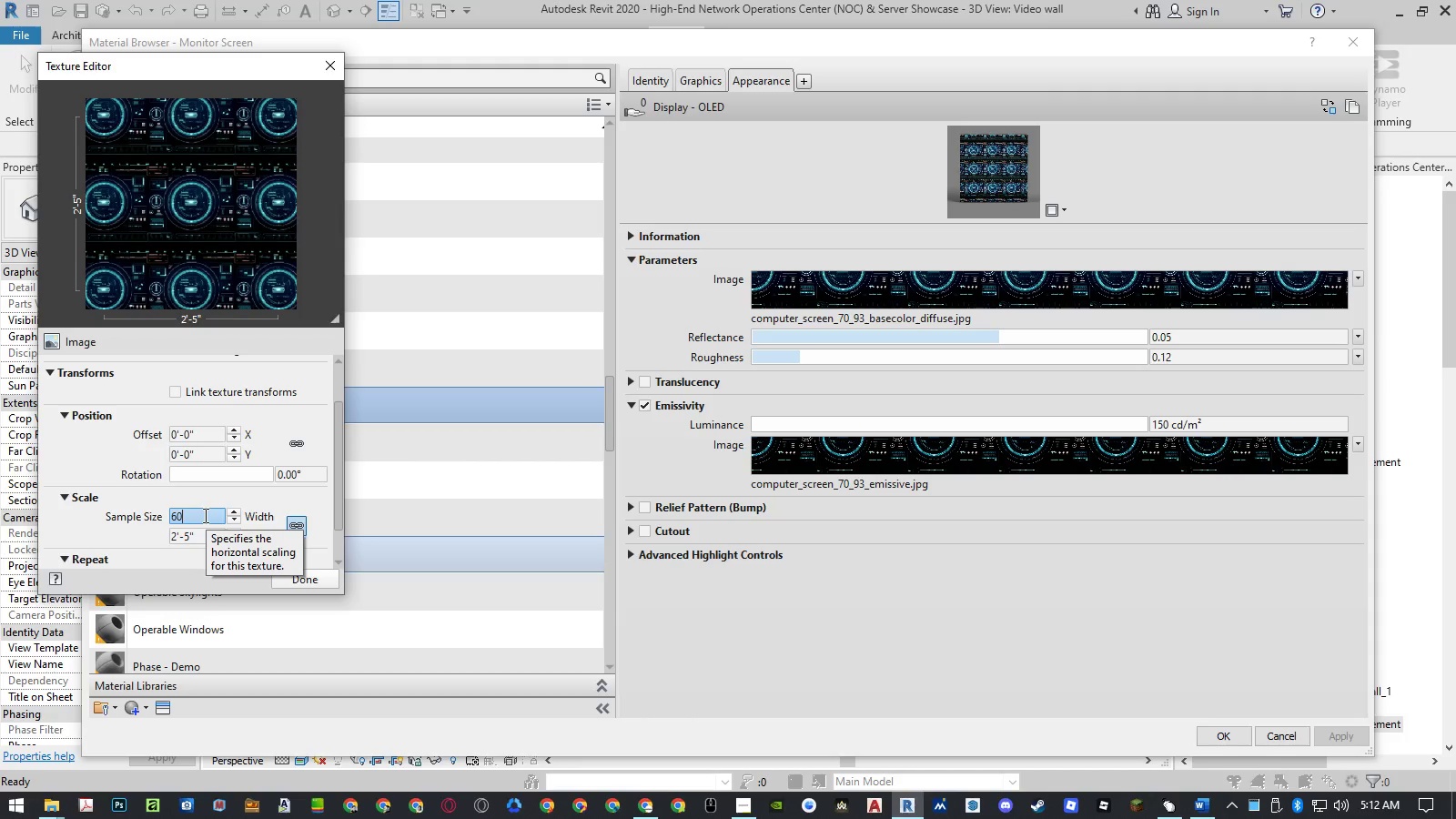 
key(NumpadEnter)
 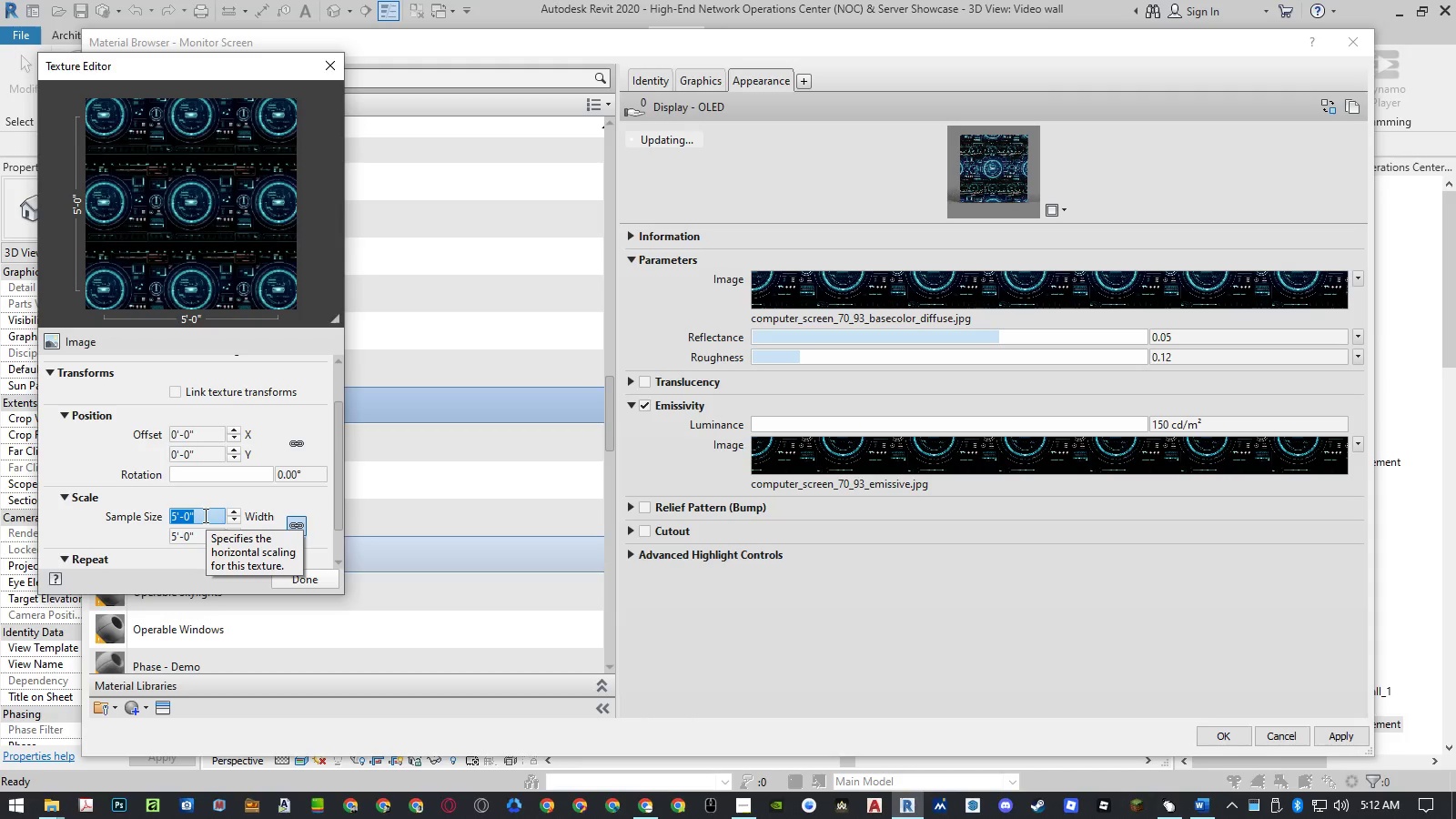 
key(Control+ControlLeft)
 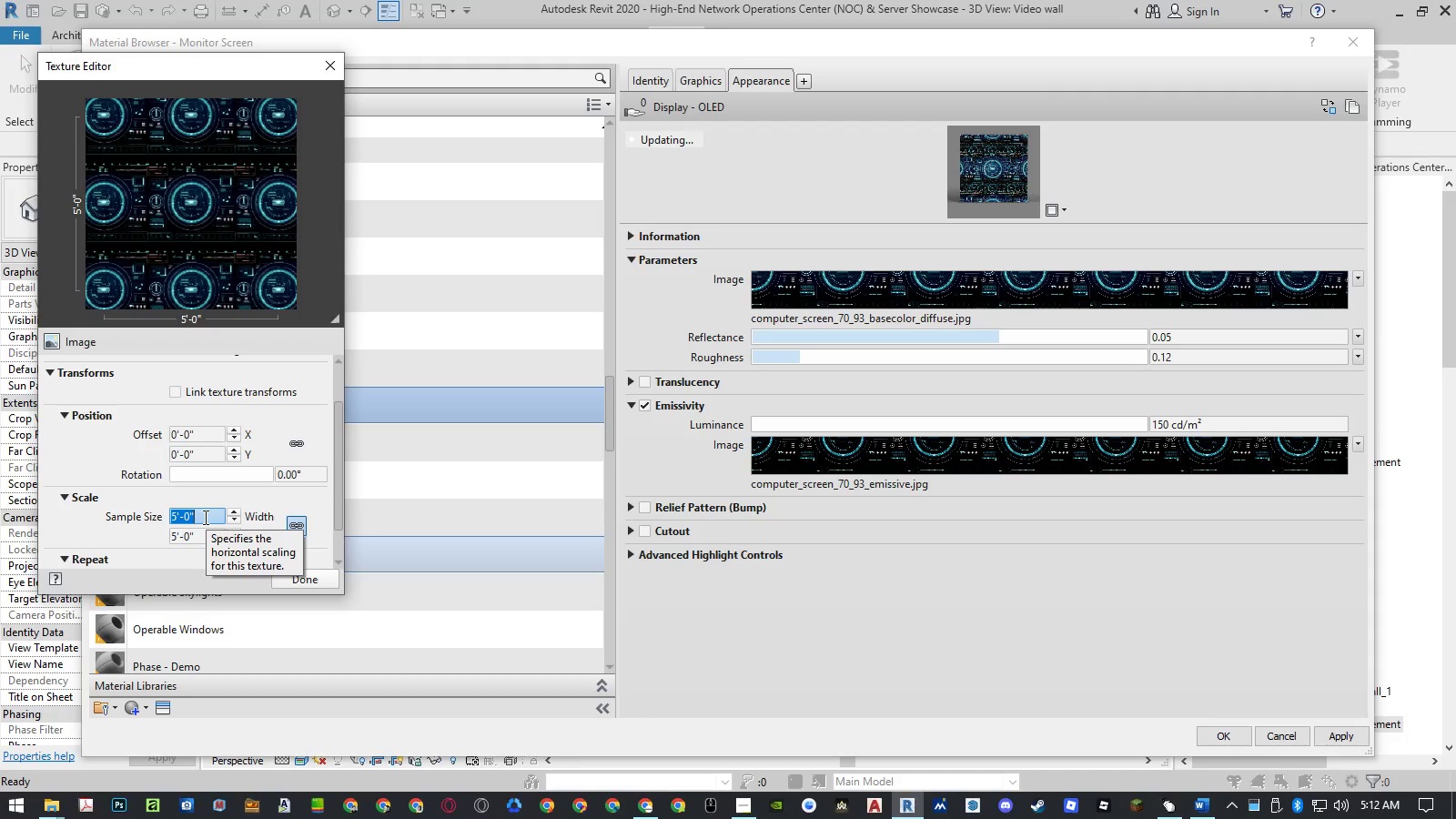 
key(Control+C)
 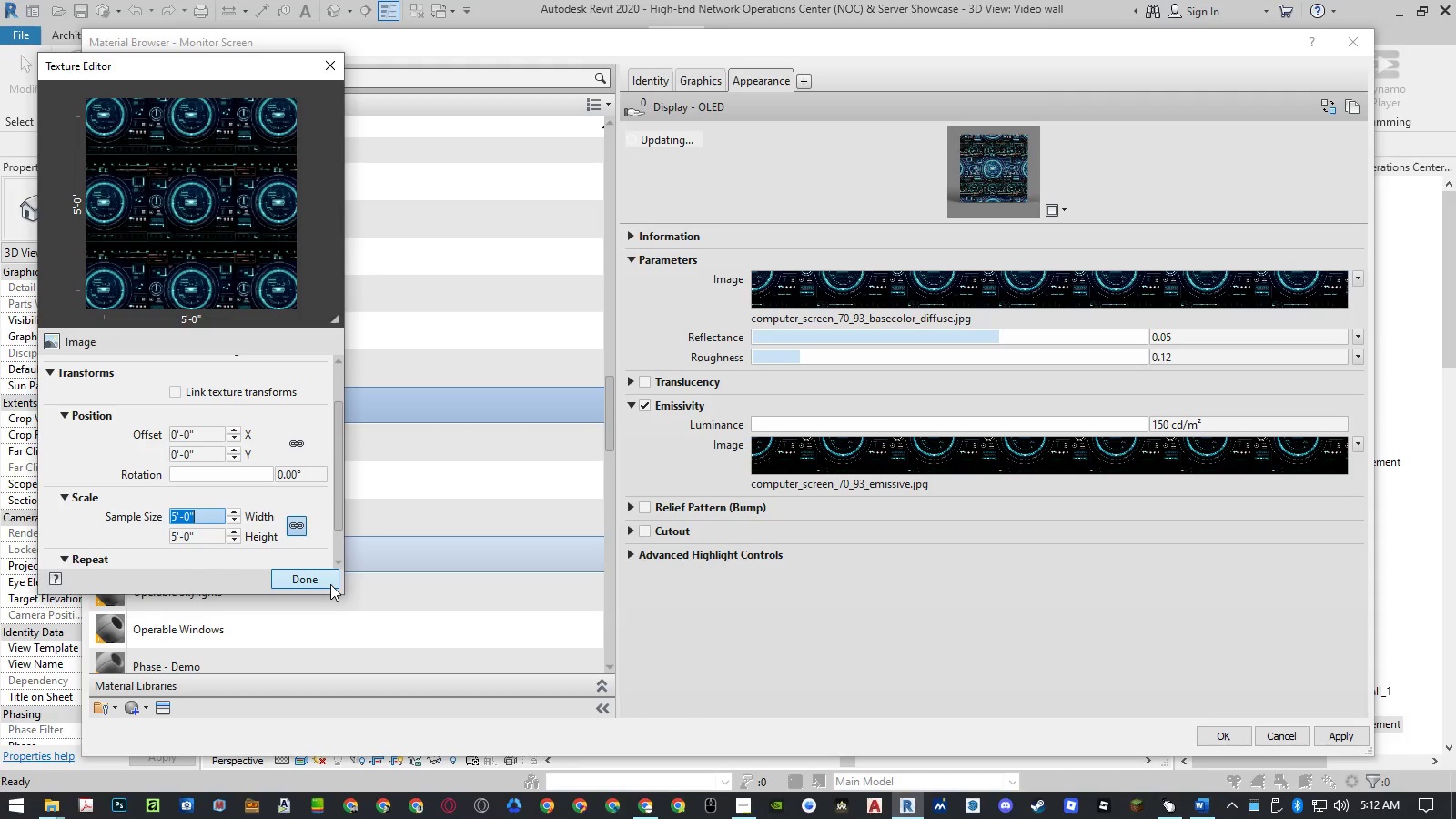 
left_click([330, 584])
 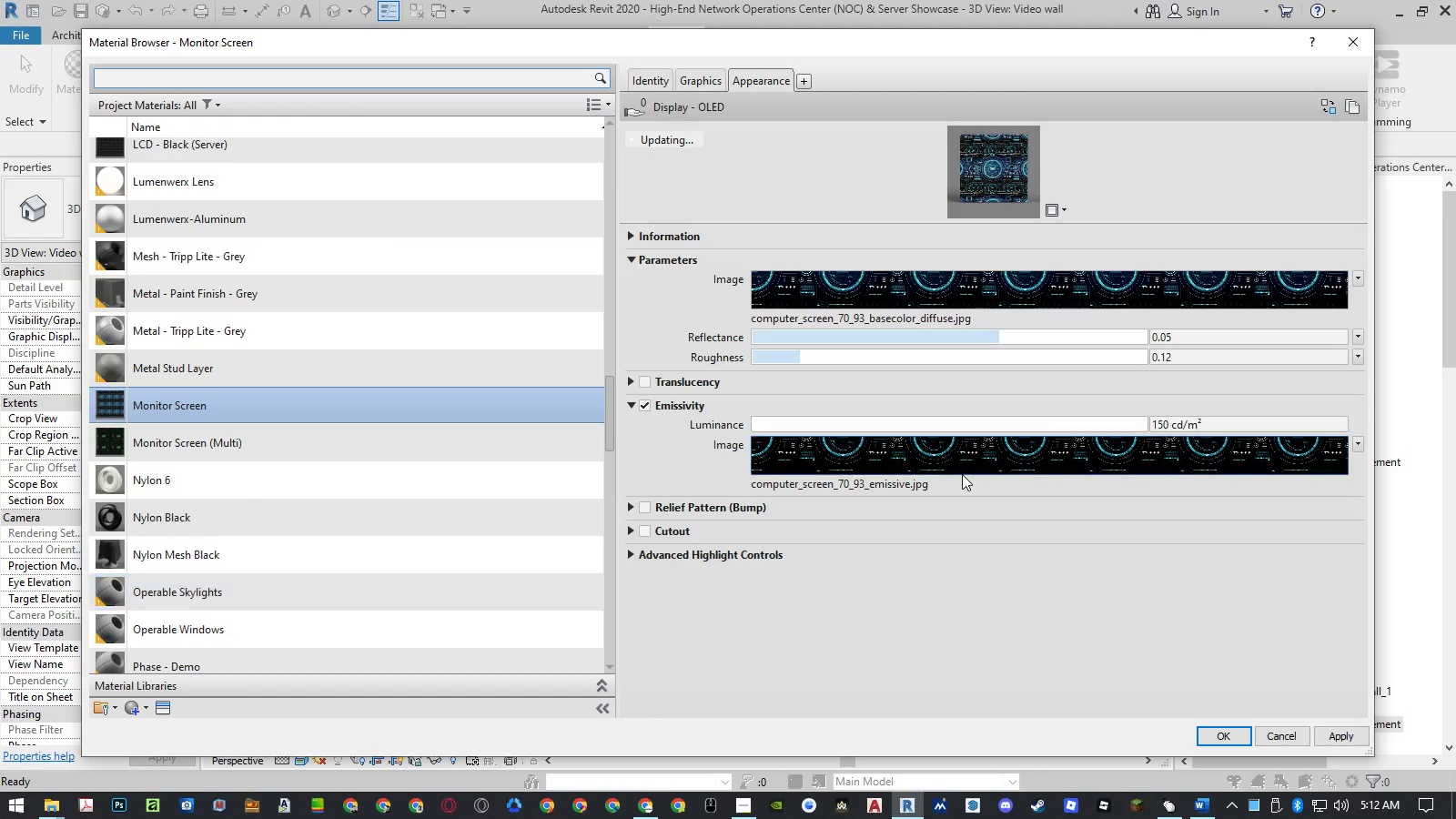 
left_click([957, 460])
 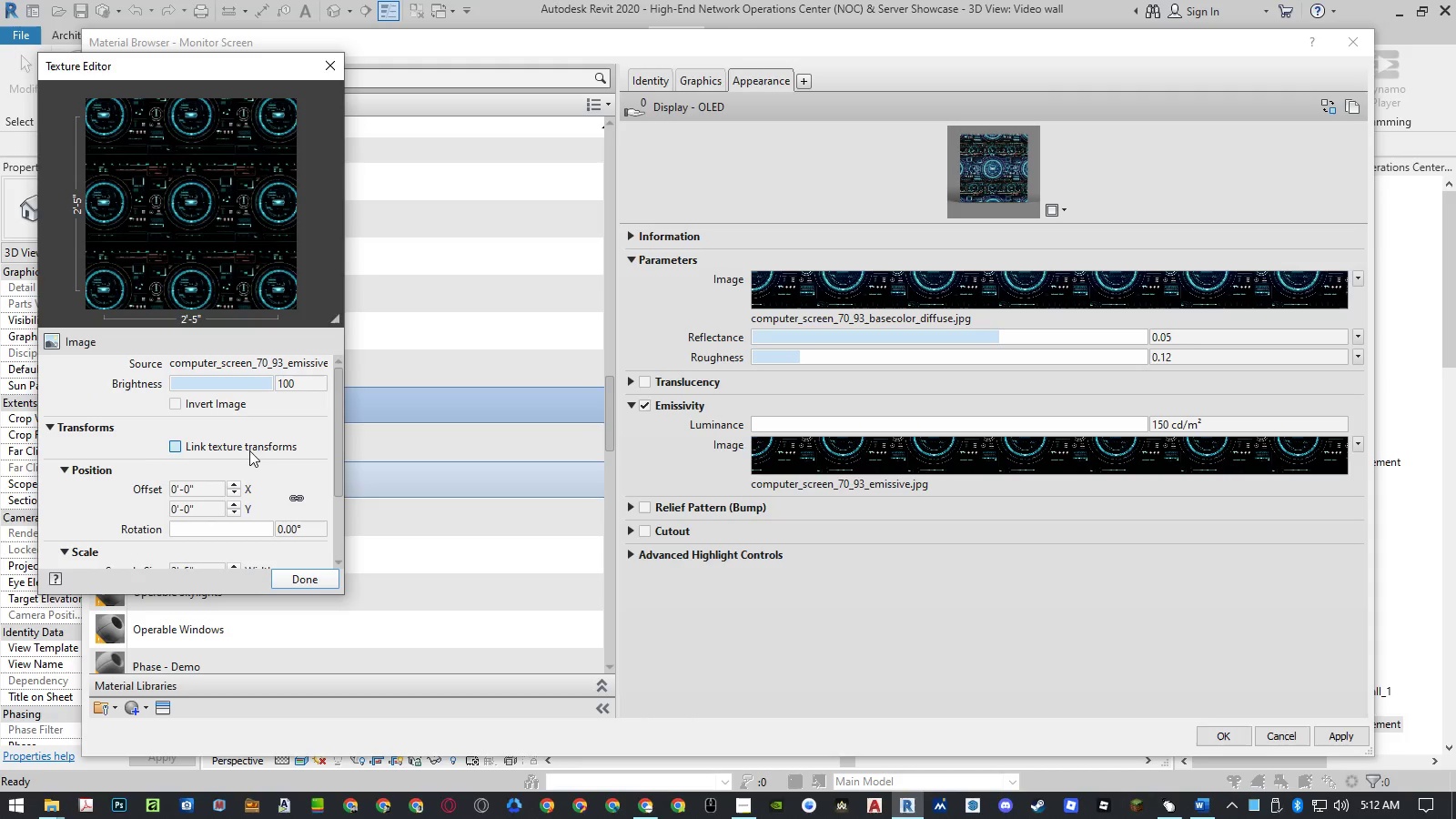 
scroll: coordinate [116, 479], scroll_direction: down, amount: 1.0
 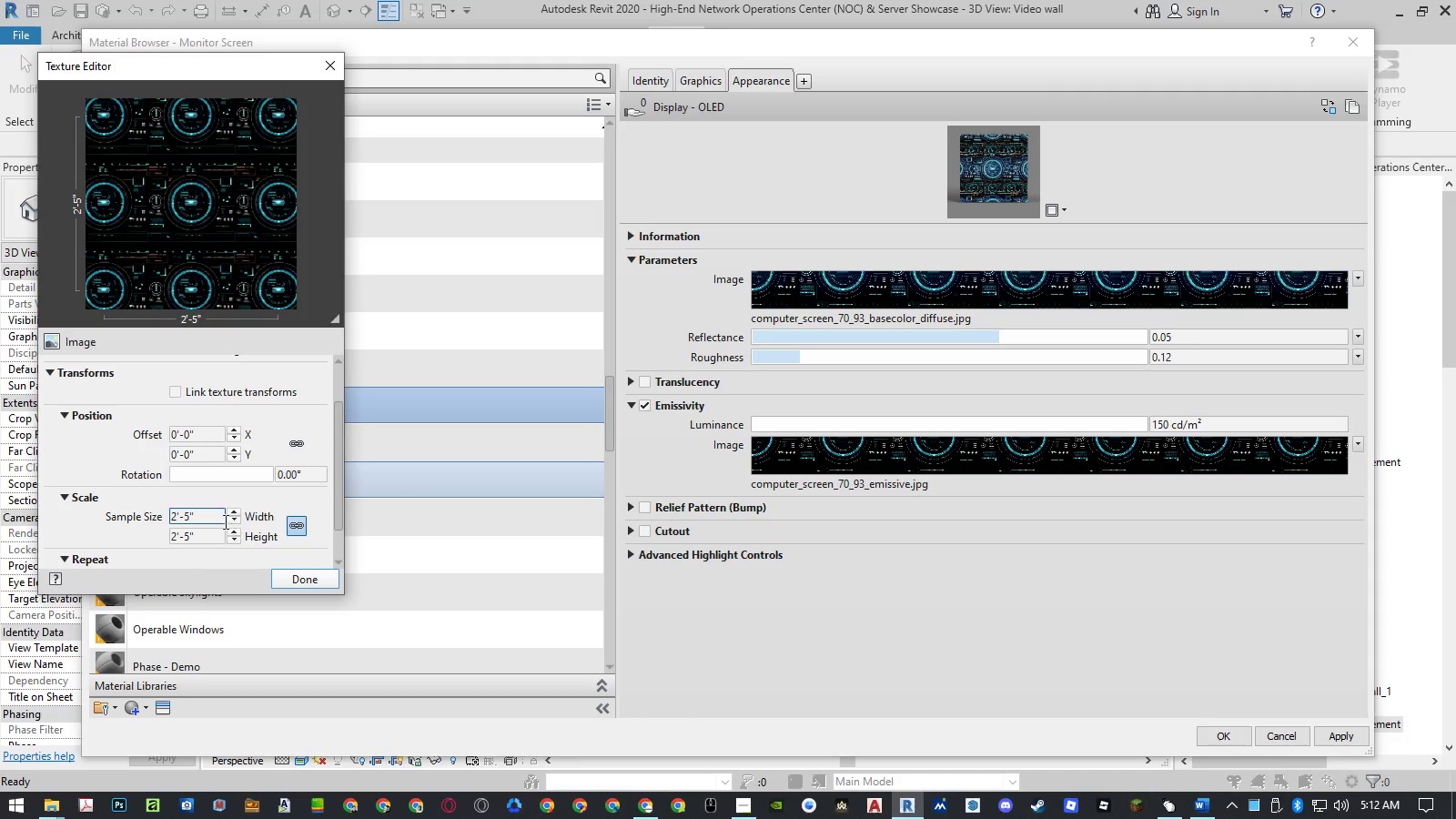 
left_click([208, 516])
 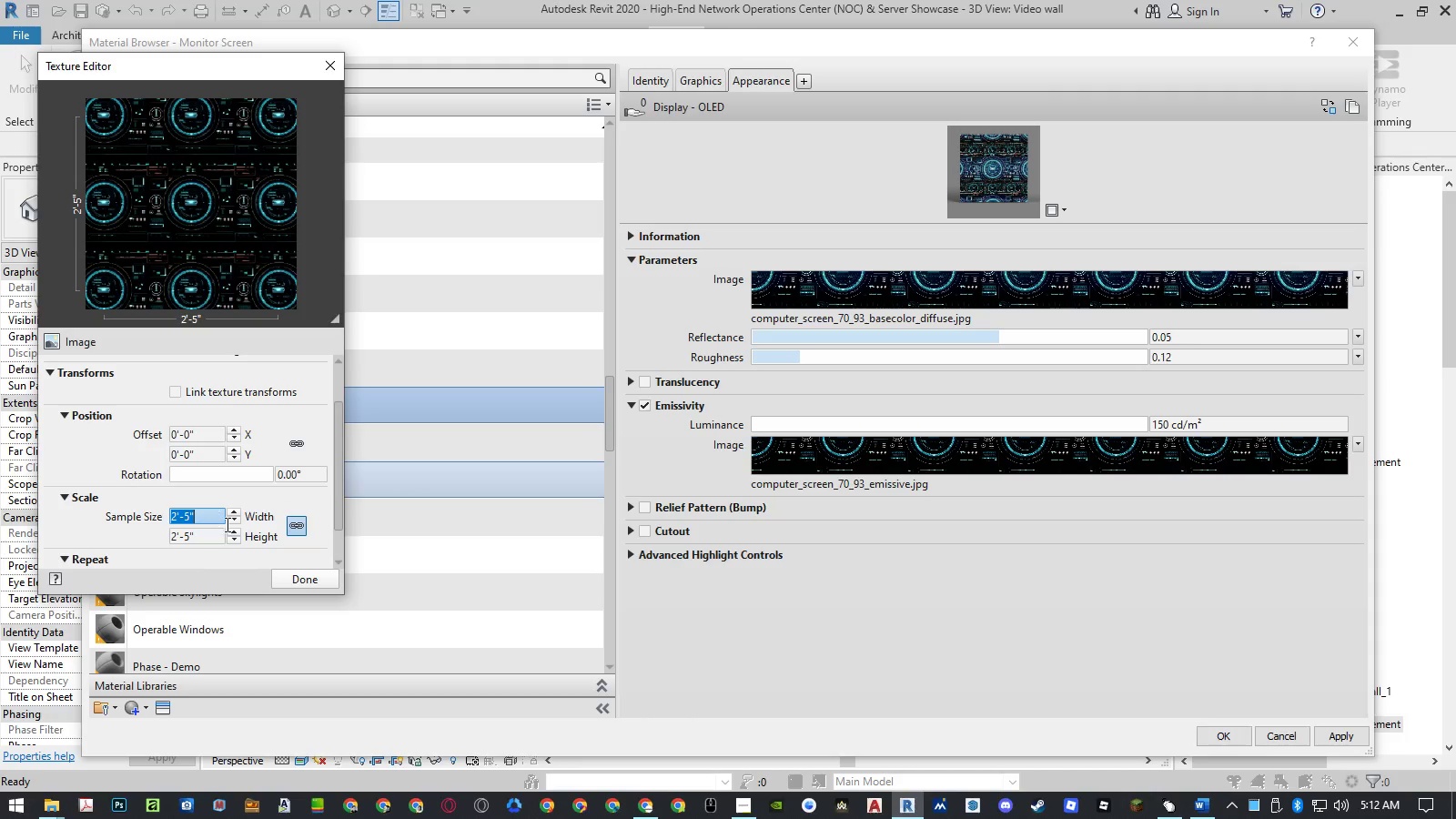 
key(Control+ControlLeft)
 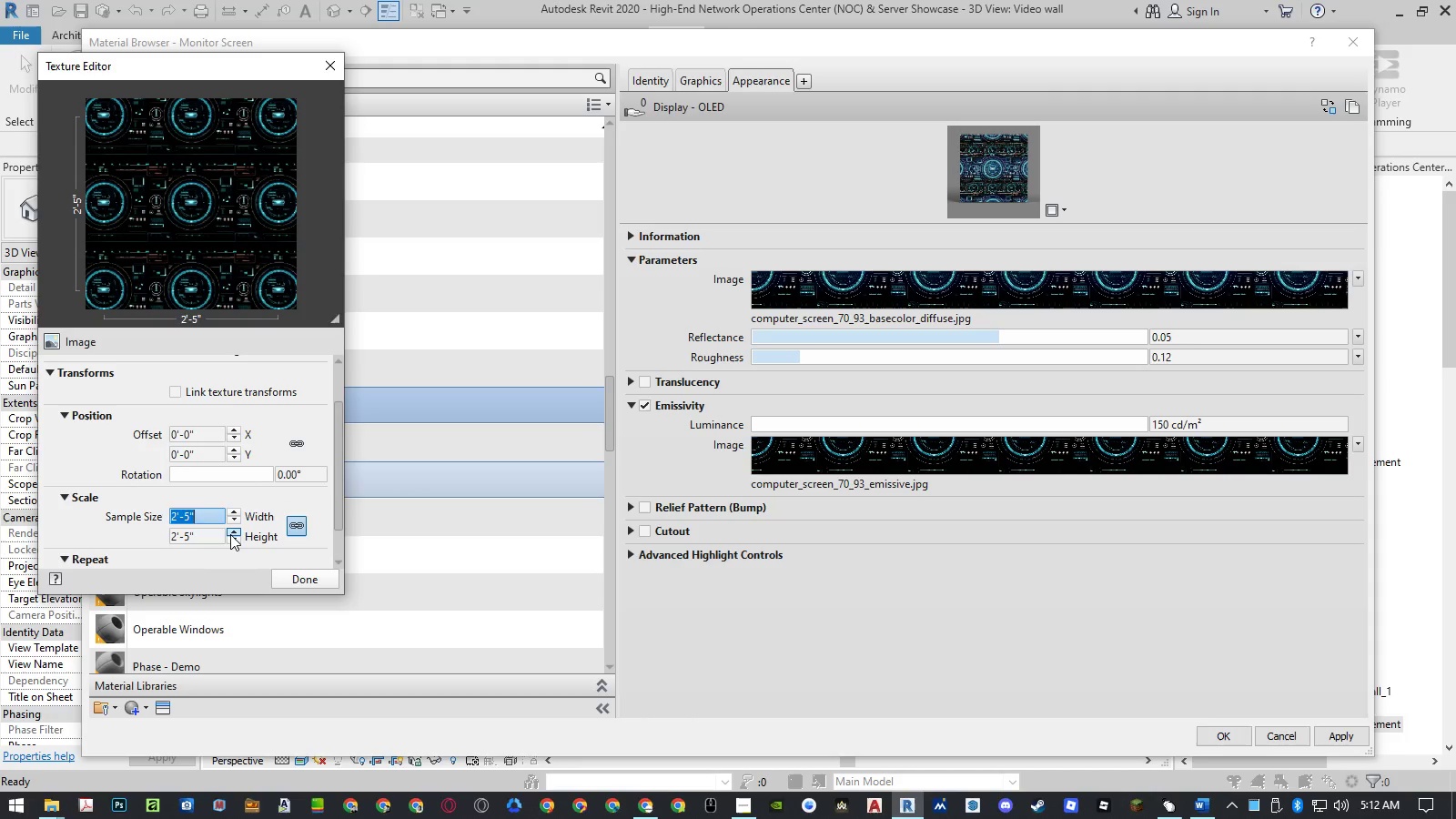 
key(Control+V)
 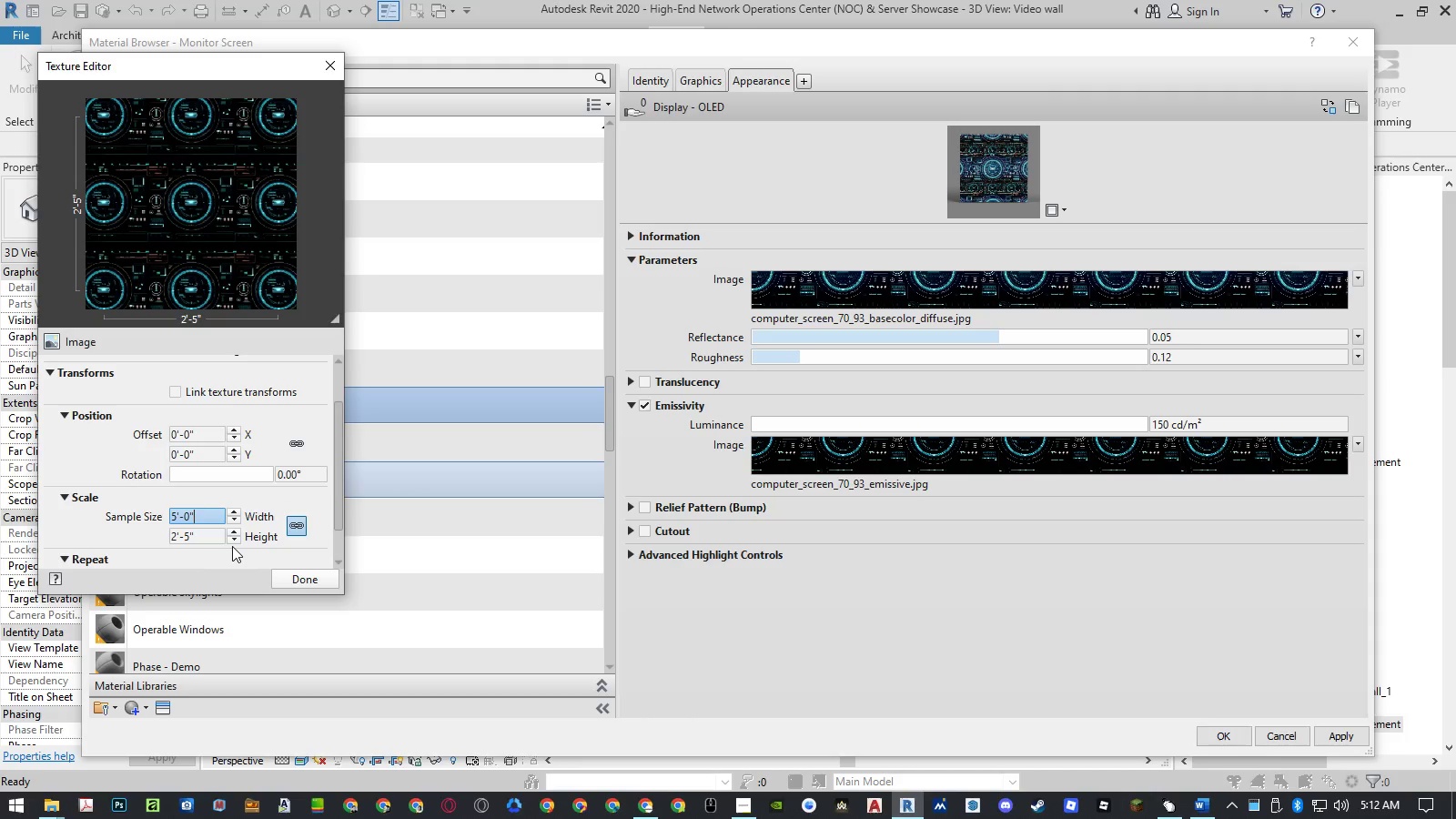 
key(NumpadEnter)
 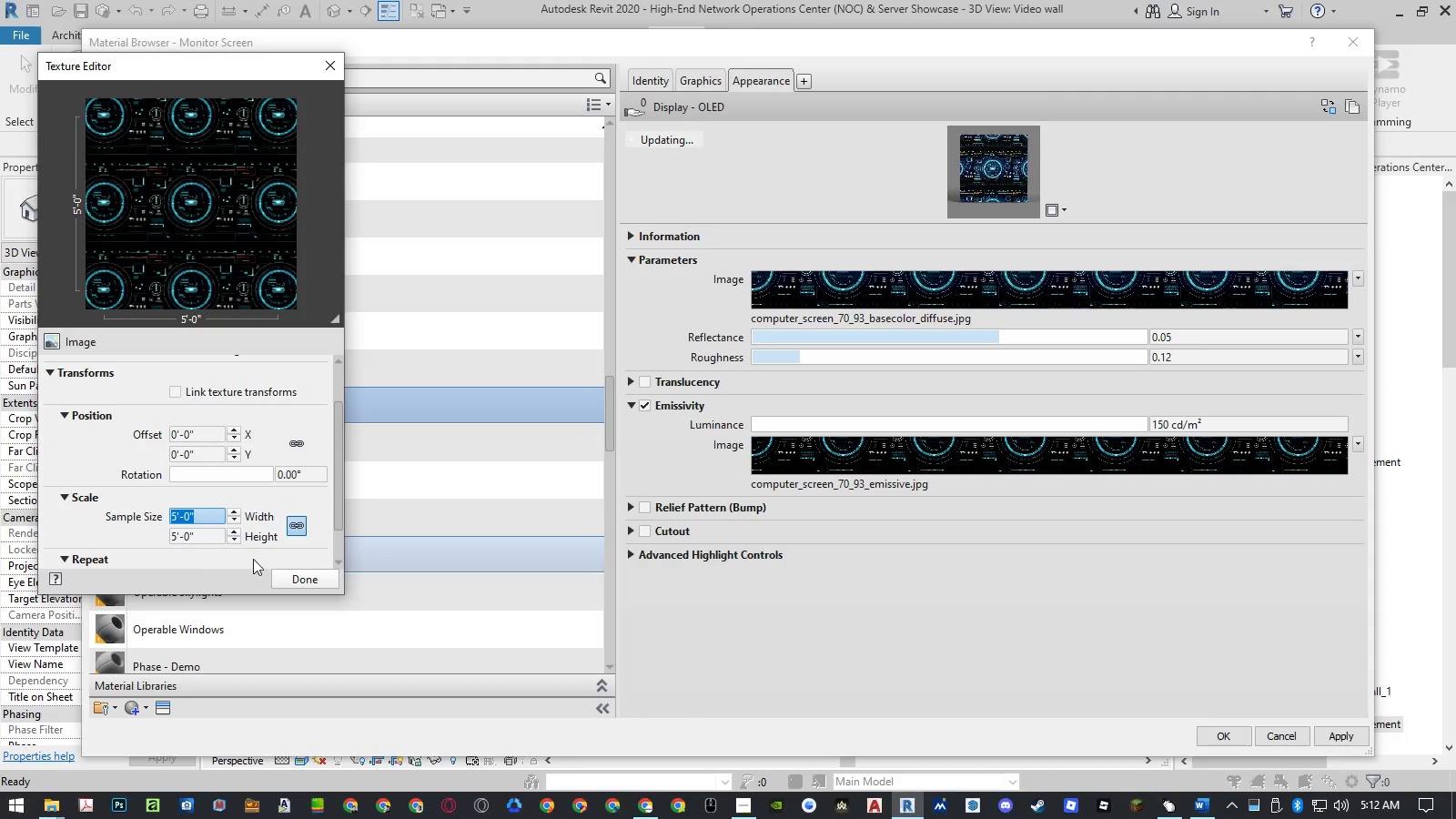 
left_click([281, 575])
 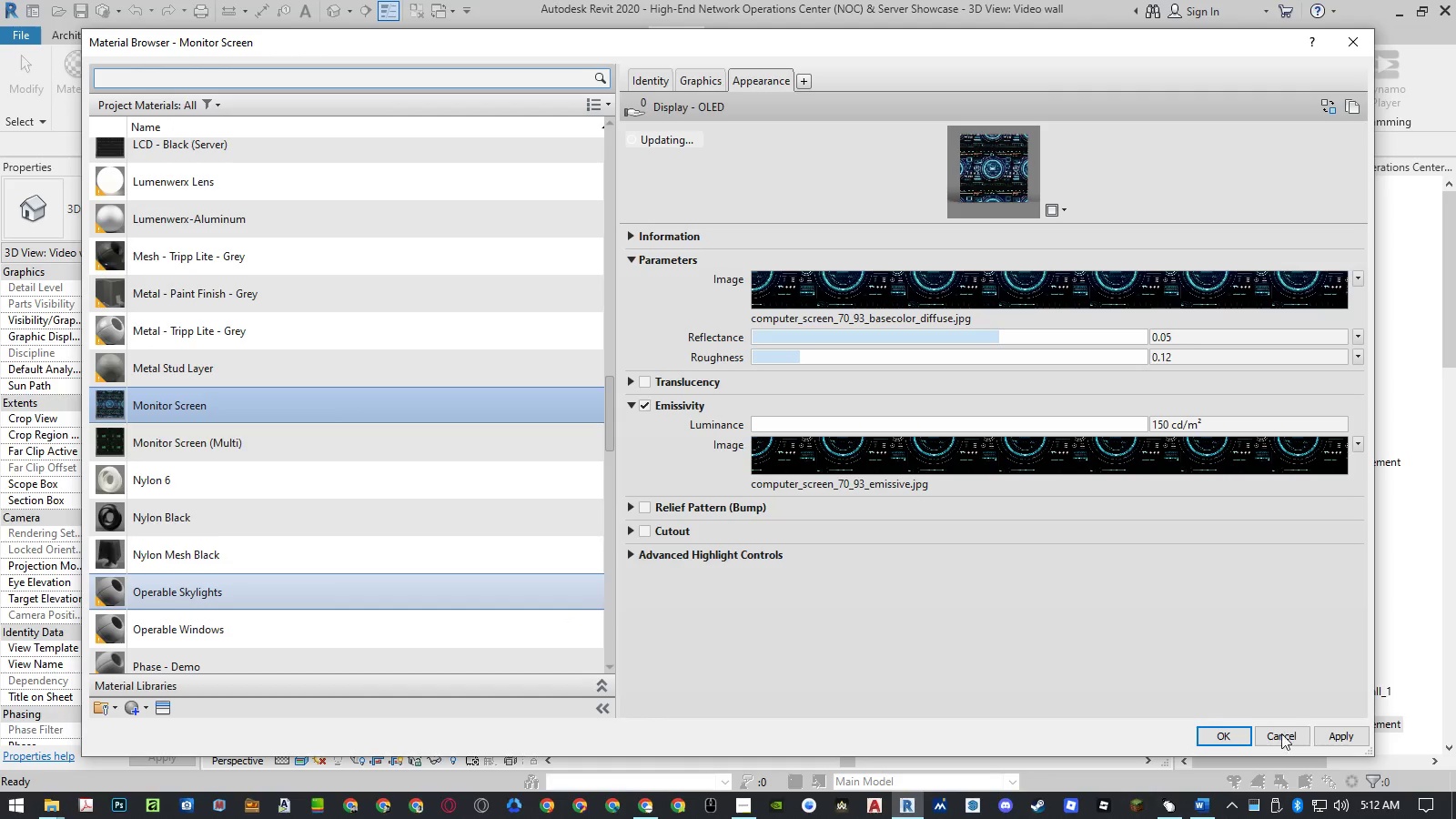 
left_click([1236, 734])
 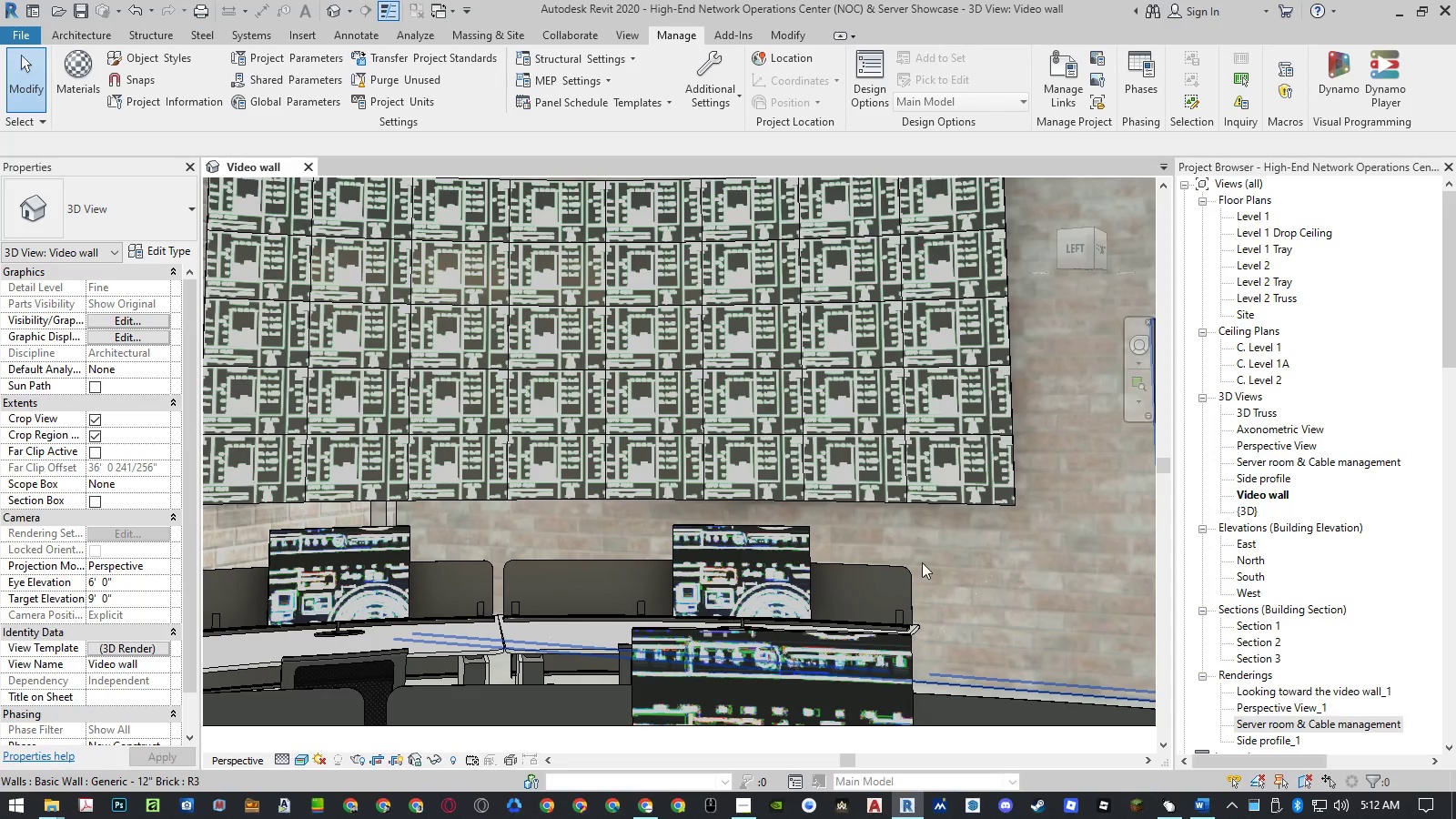 
wait(8.56)
 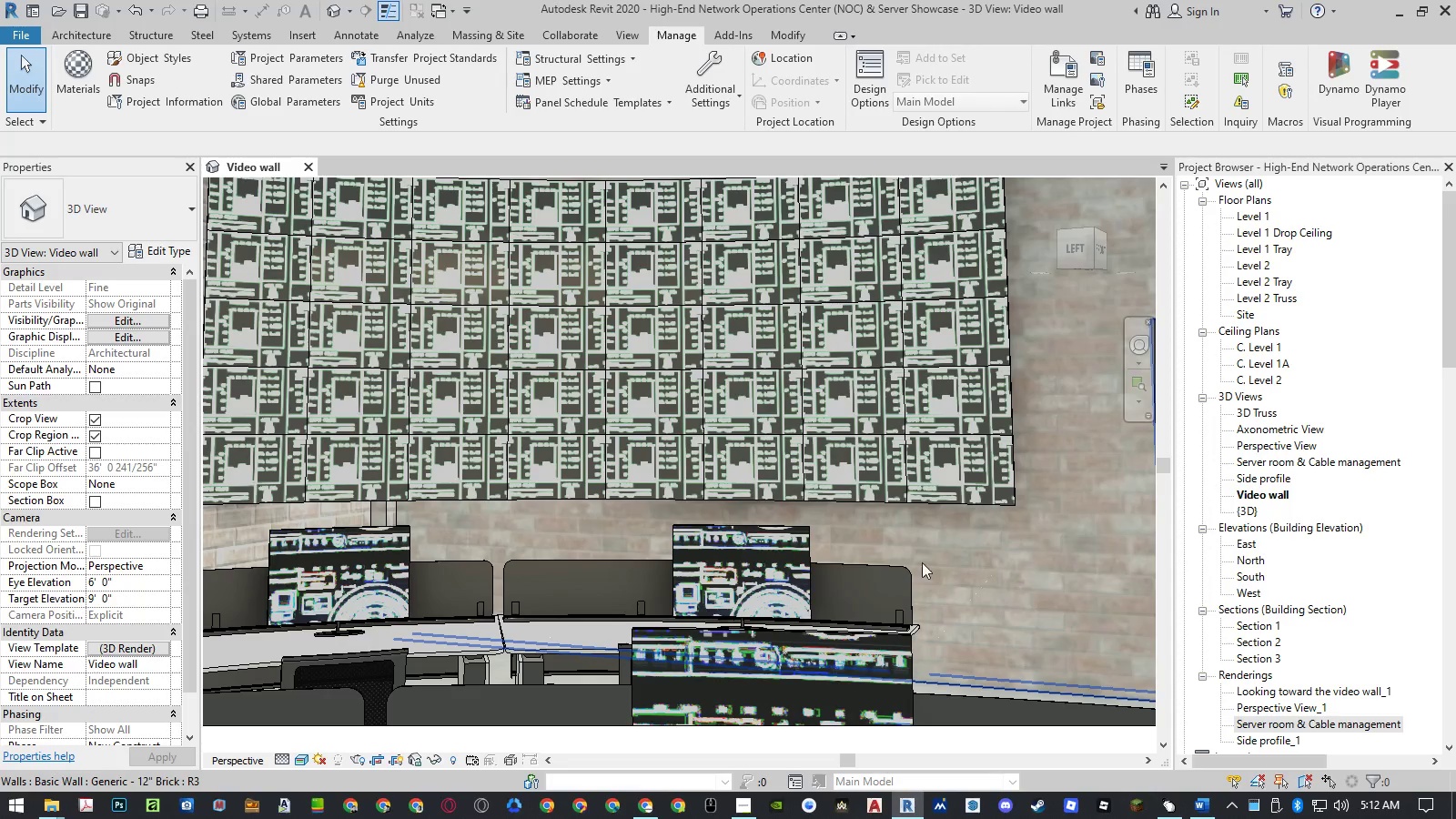 
left_click([91, 65])
 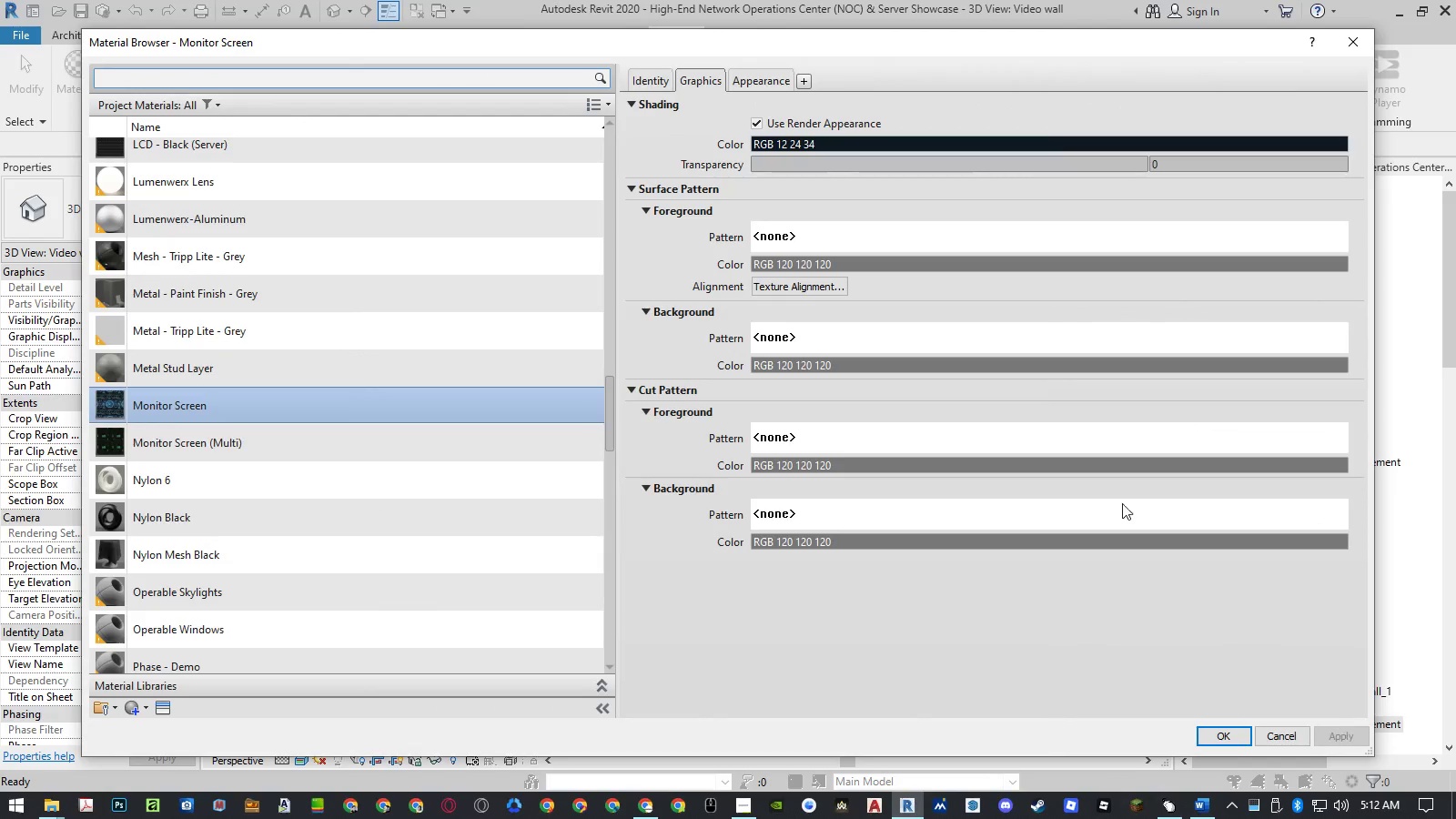 
left_click([763, 73])
 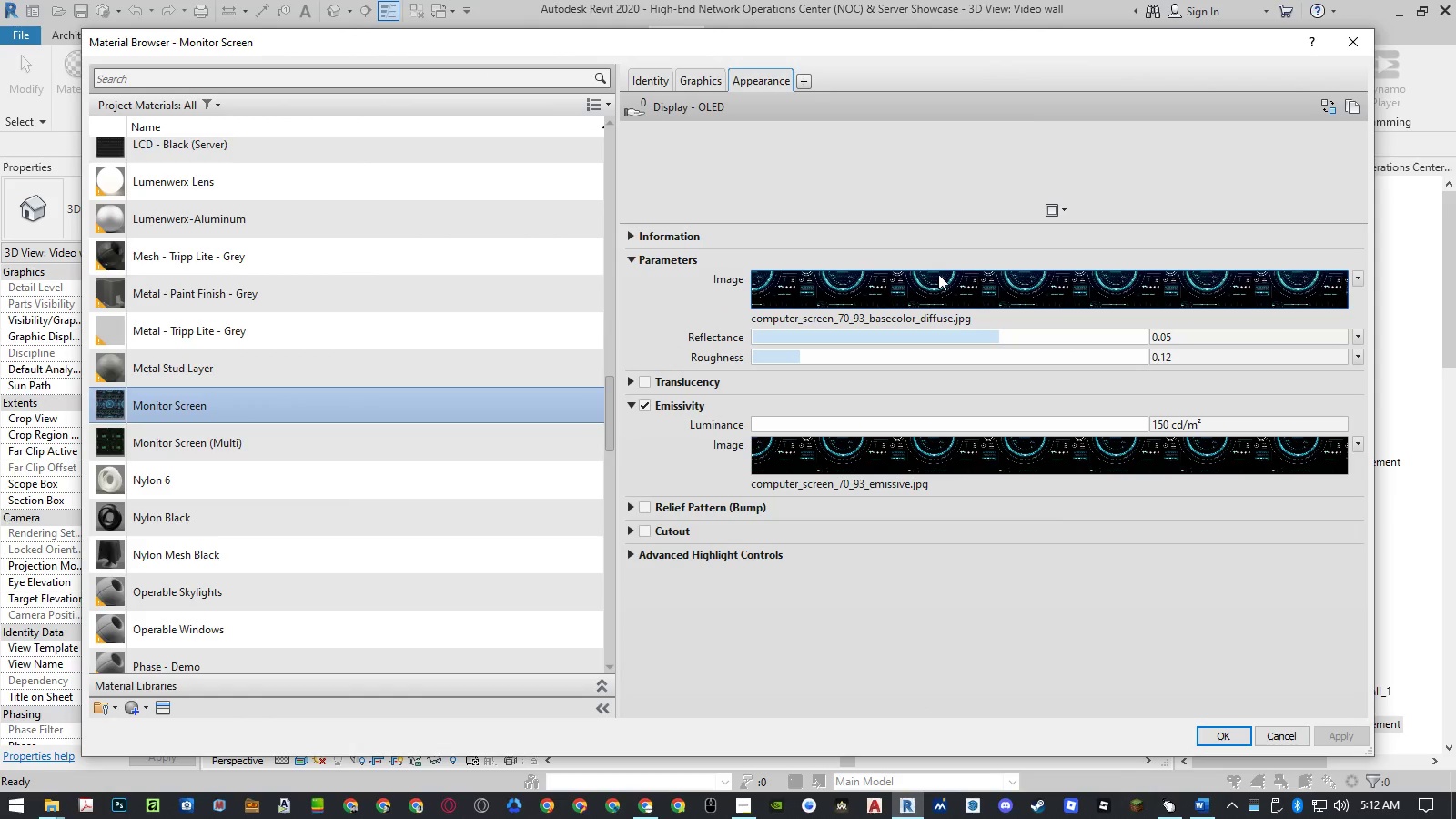 
left_click([935, 280])
 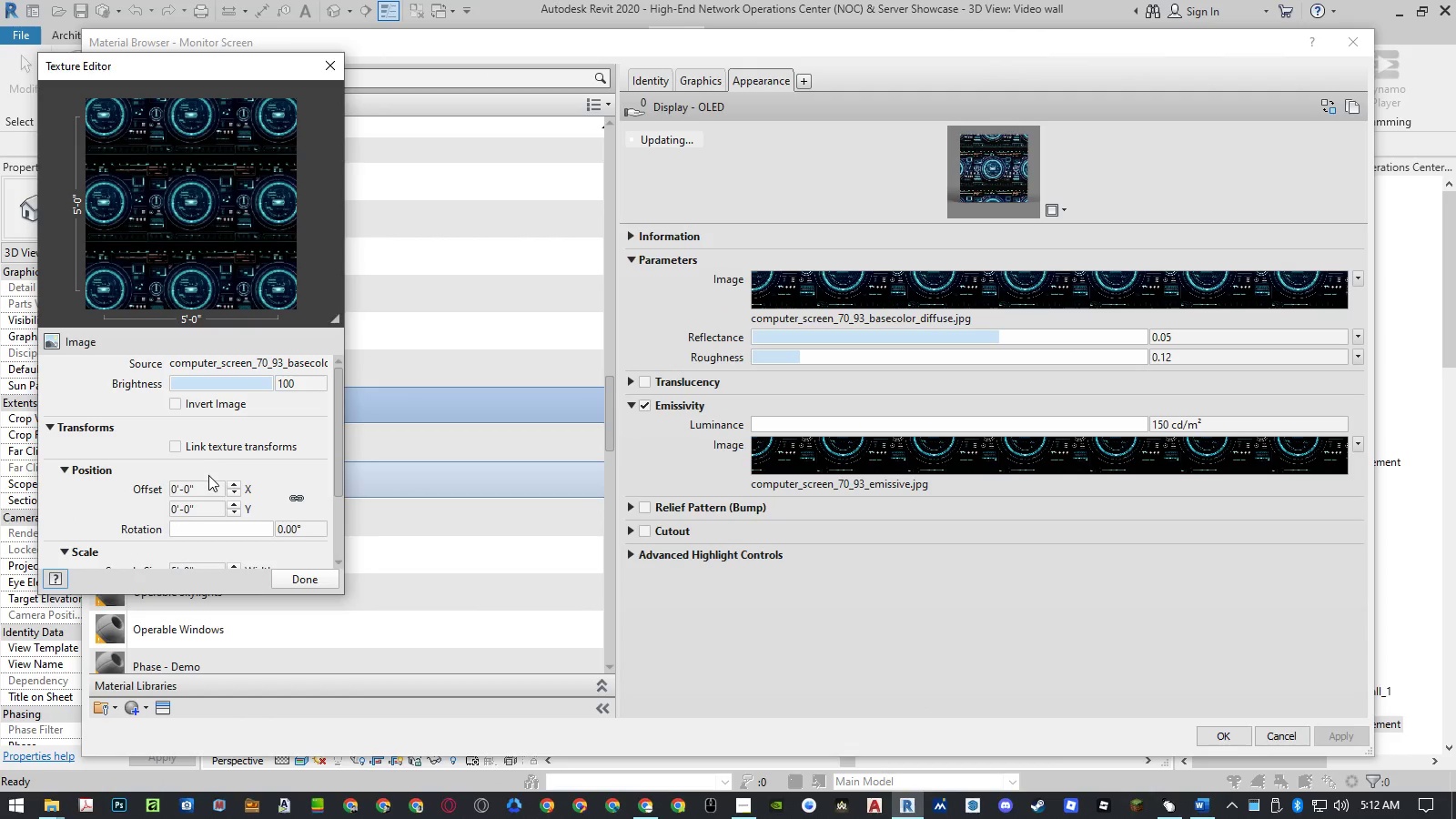 
scroll: coordinate [128, 501], scroll_direction: down, amount: 2.0
 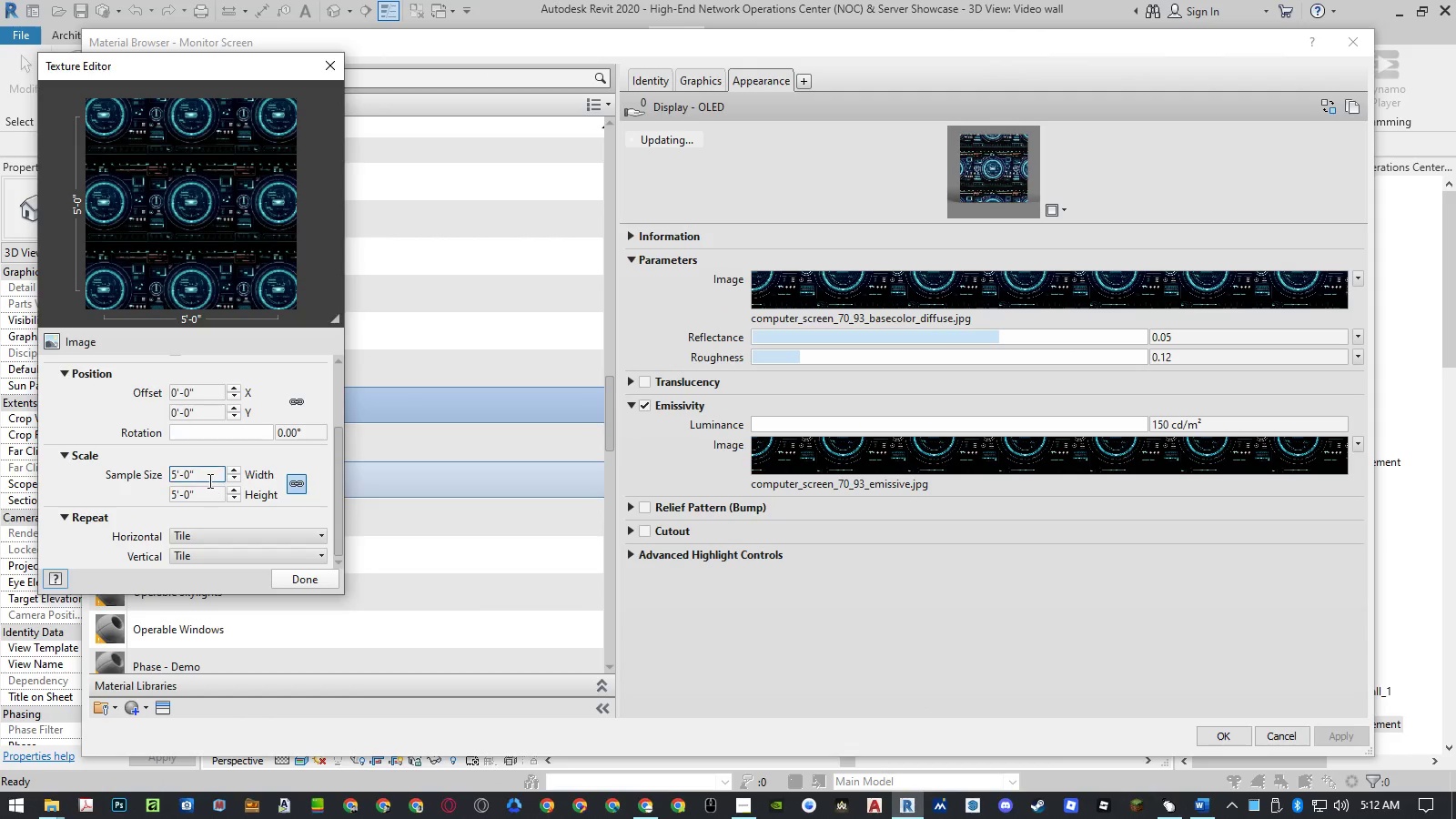 
left_click([209, 480])
 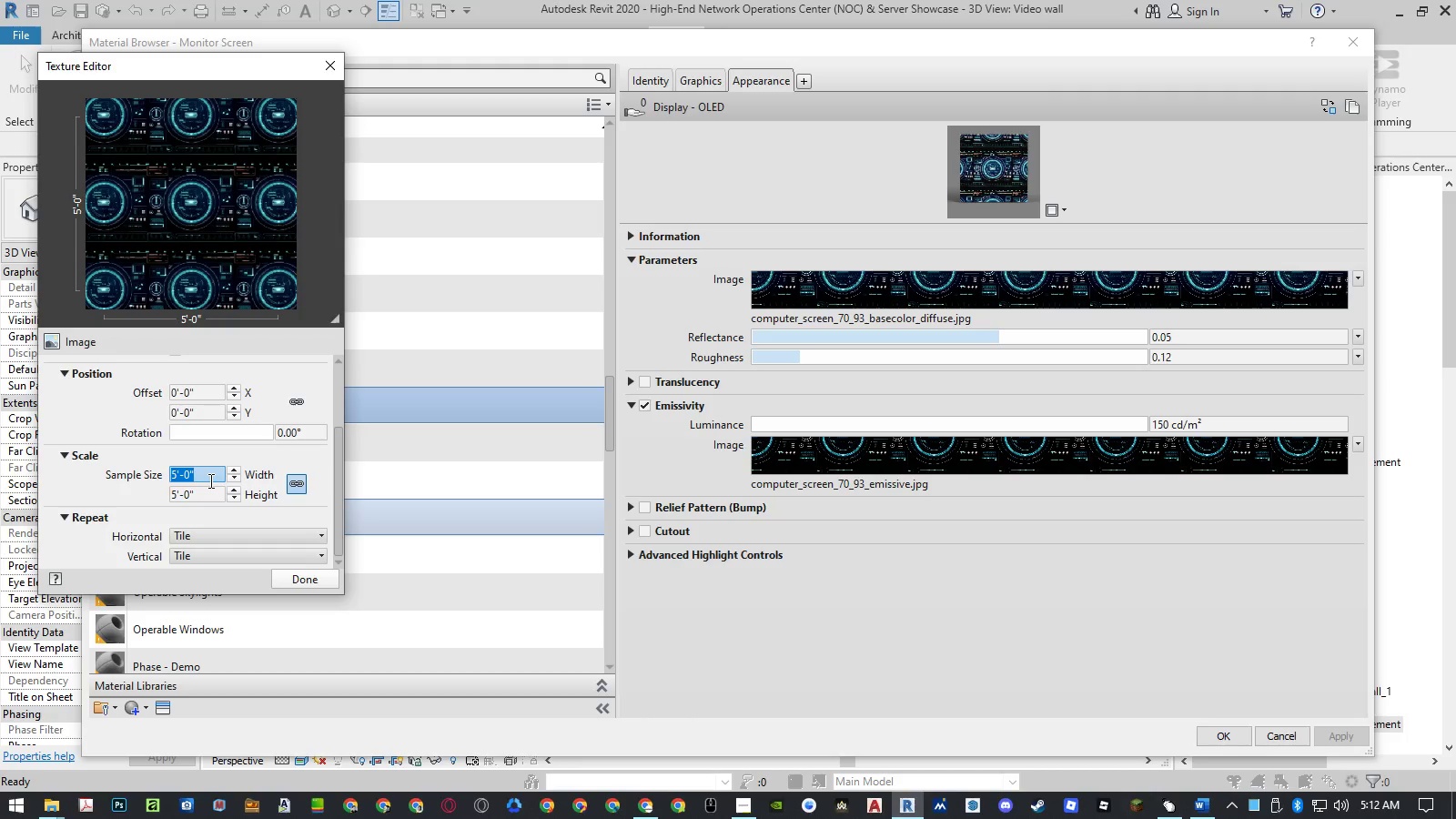 
key(Numpad2)
 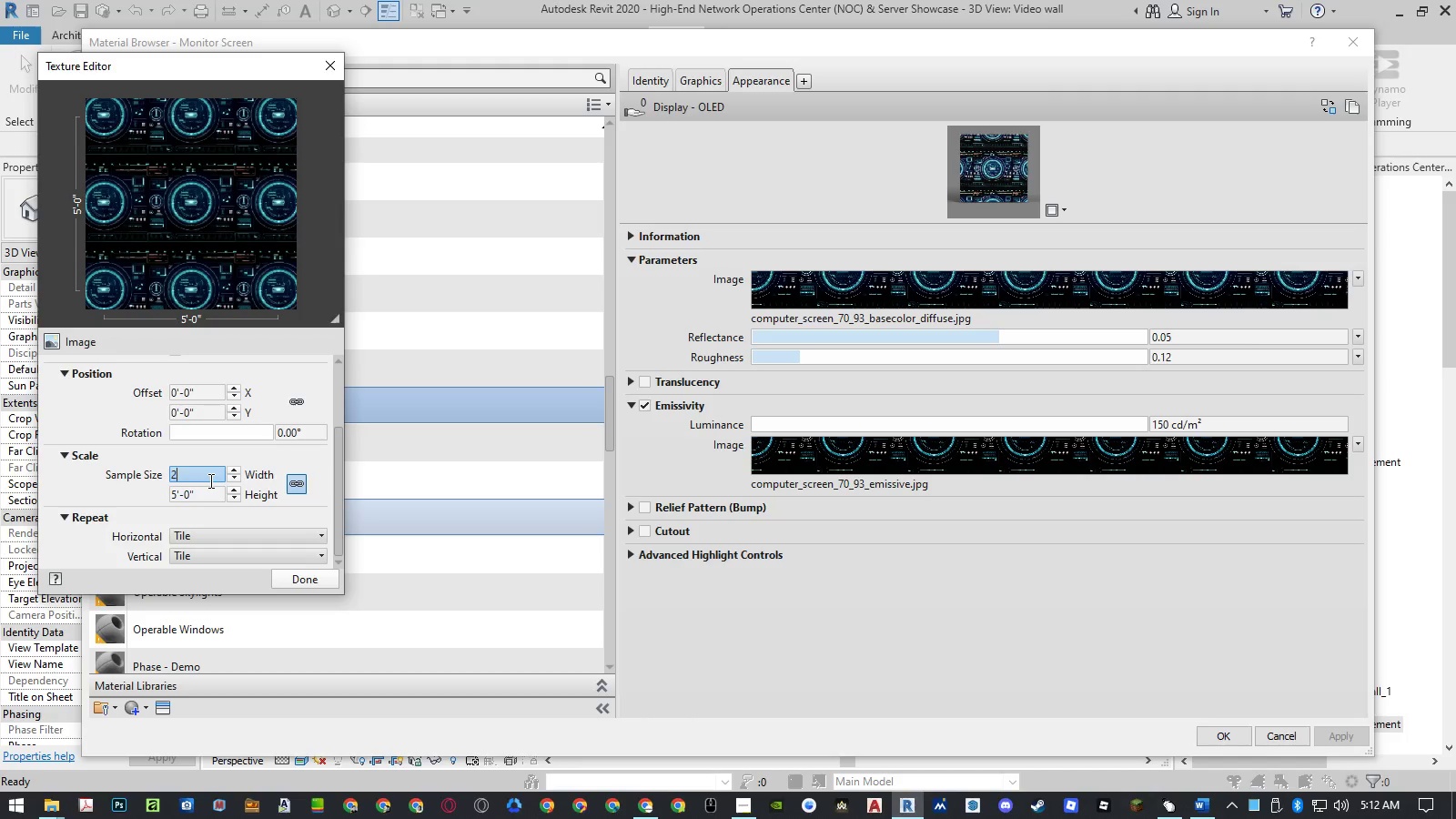 
key(Numpad8)
 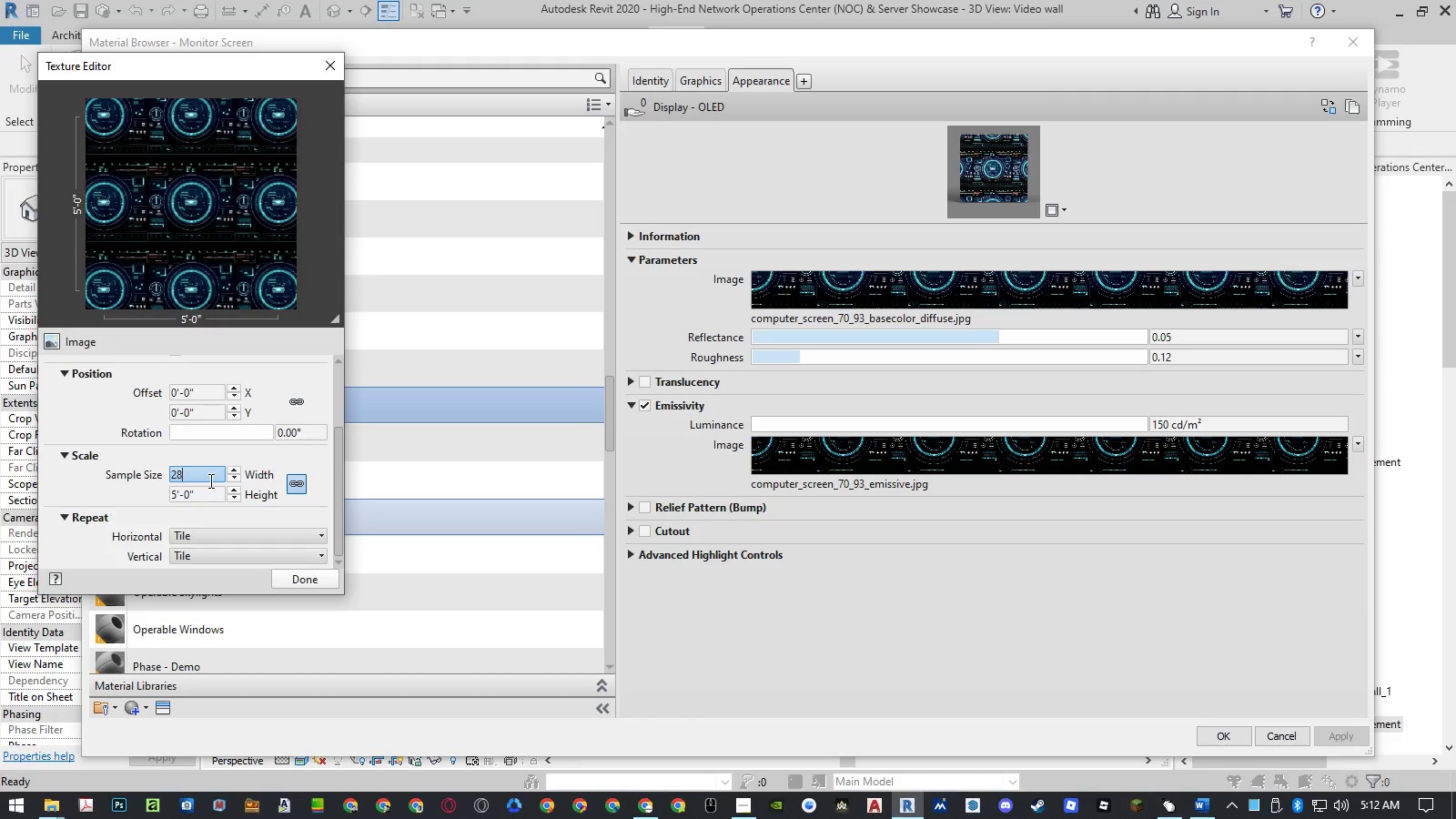 
key(NumpadEnter)
 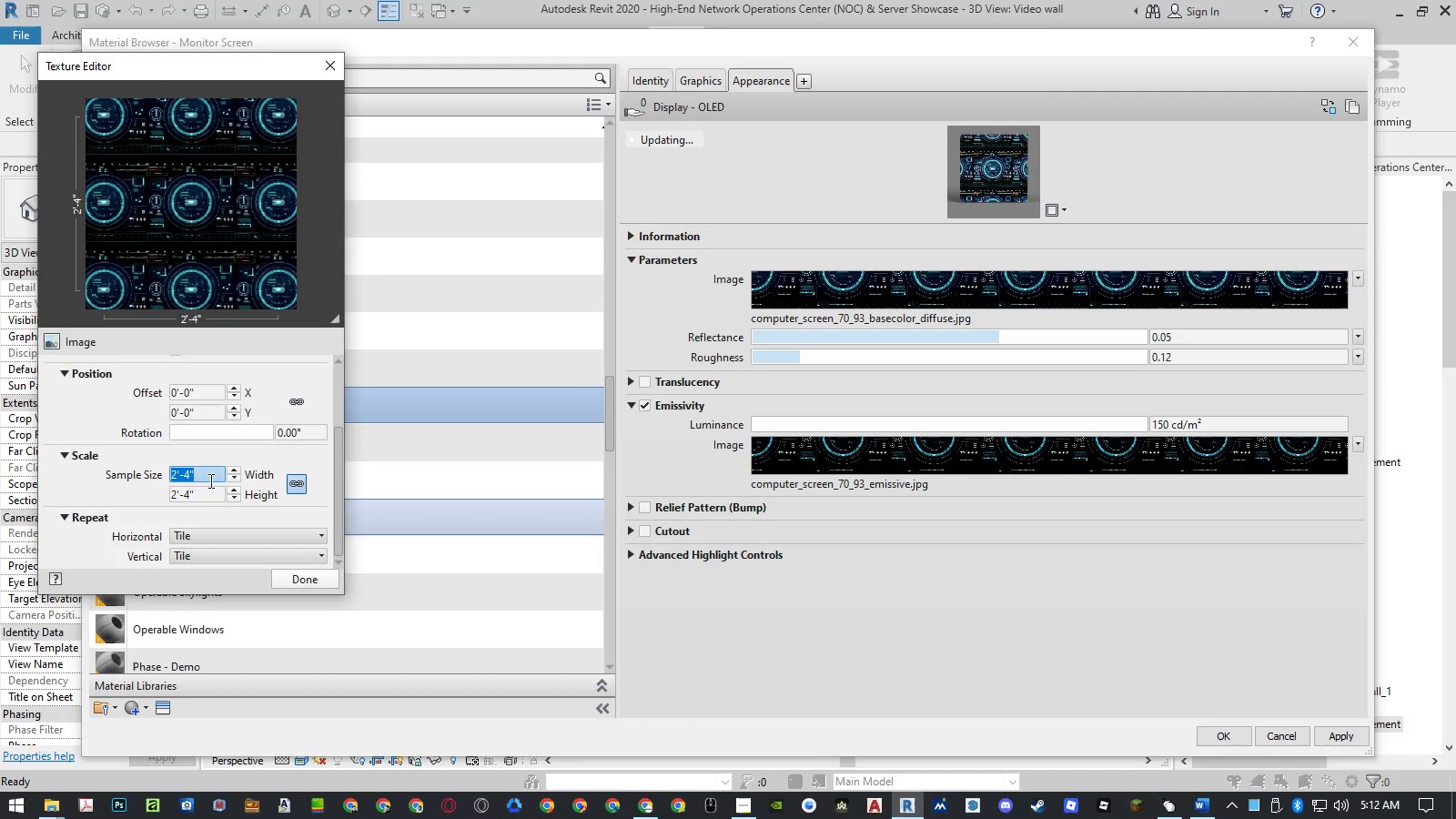 
key(Control+ControlLeft)
 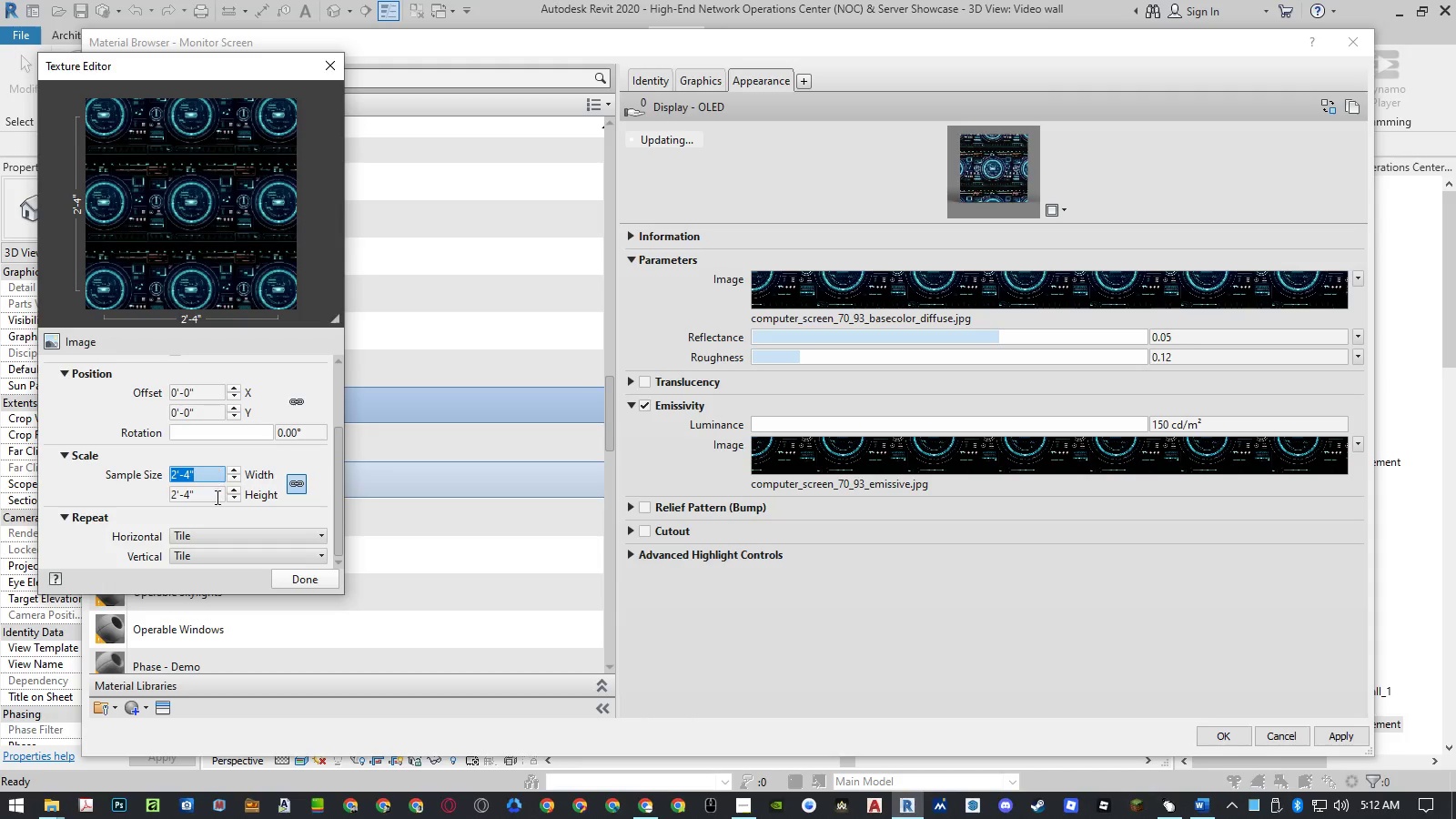 
key(Control+C)
 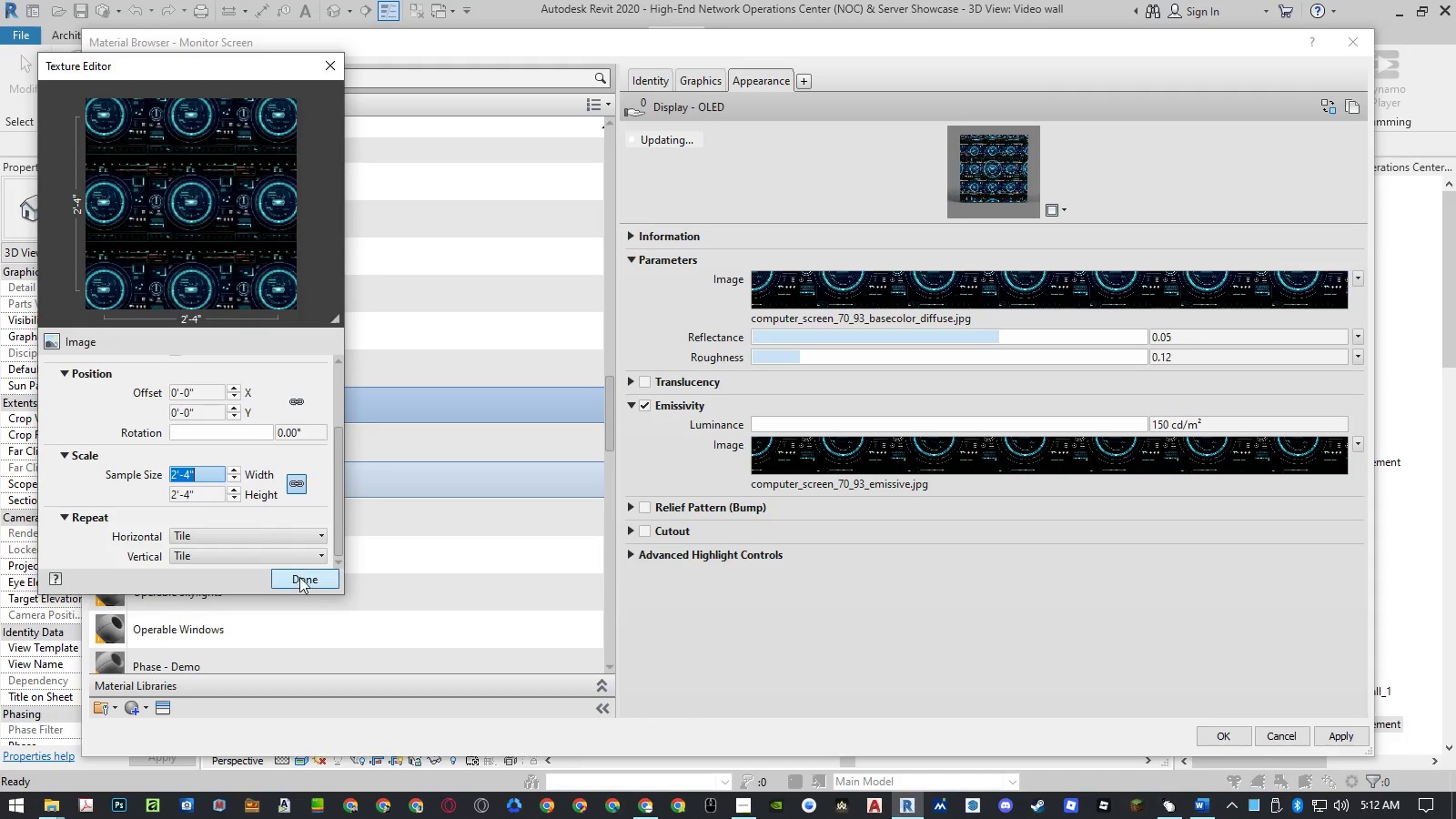 
left_click([301, 578])
 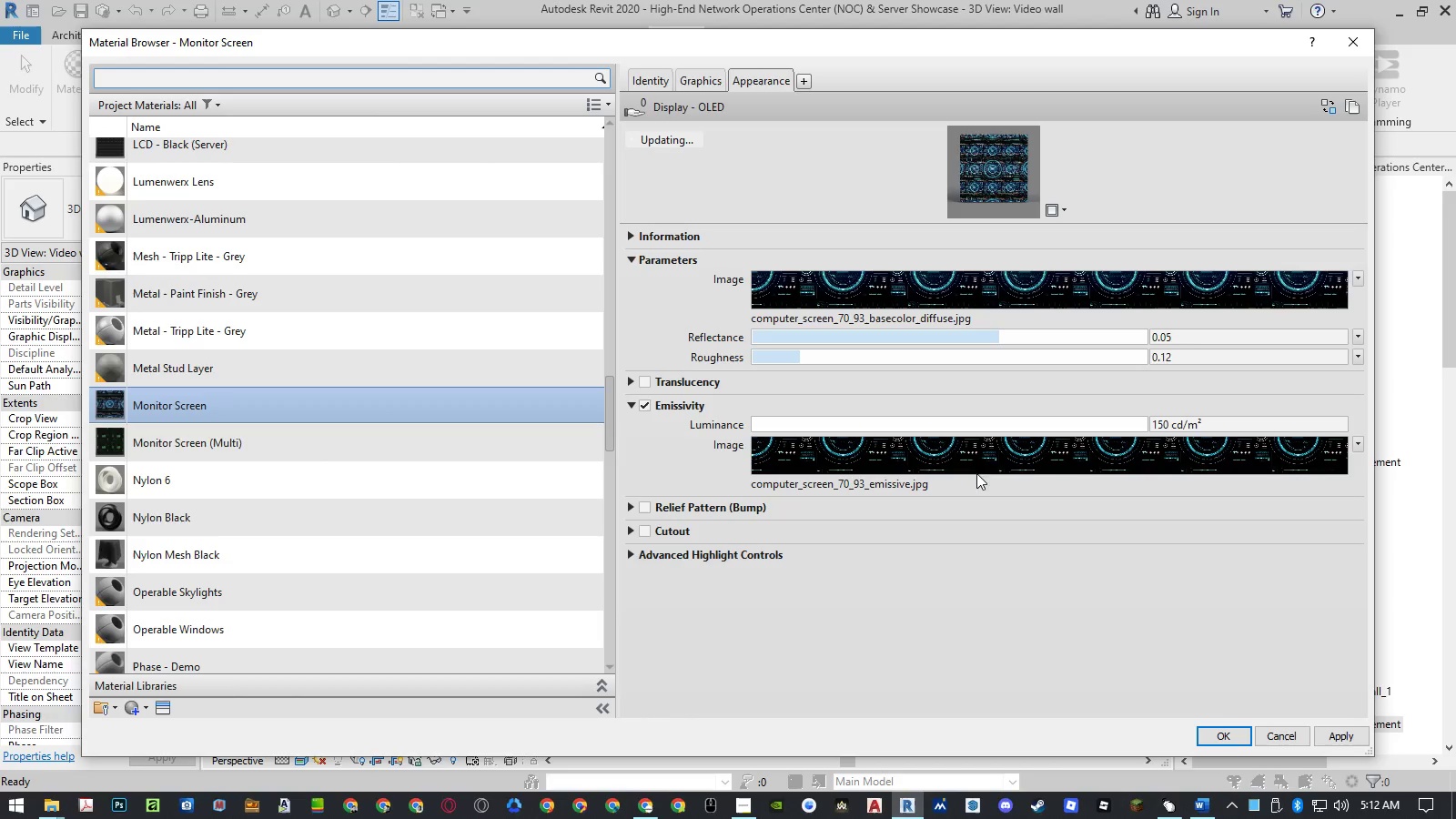 
left_click([975, 458])
 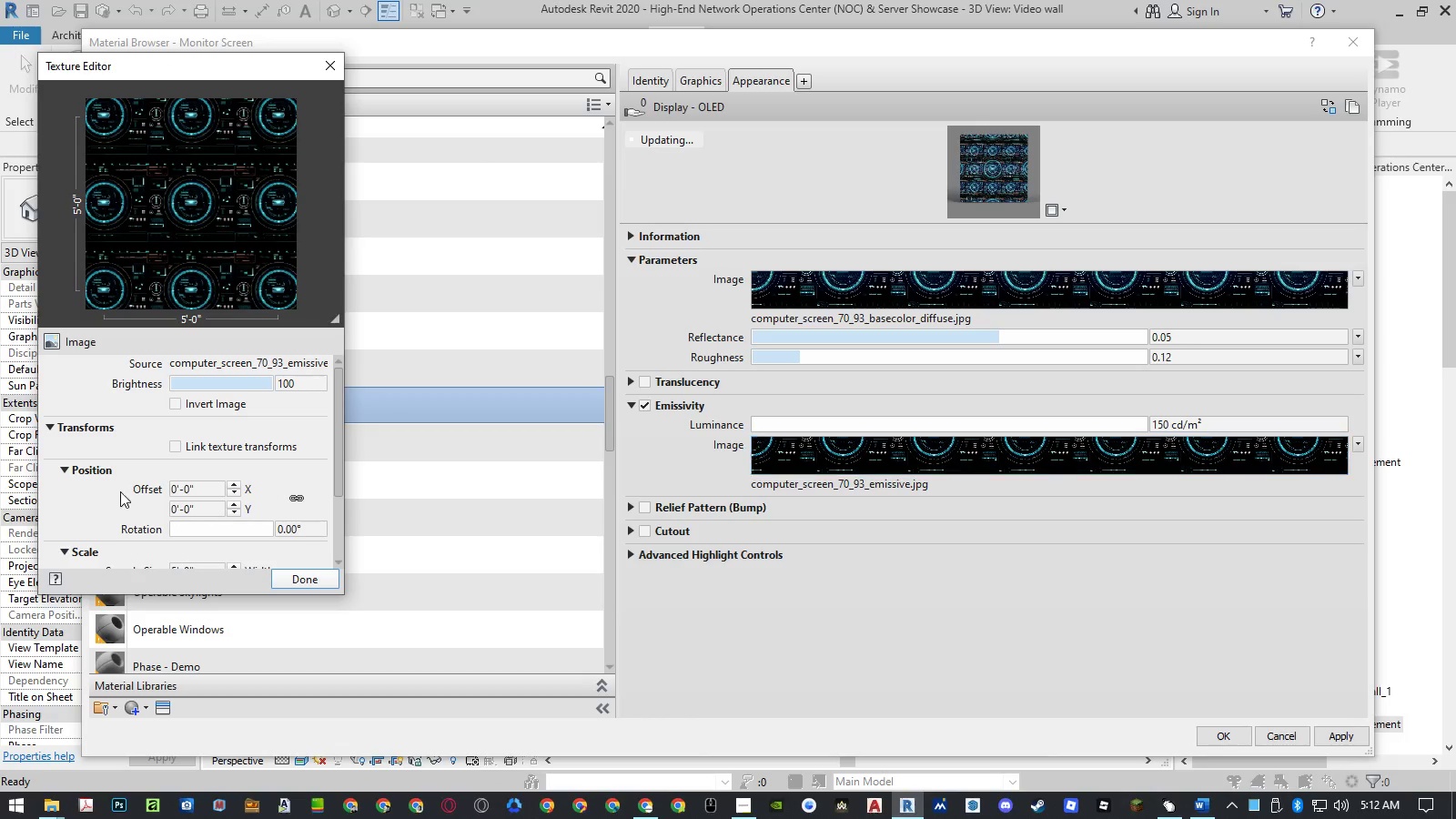 
scroll: coordinate [104, 492], scroll_direction: down, amount: 1.0
 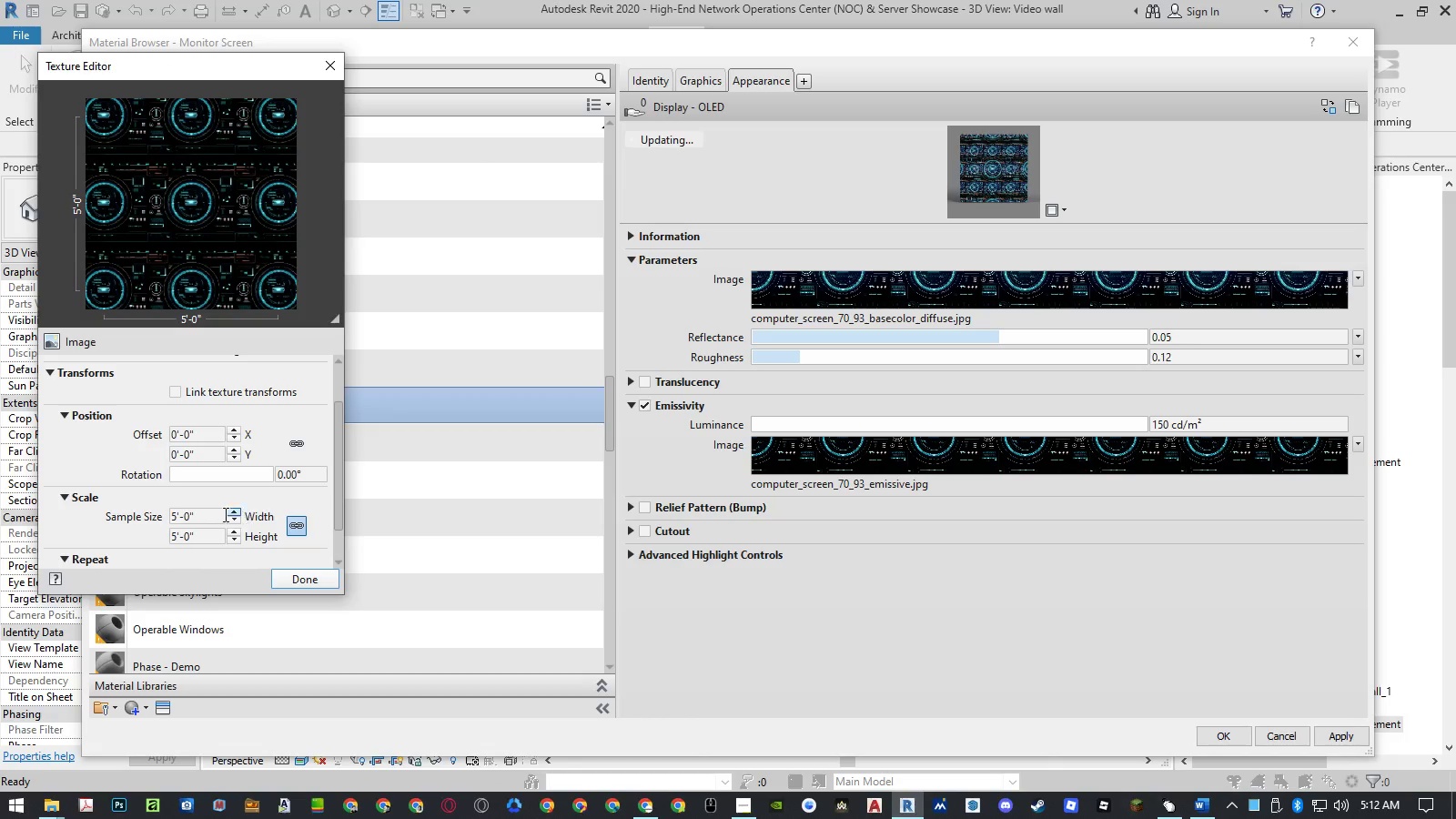 
left_click([217, 513])
 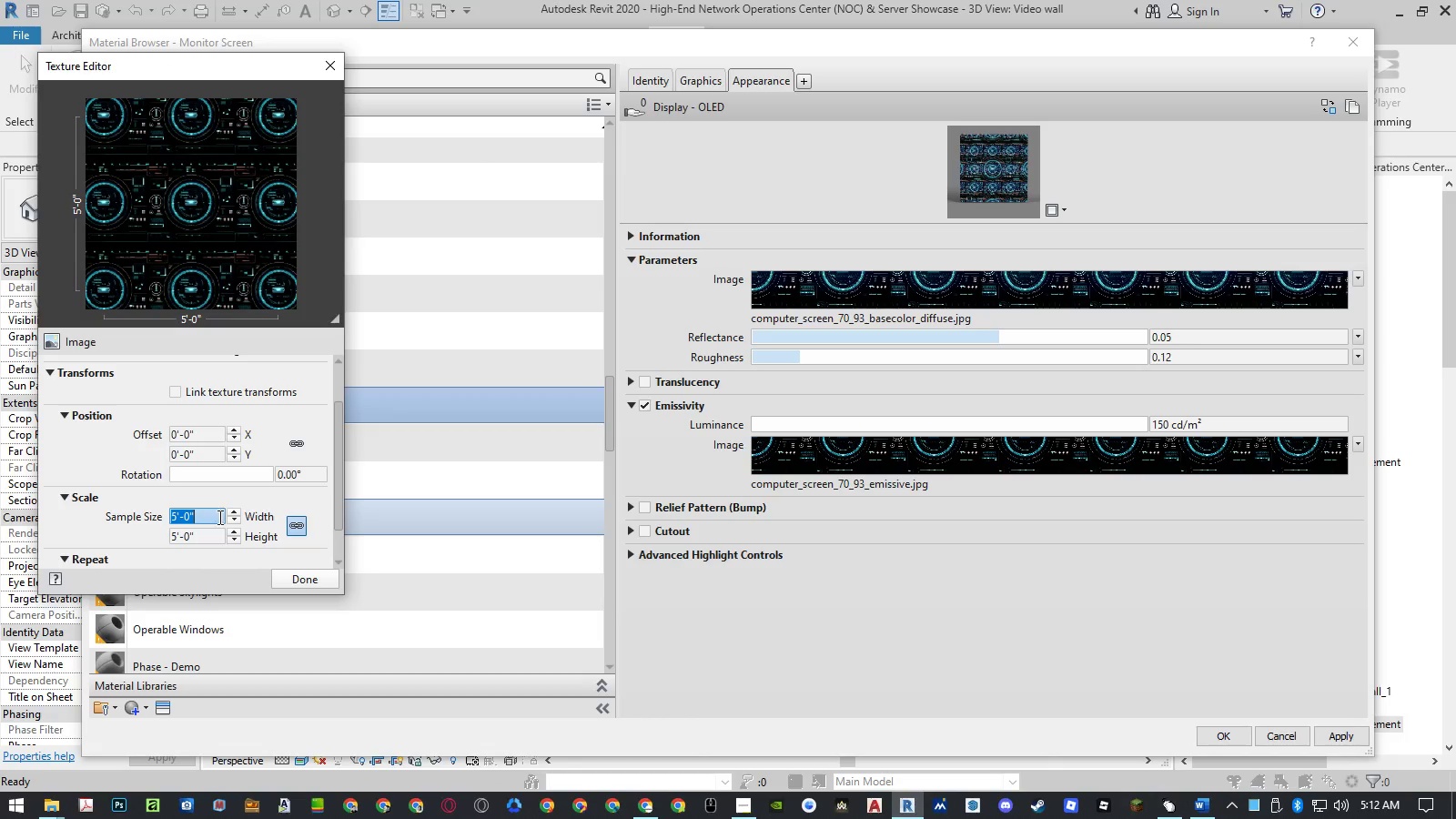 
key(Control+ControlLeft)
 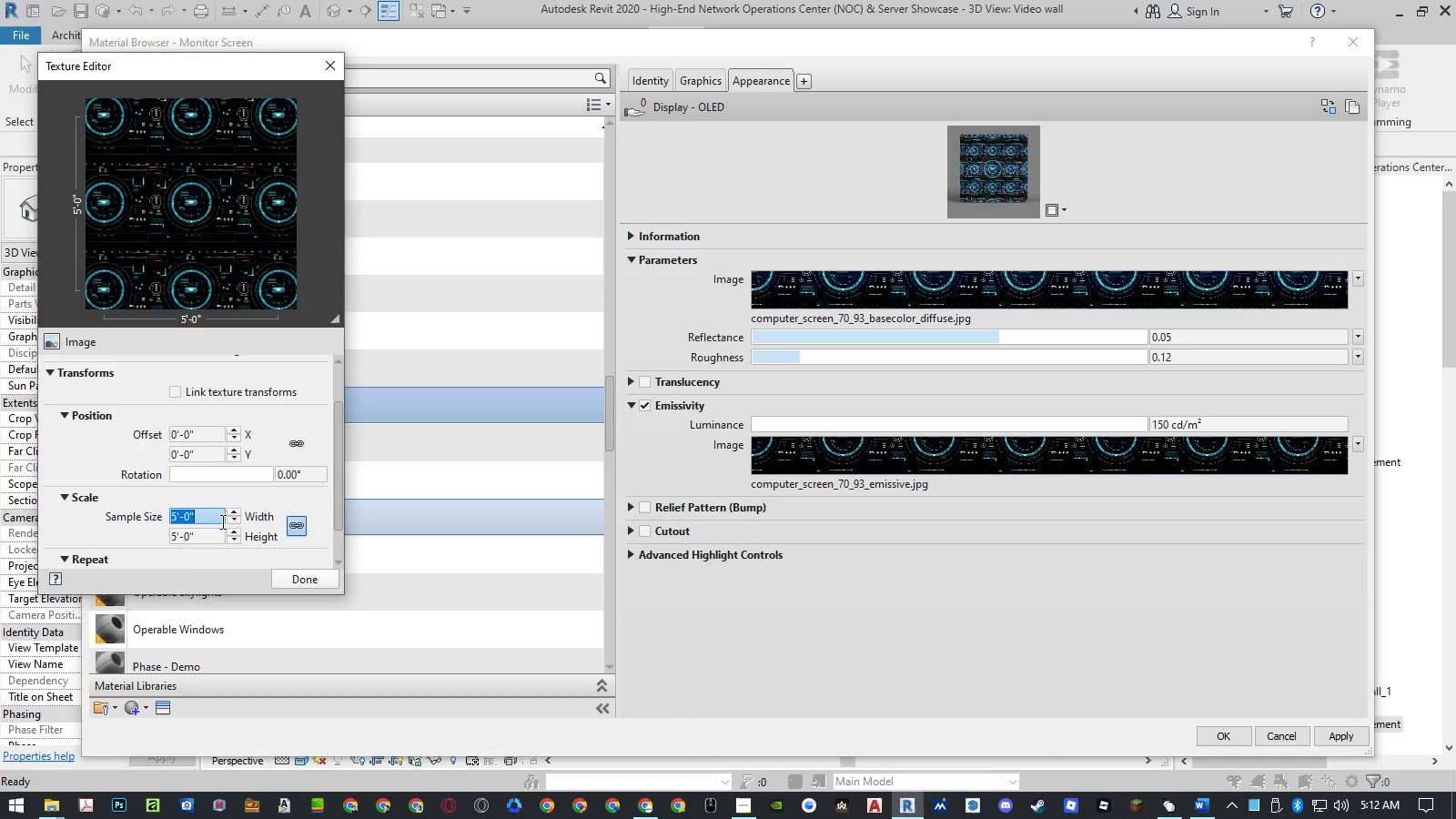 
key(Control+V)
 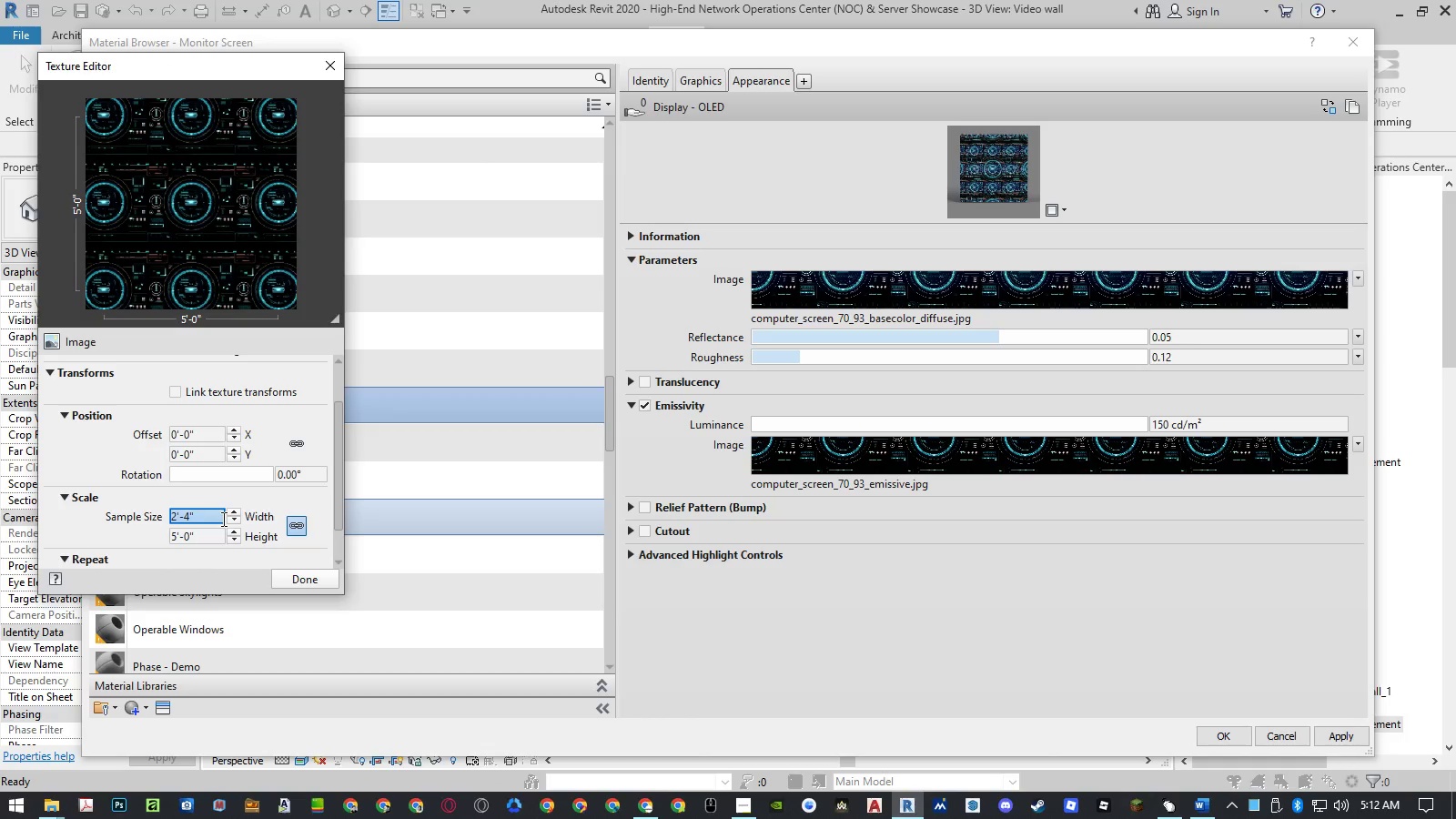 
key(NumpadEnter)
 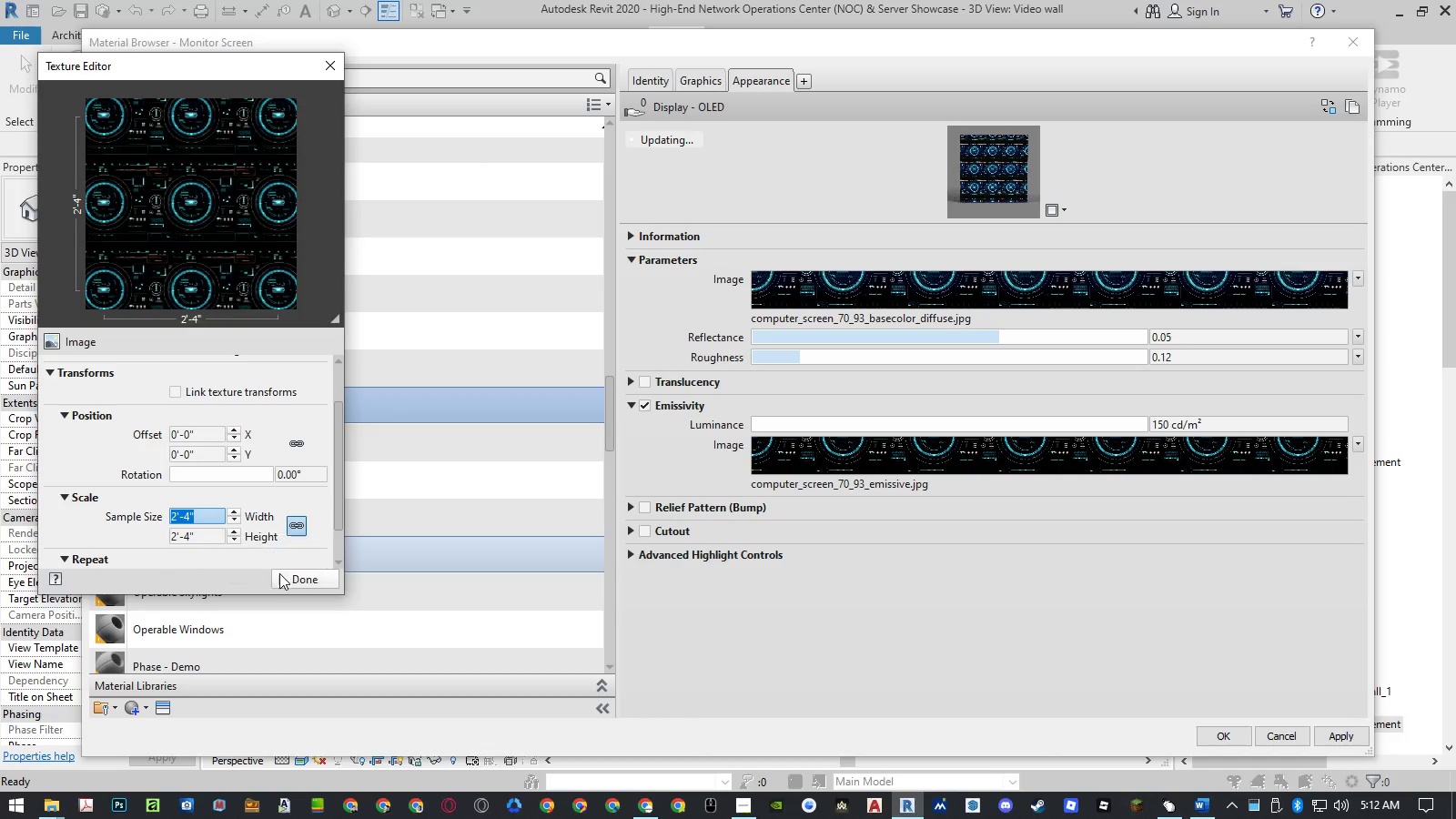 
left_click([292, 579])
 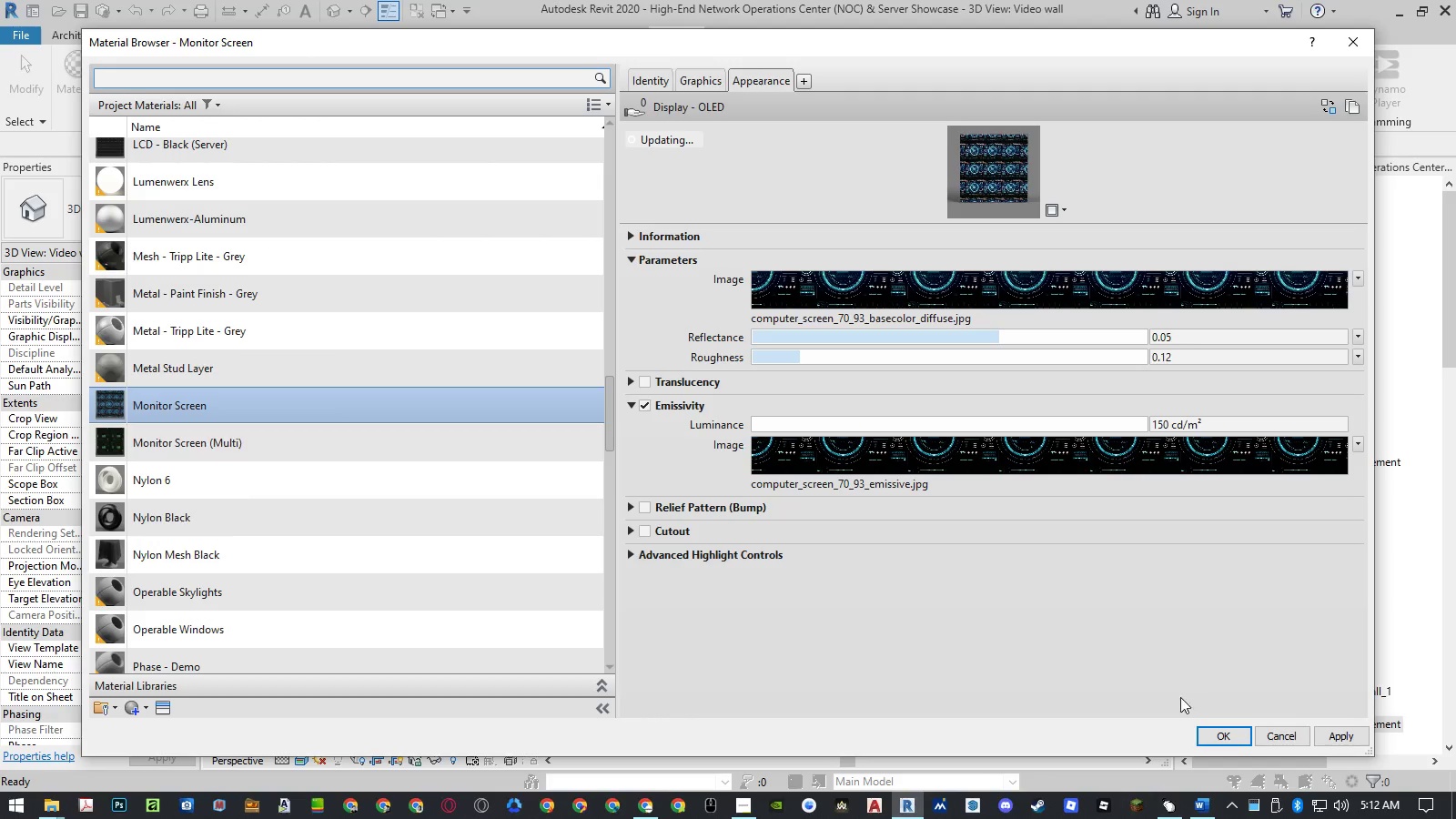 
left_click([1207, 737])
 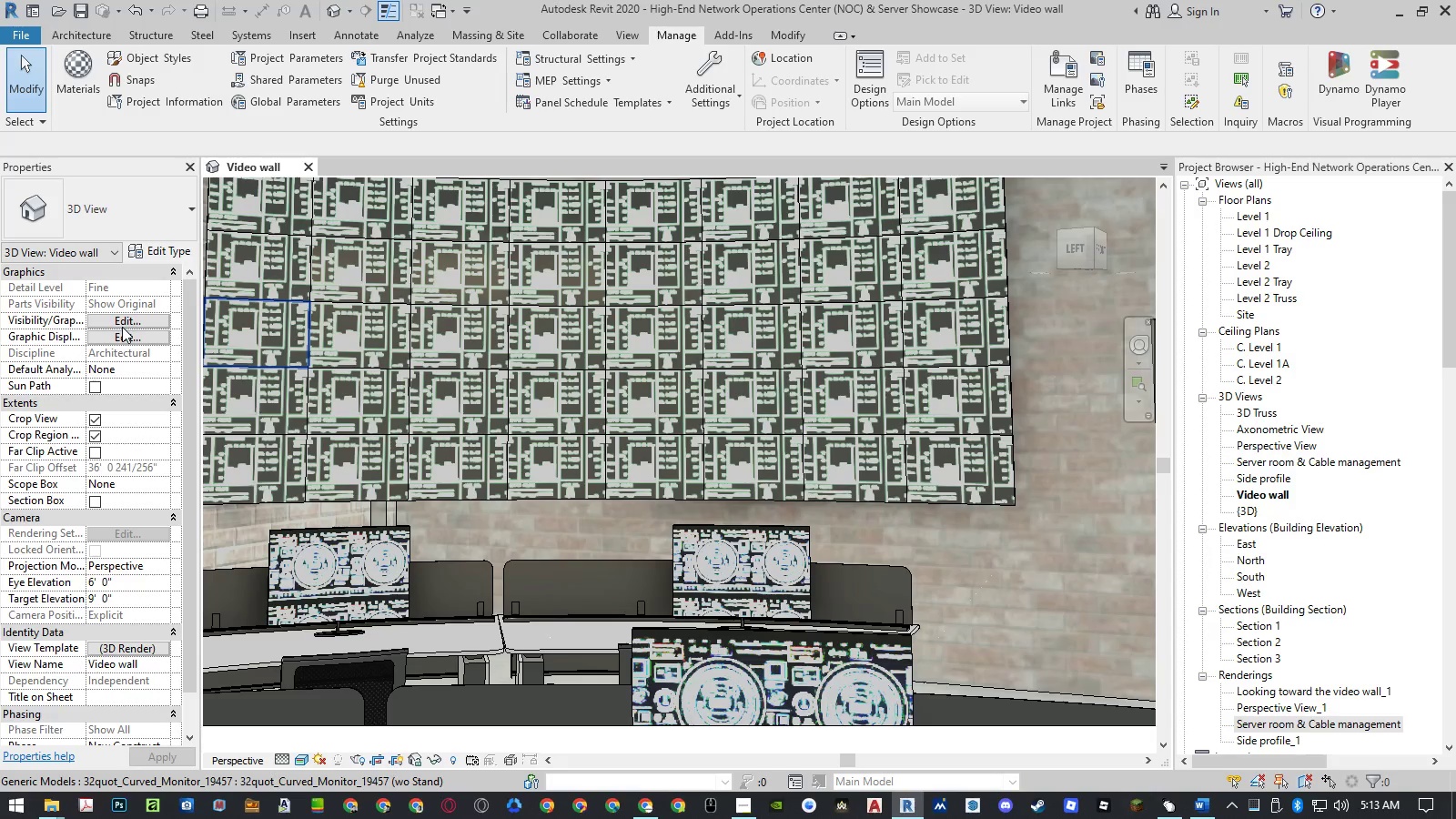 
wait(16.44)
 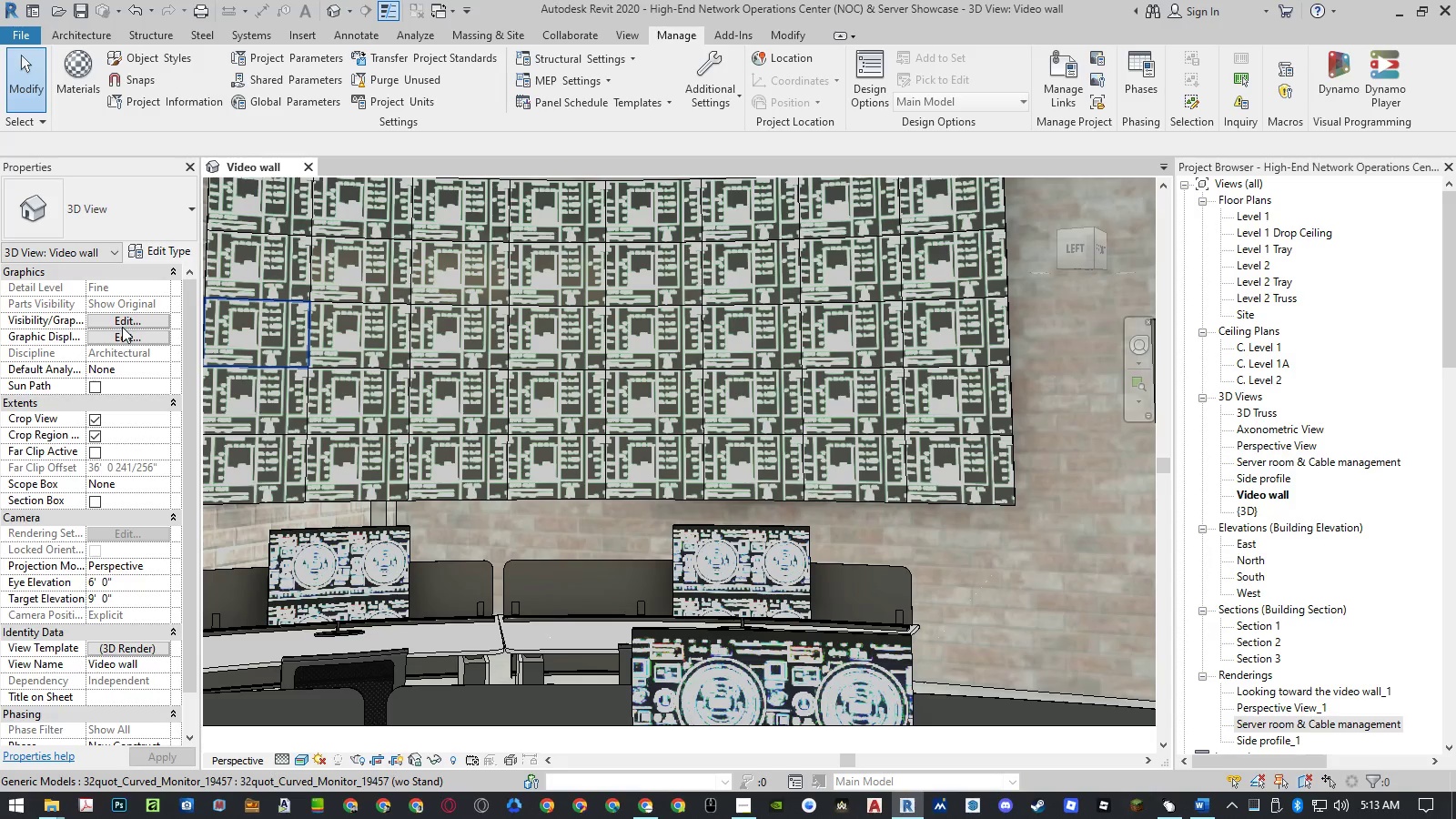 
left_click([709, 529])
 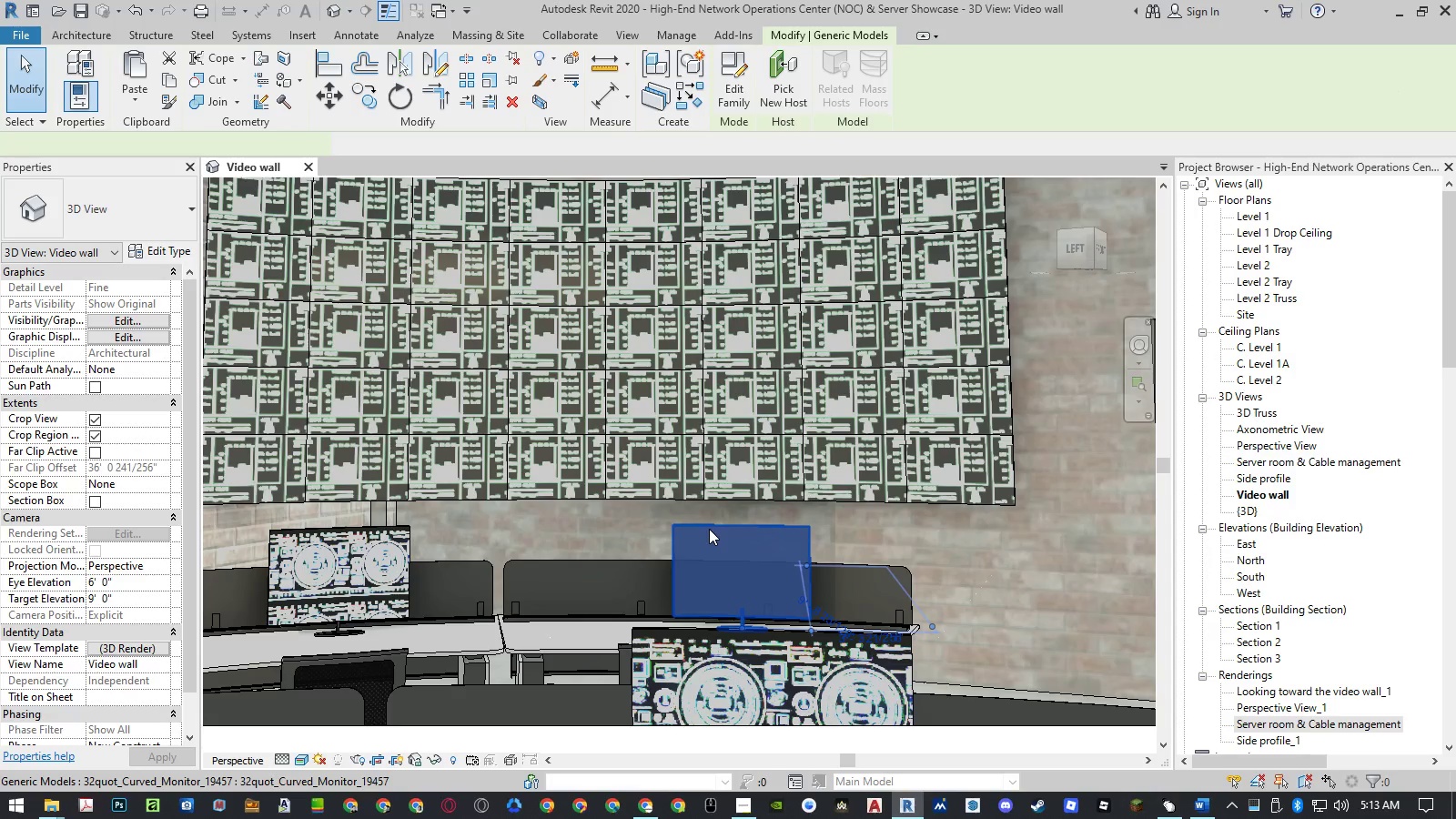 
right_click([709, 529])
 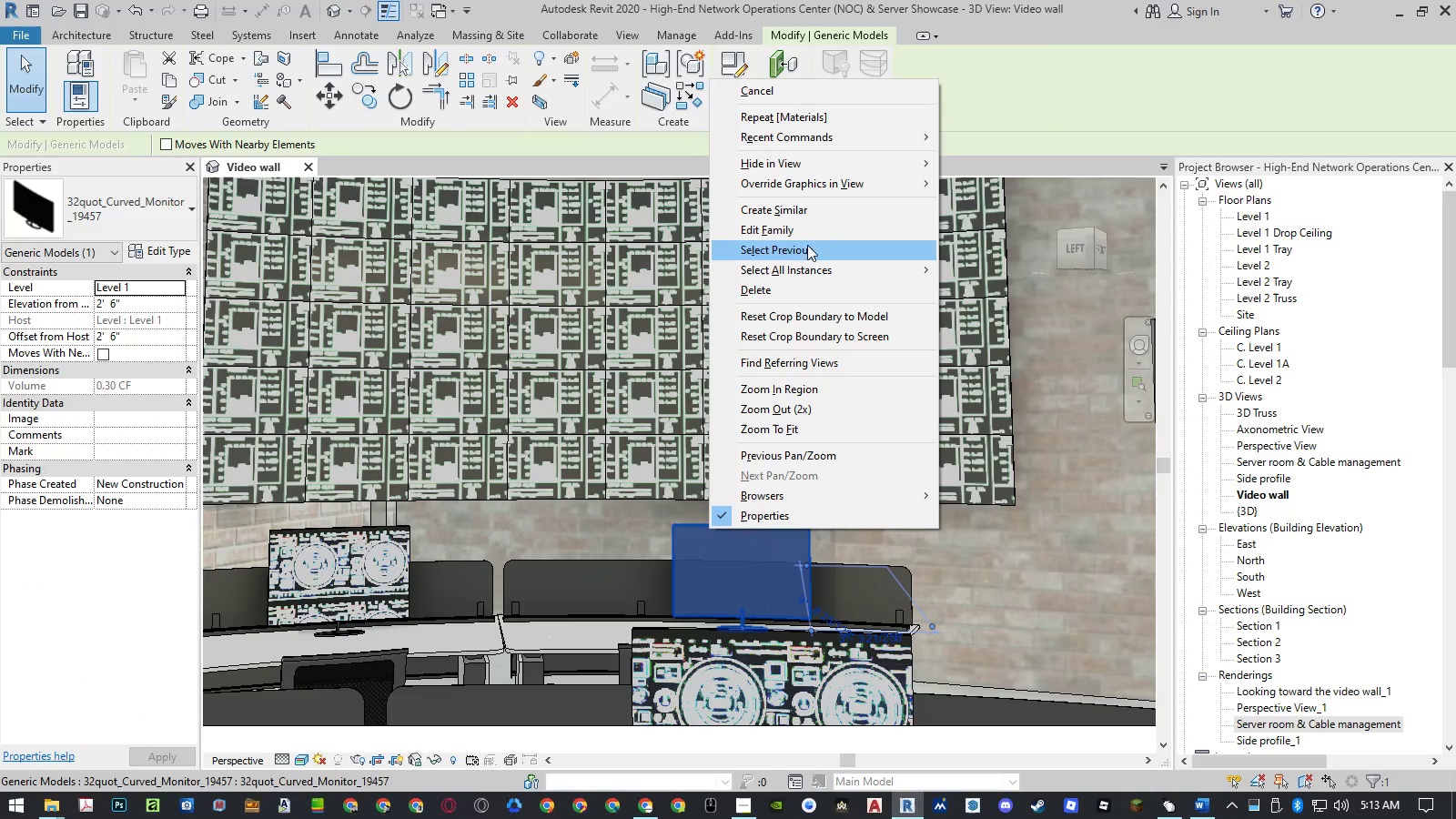 
left_click([810, 238])
 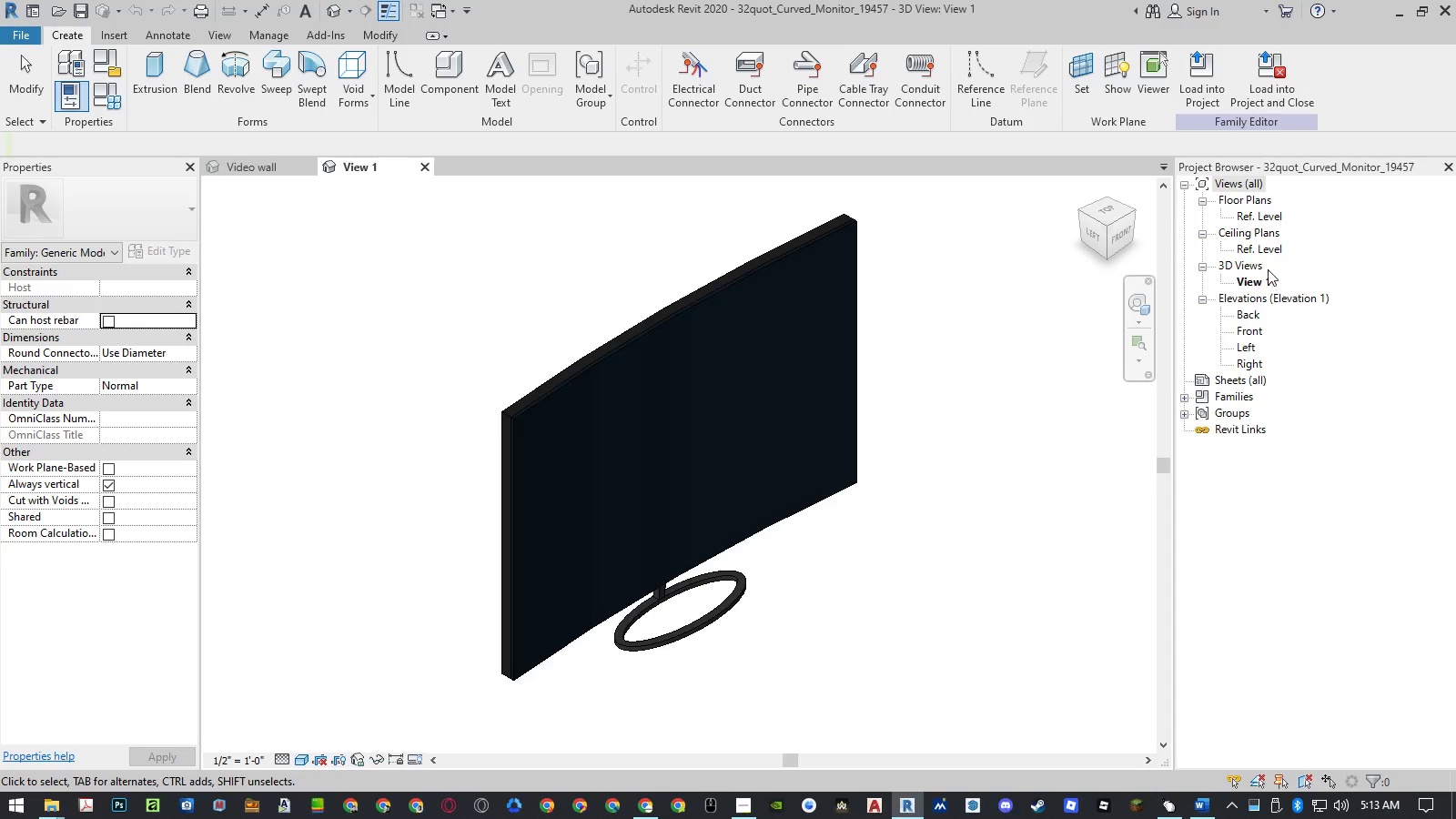 
left_click([1247, 335])
 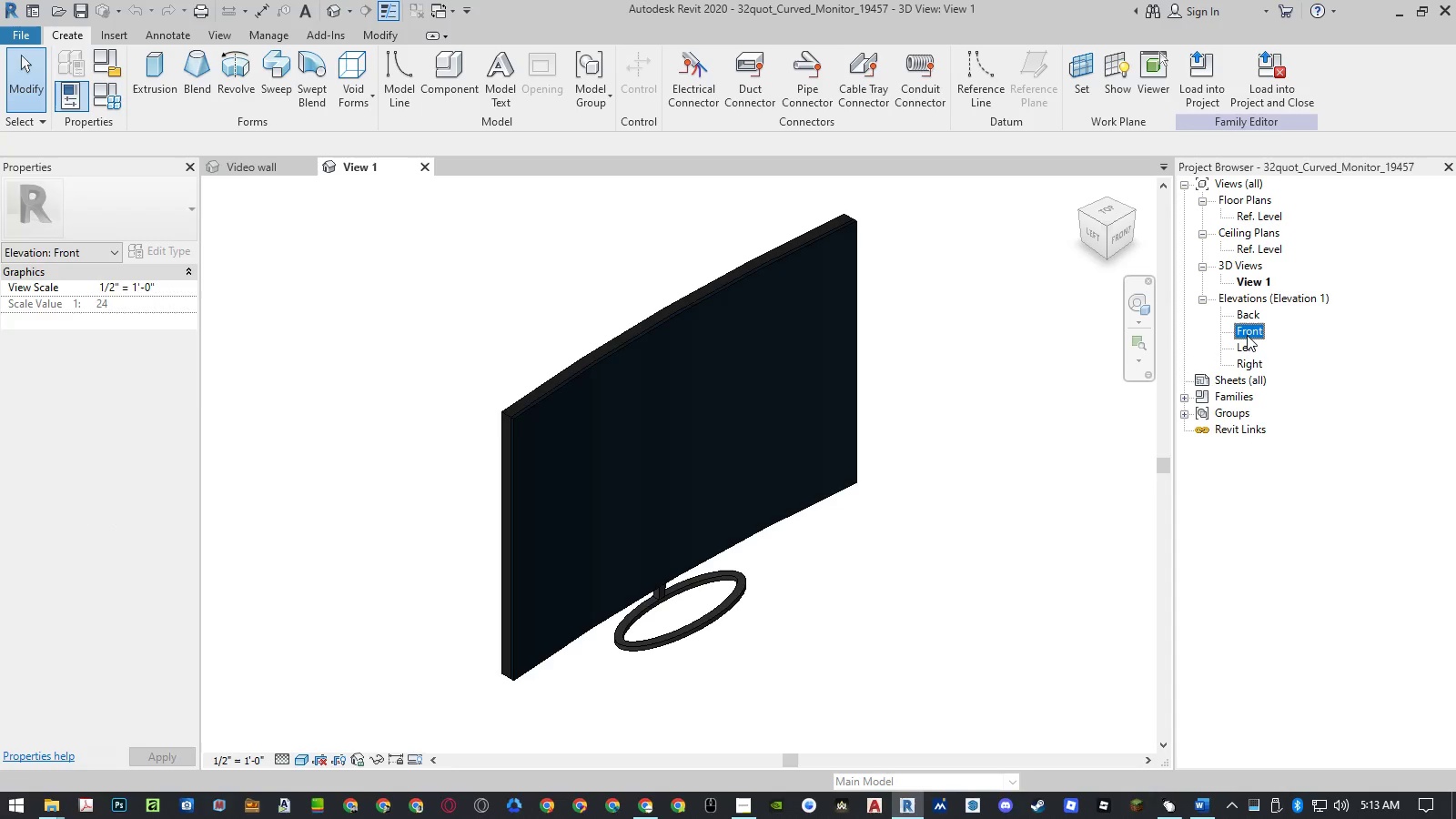 
left_click_drag(start_coordinate=[1247, 335], to_coordinate=[300, 758])
 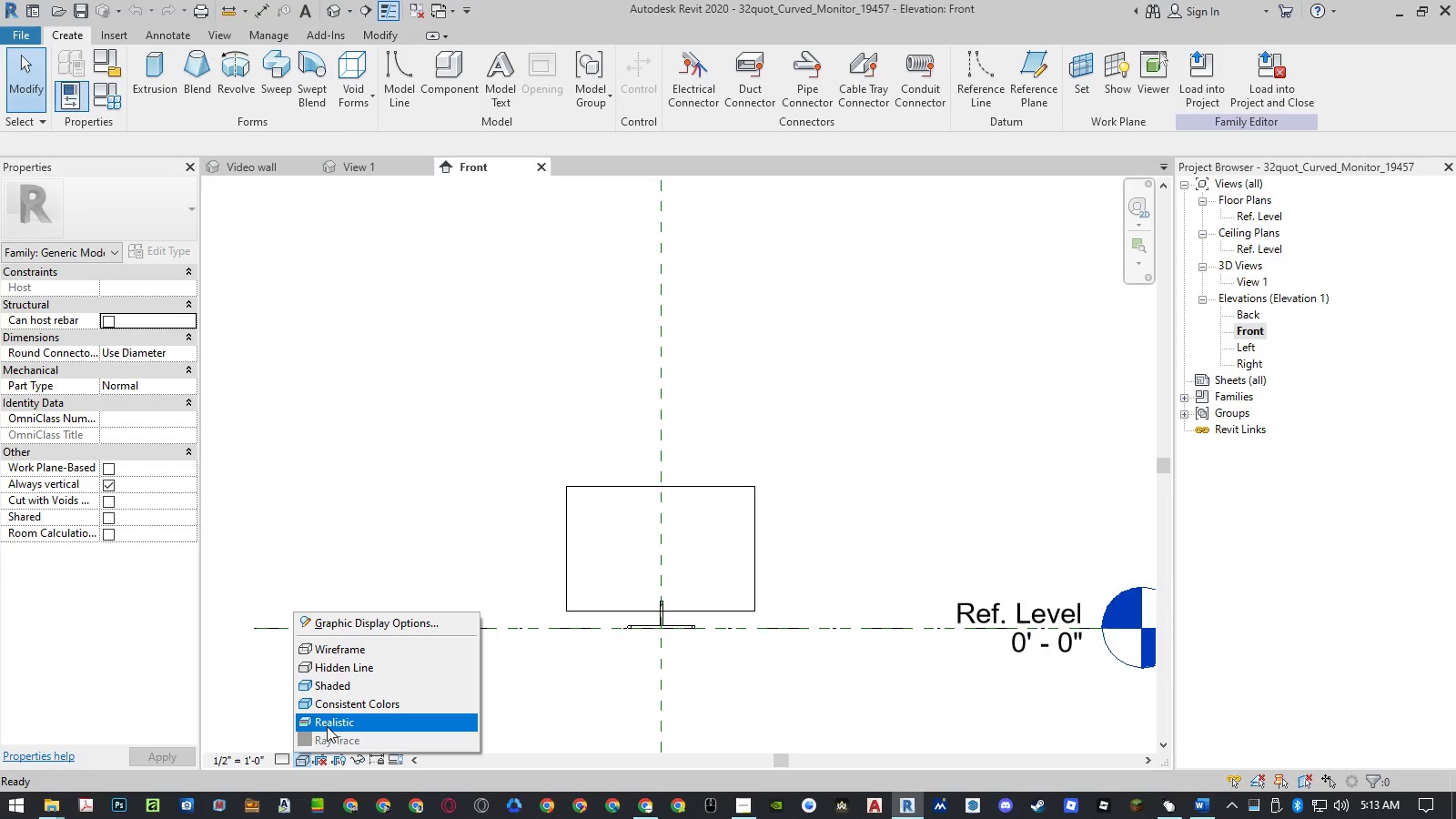 
scroll: coordinate [641, 578], scroll_direction: up, amount: 5.0
 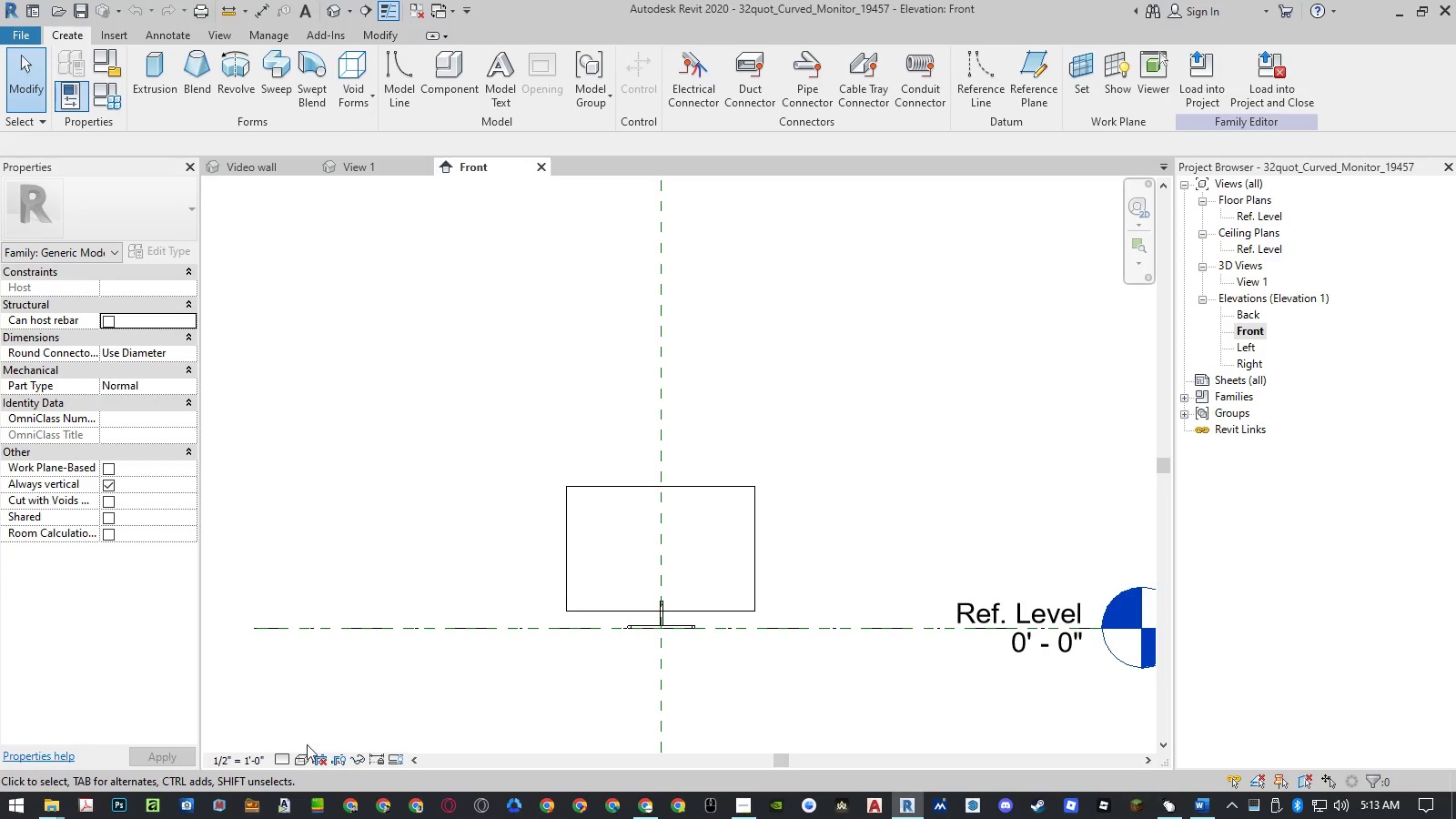 
left_click([300, 758])
 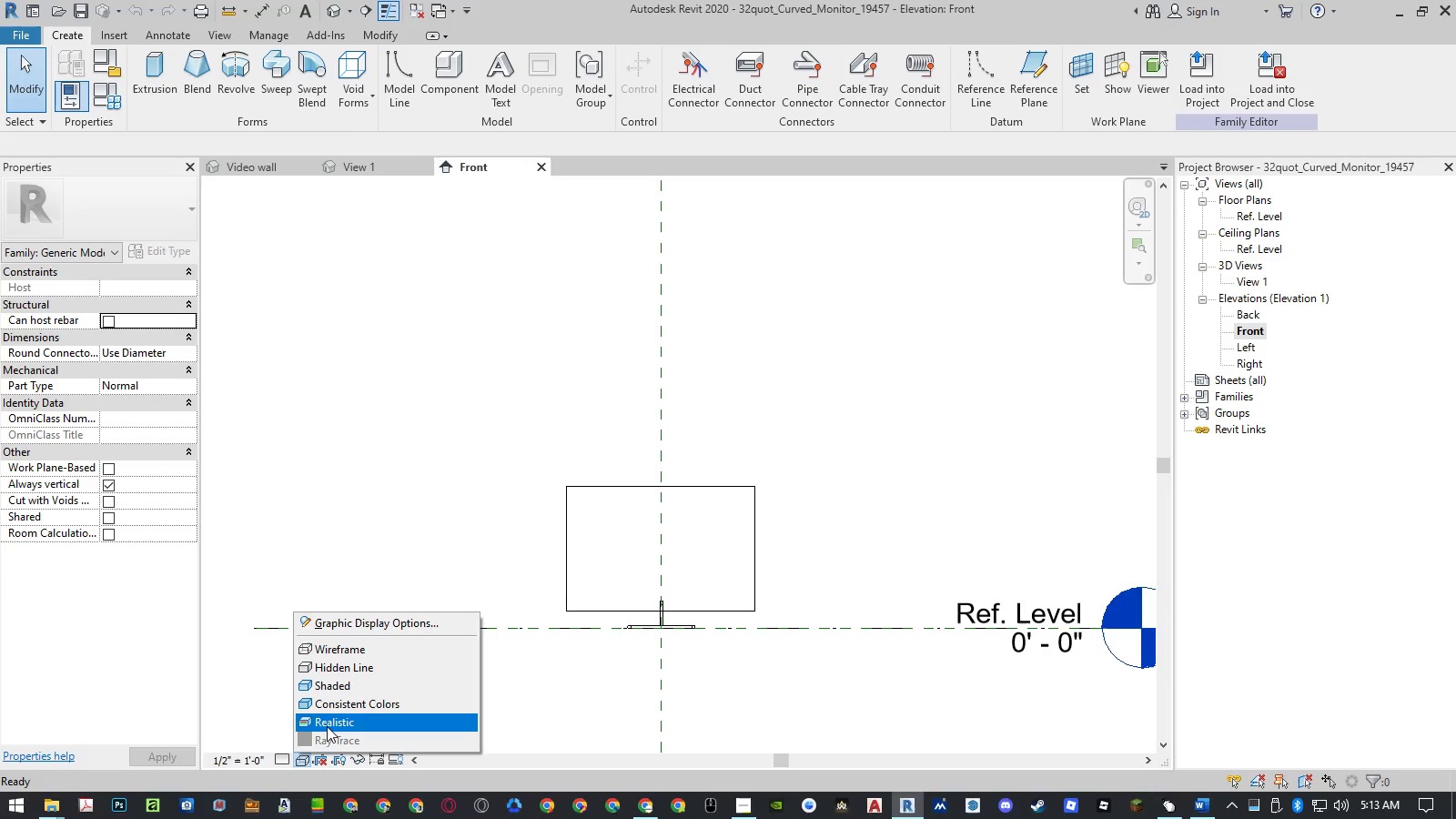 
left_click([327, 726])
 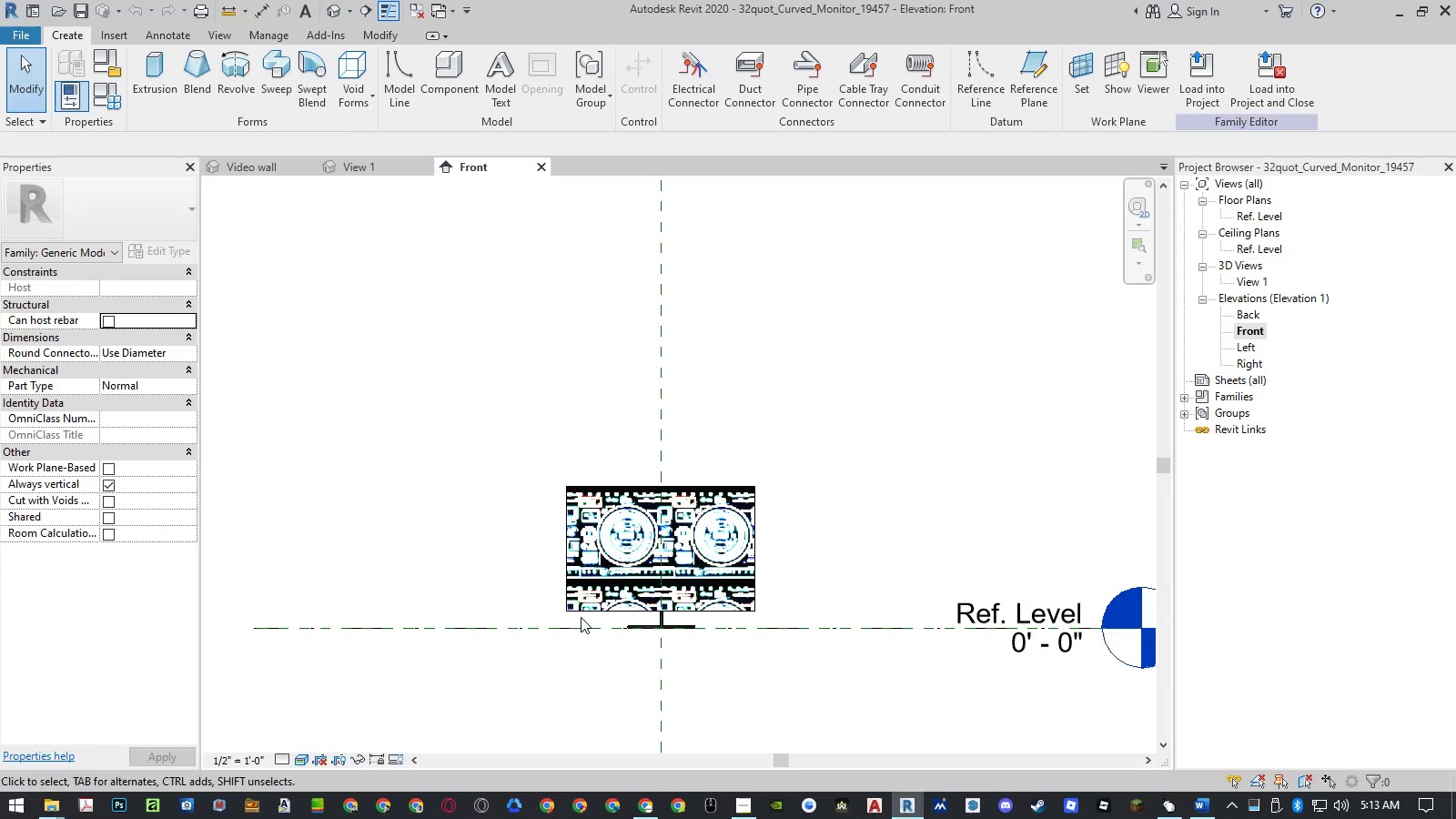 
scroll: coordinate [583, 601], scroll_direction: up, amount: 5.0
 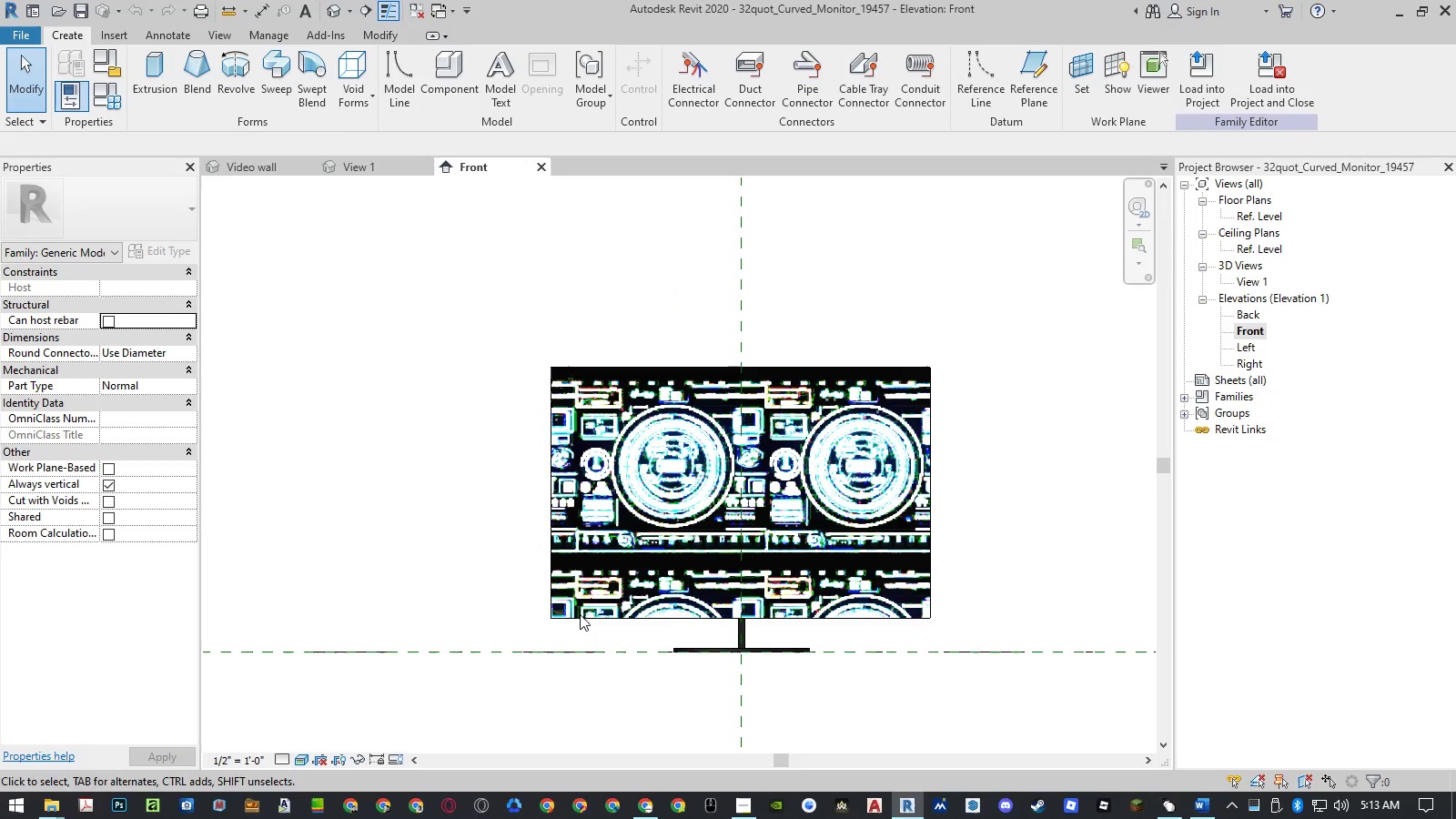 
left_click([579, 617])
 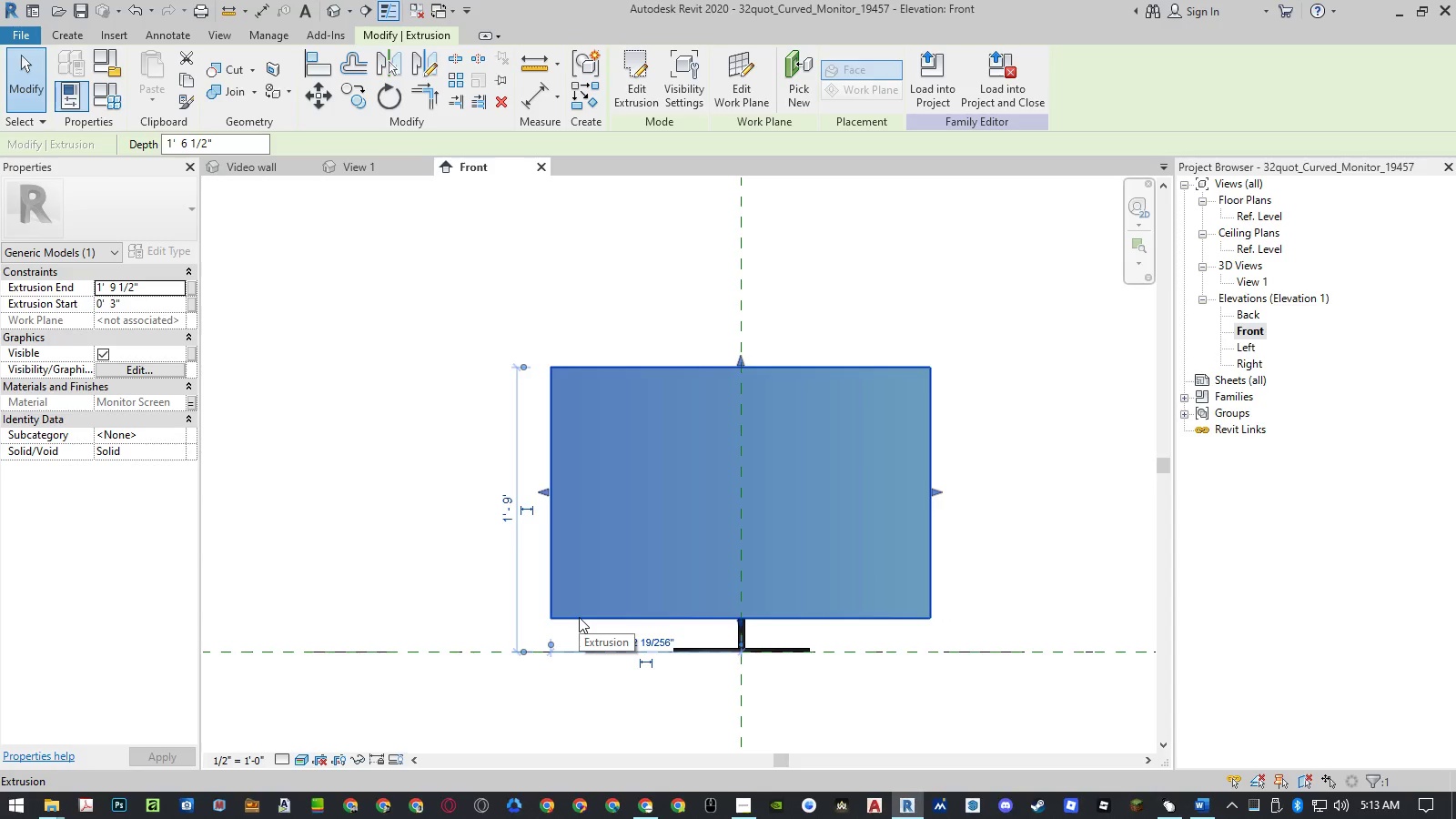 
wait(7.75)
 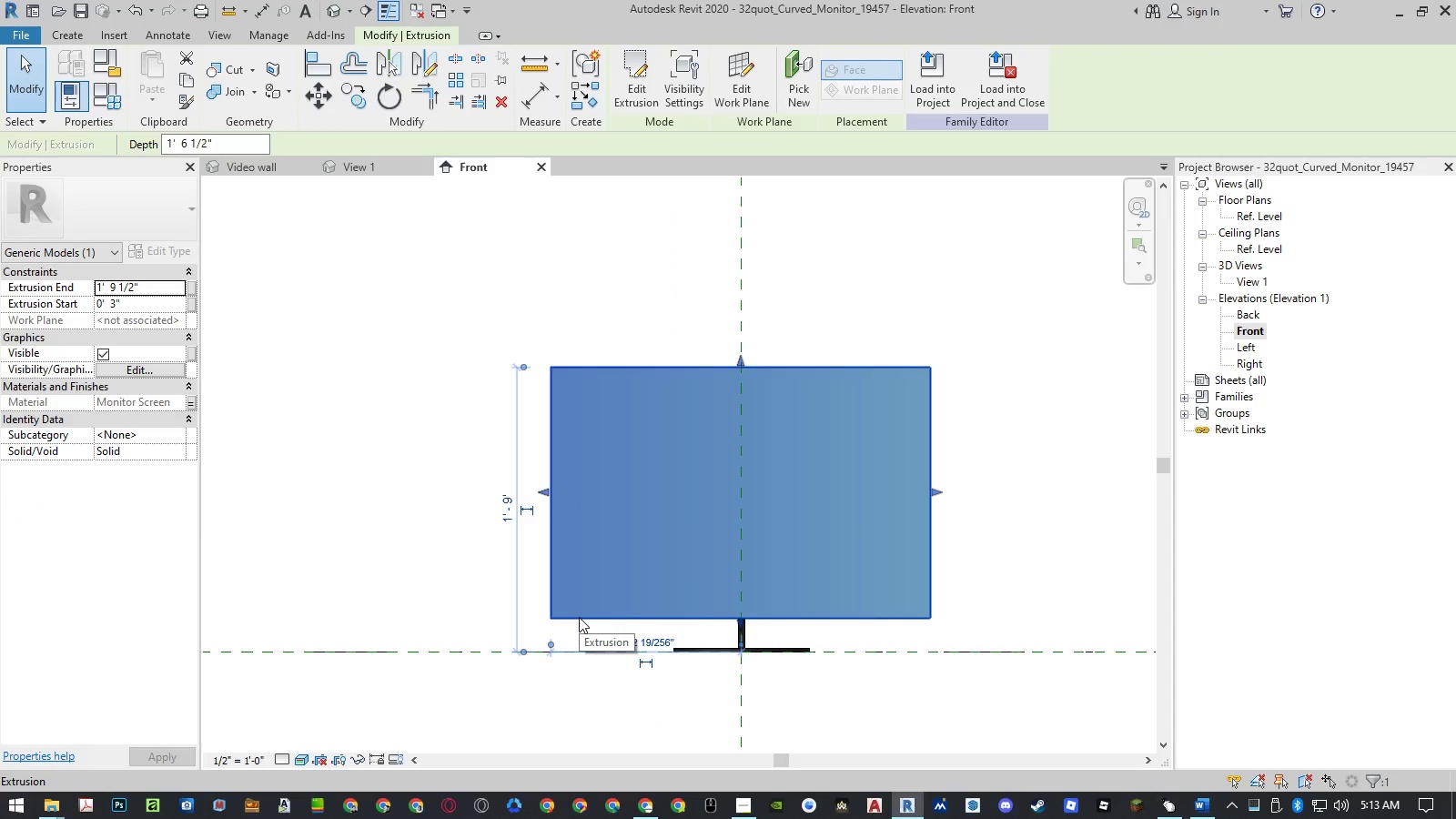 
key(Escape)
 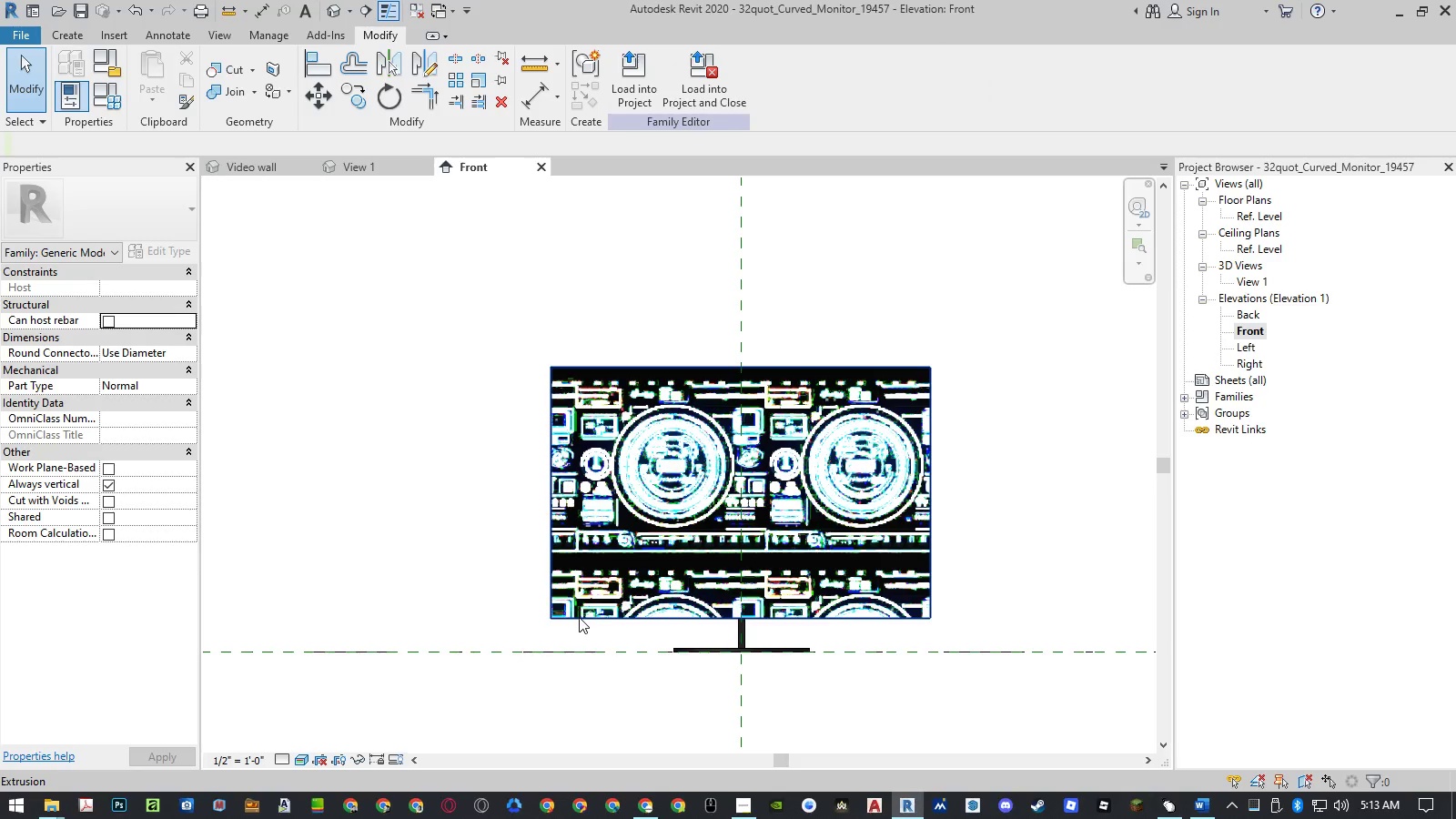 
hold_key(key=ControlLeft, duration=1.5)
left_click([584, 617])
 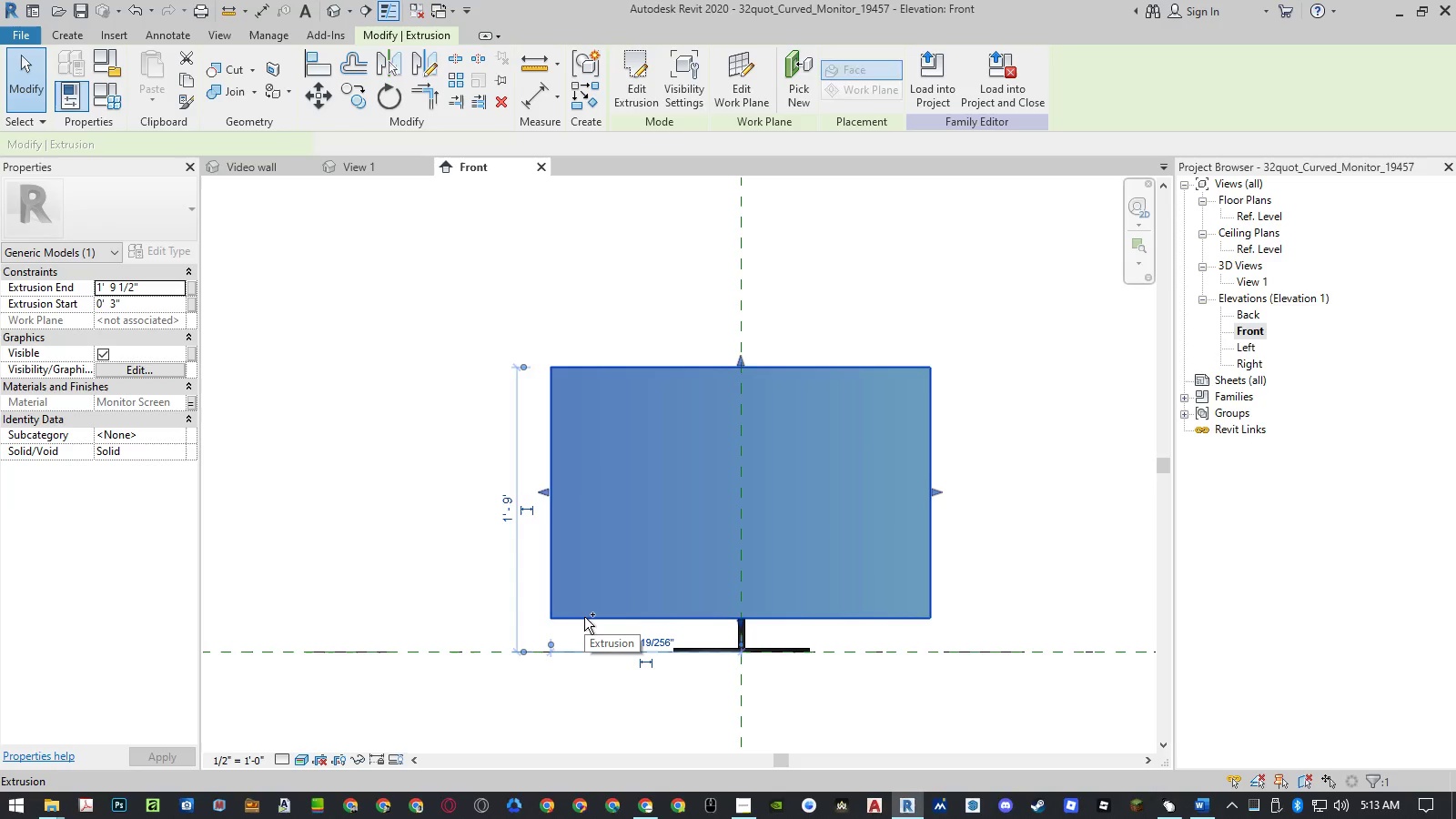 
hold_key(key=ControlLeft, duration=0.34)
 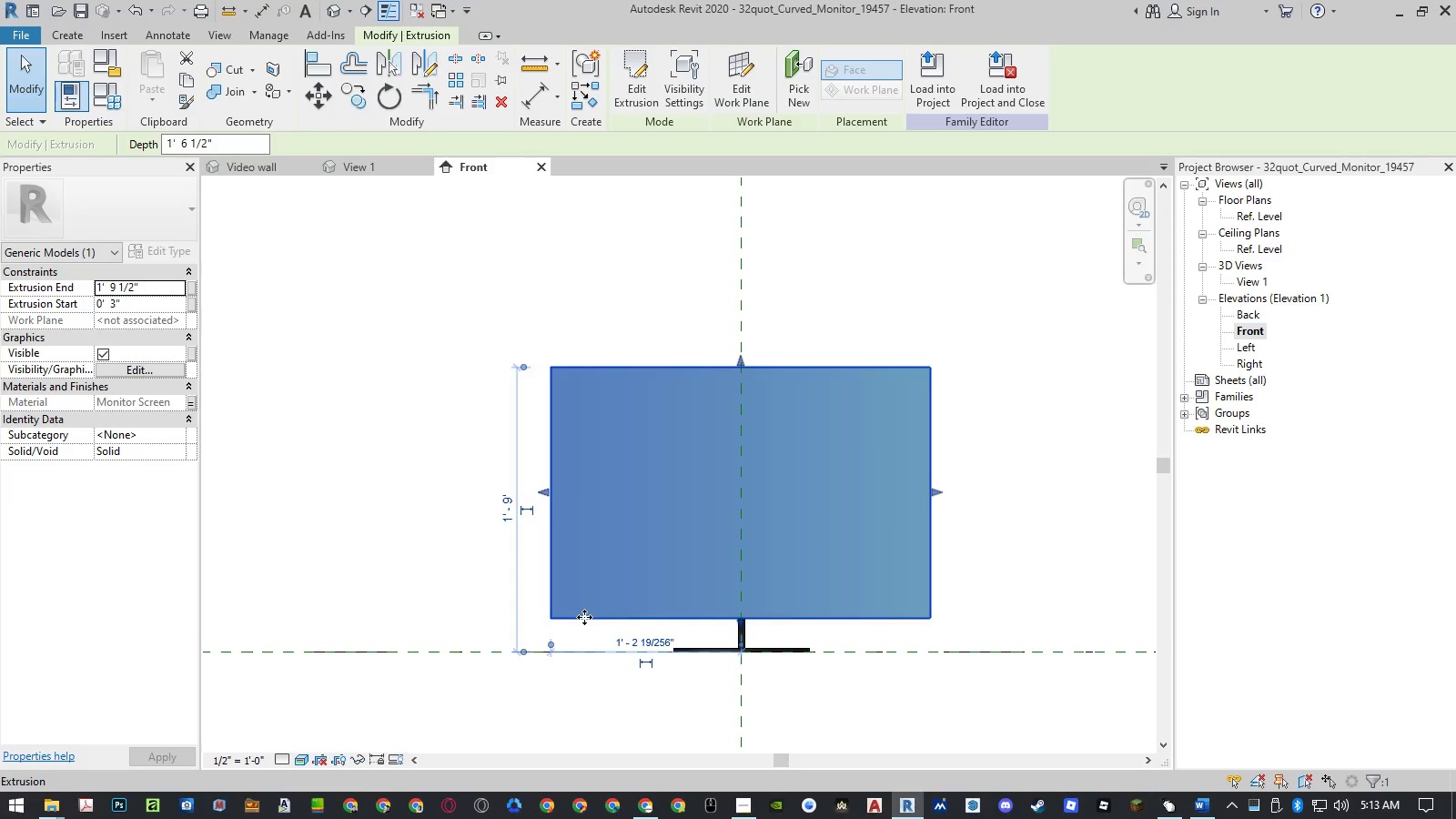 
key(Escape)
 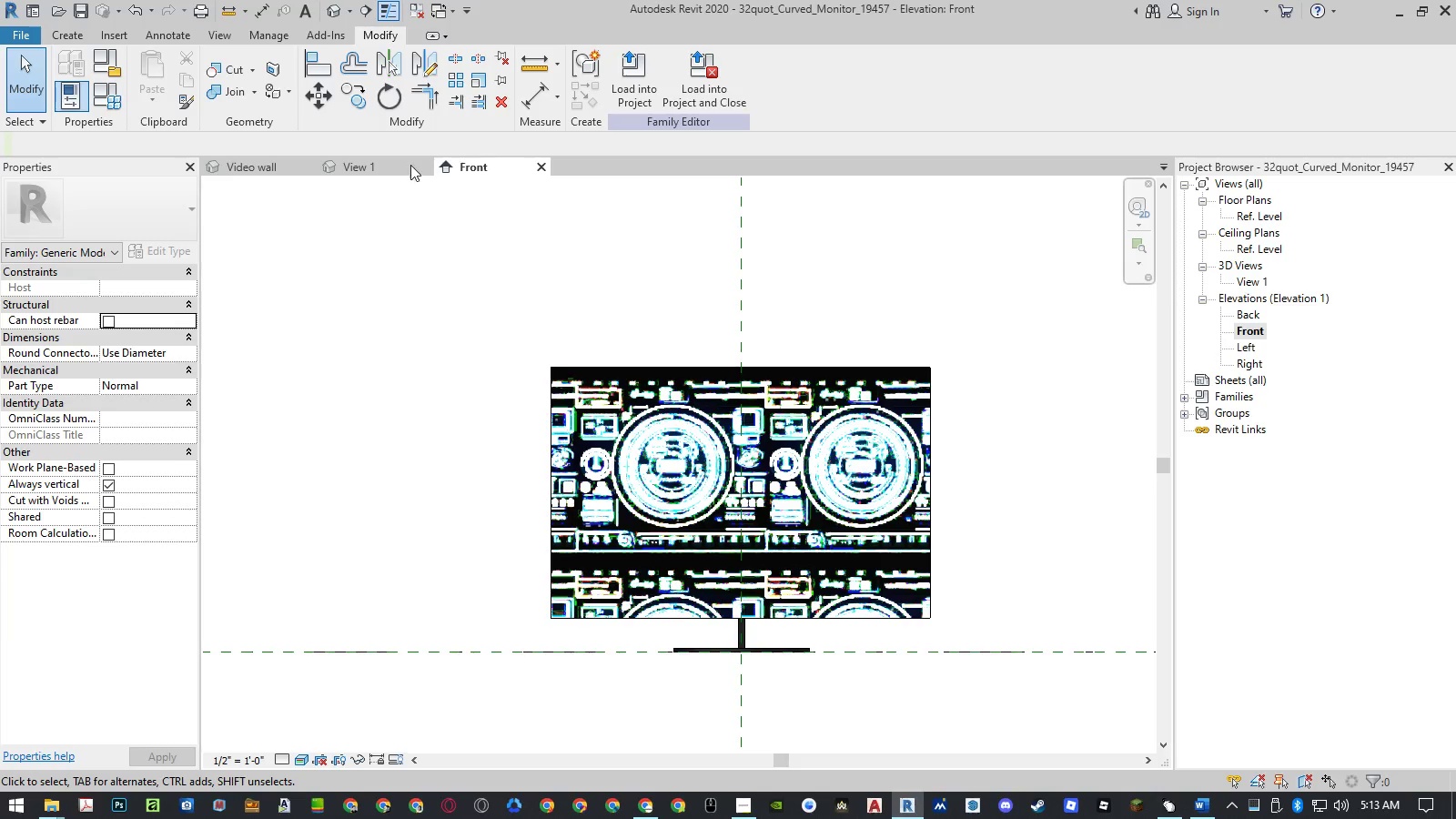 
left_click([255, 37])
 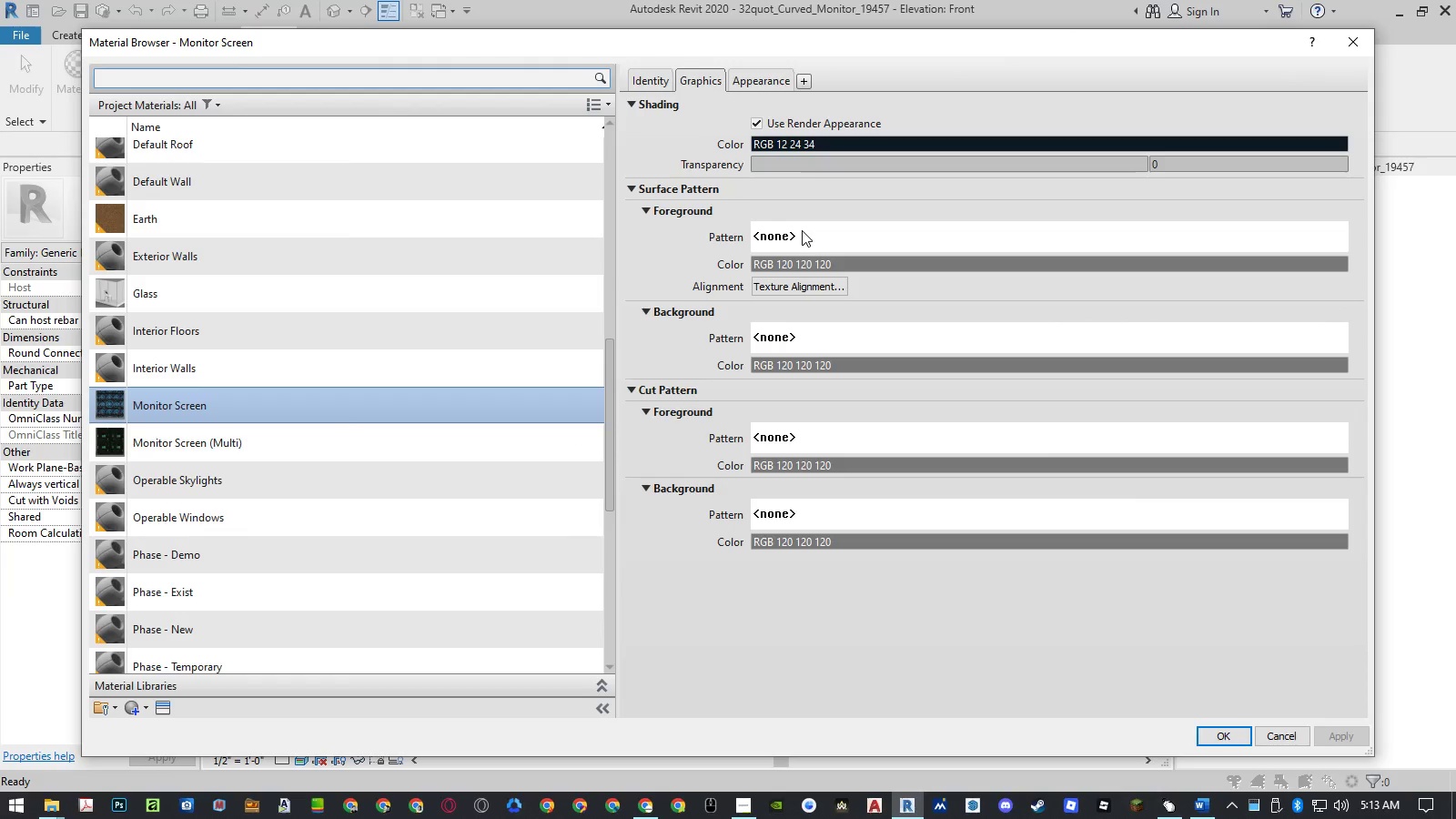 
wait(5.92)
 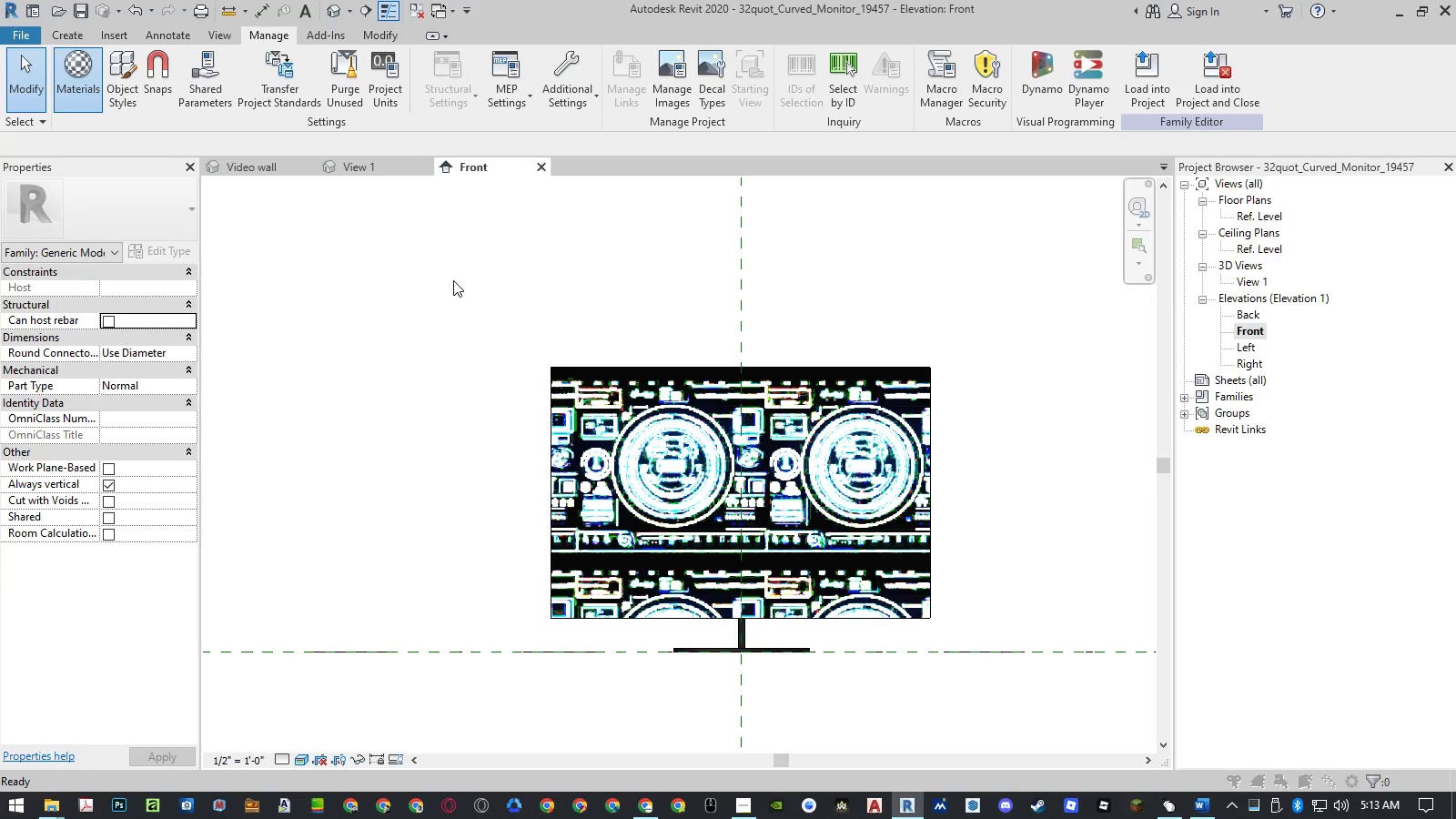 
left_click([803, 230])
 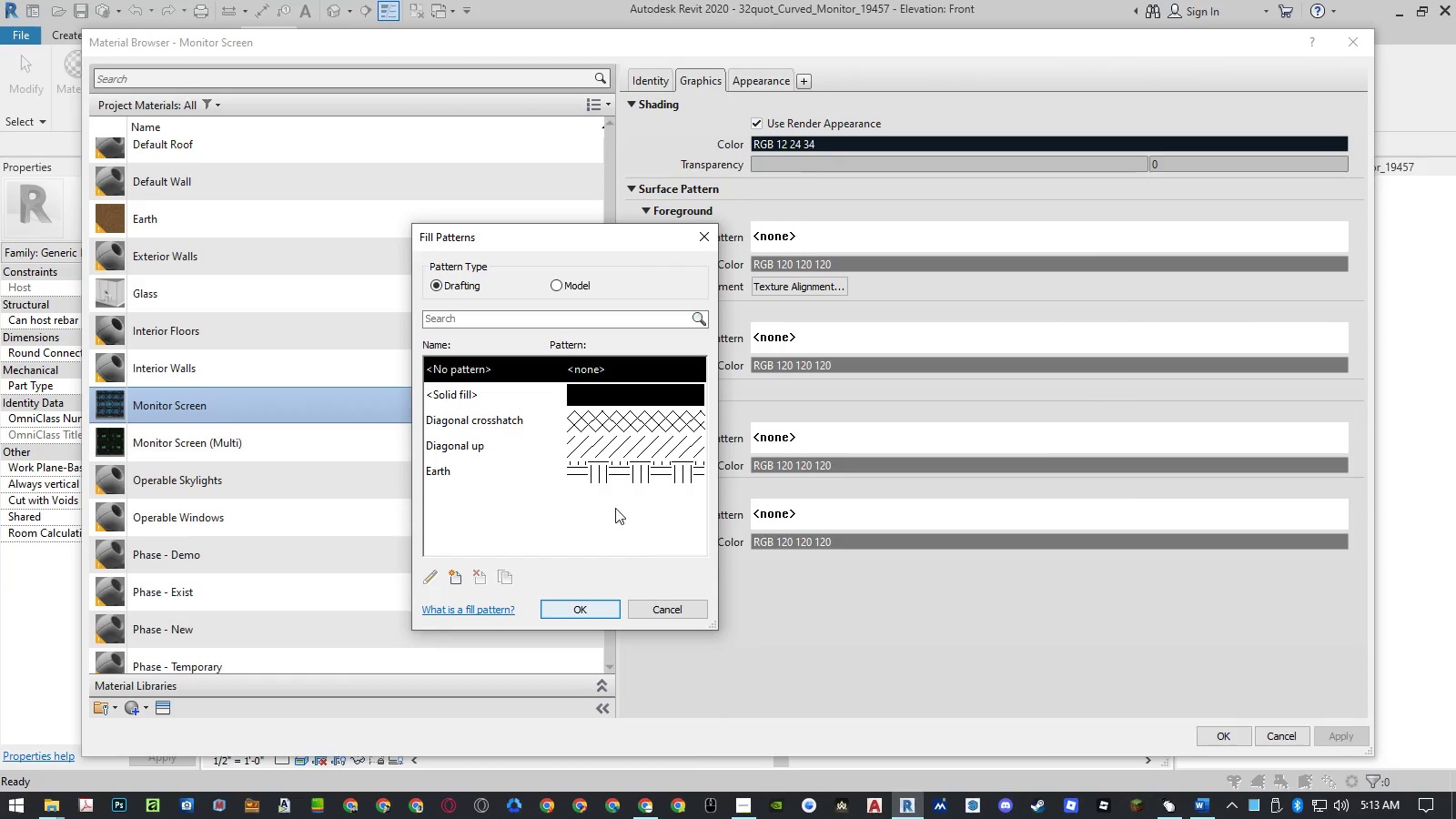 
scroll: coordinate [615, 461], scroll_direction: down, amount: 3.0
 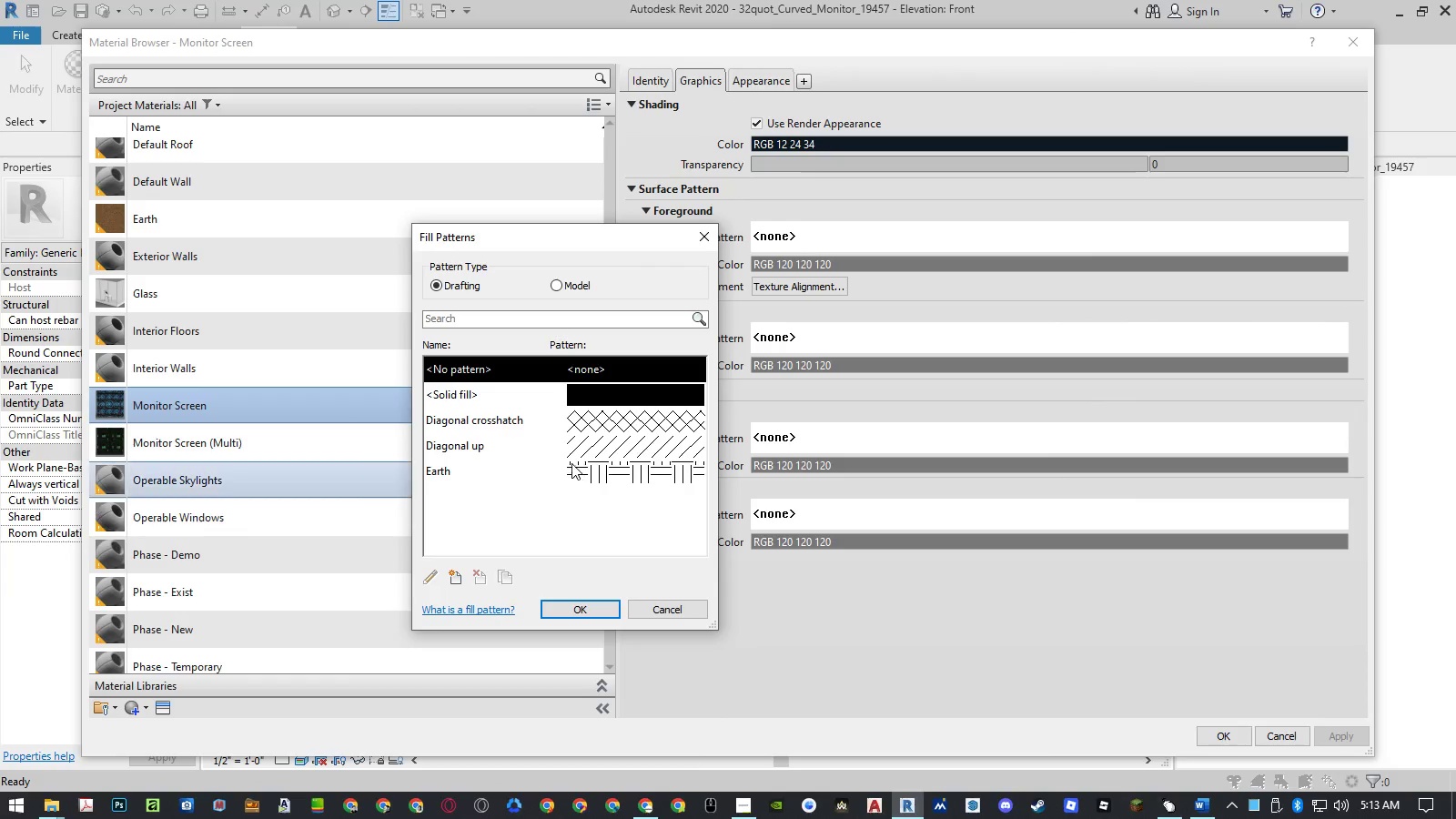 
scroll: coordinate [570, 459], scroll_direction: up, amount: 4.0
 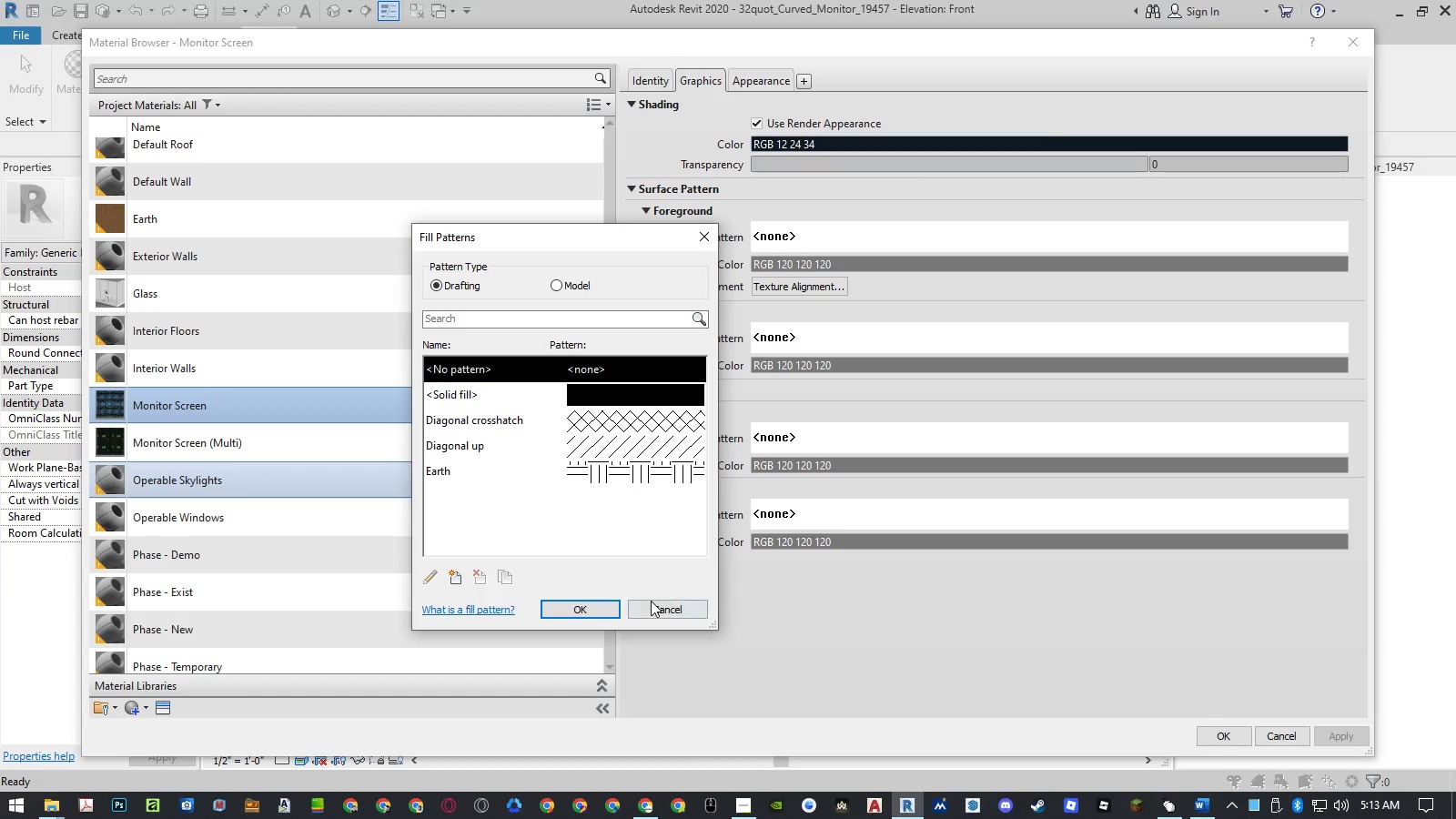 
left_click([652, 604])
 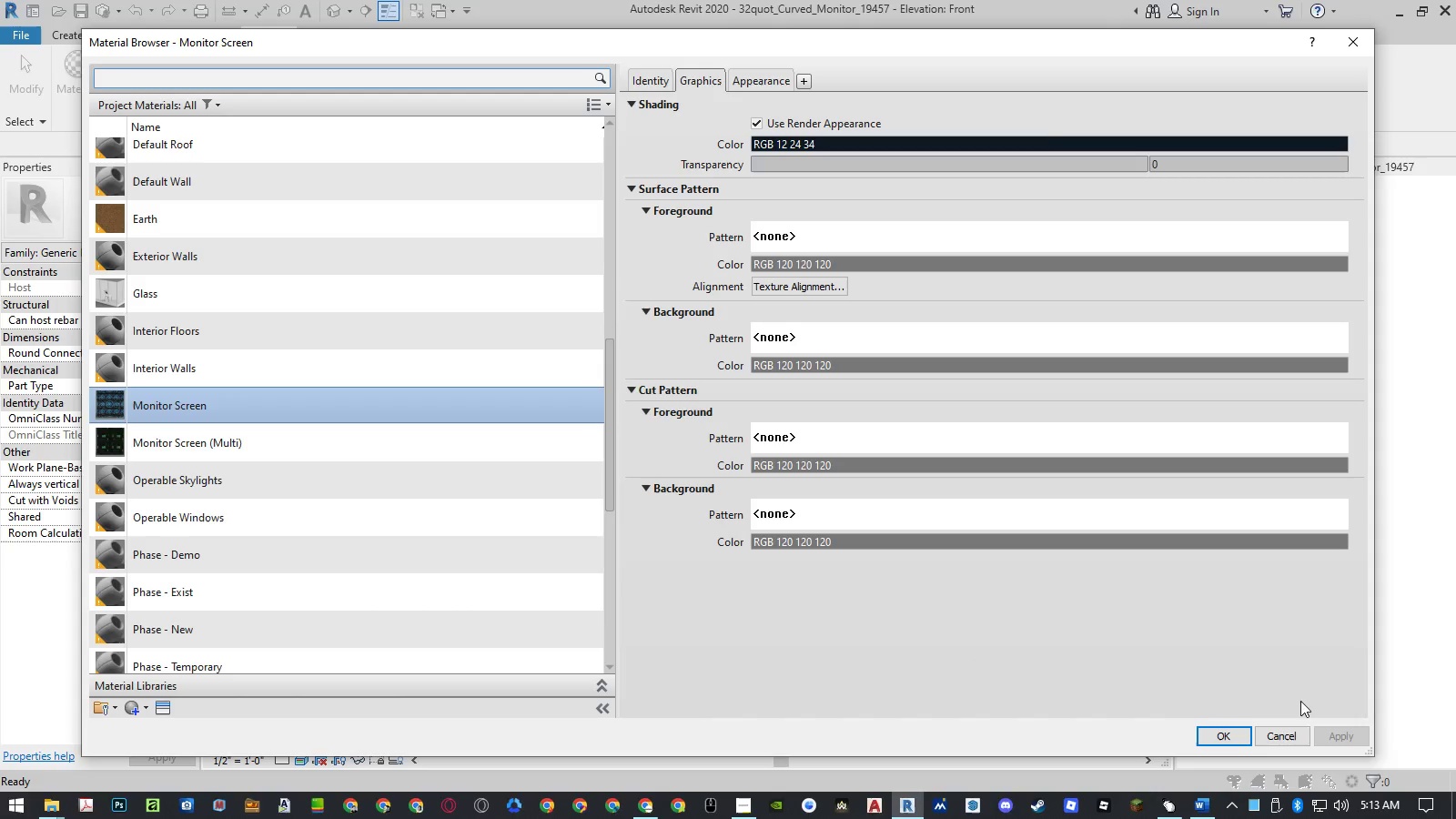 
left_click([1288, 740])
 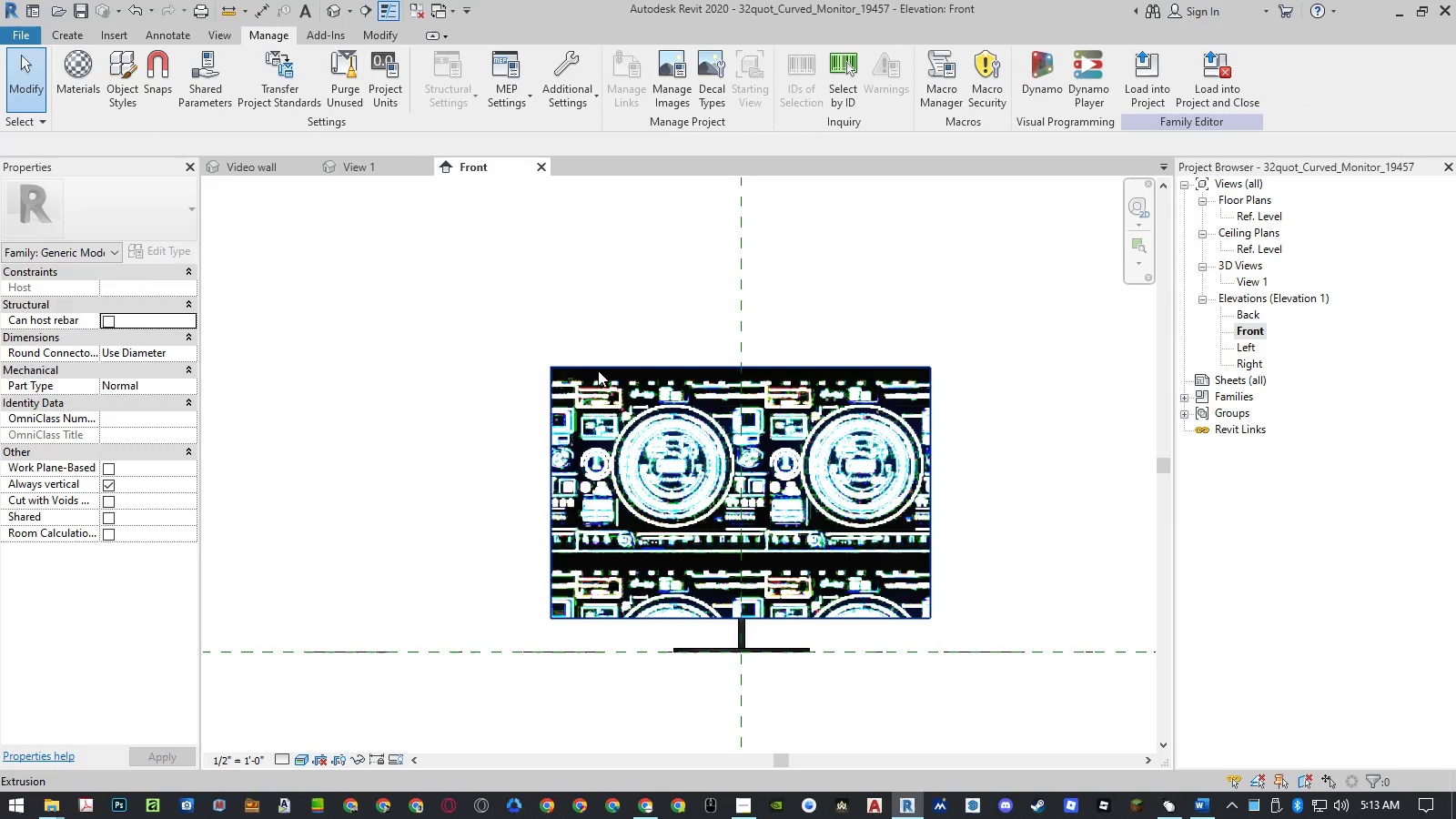 
left_click([85, 96])
 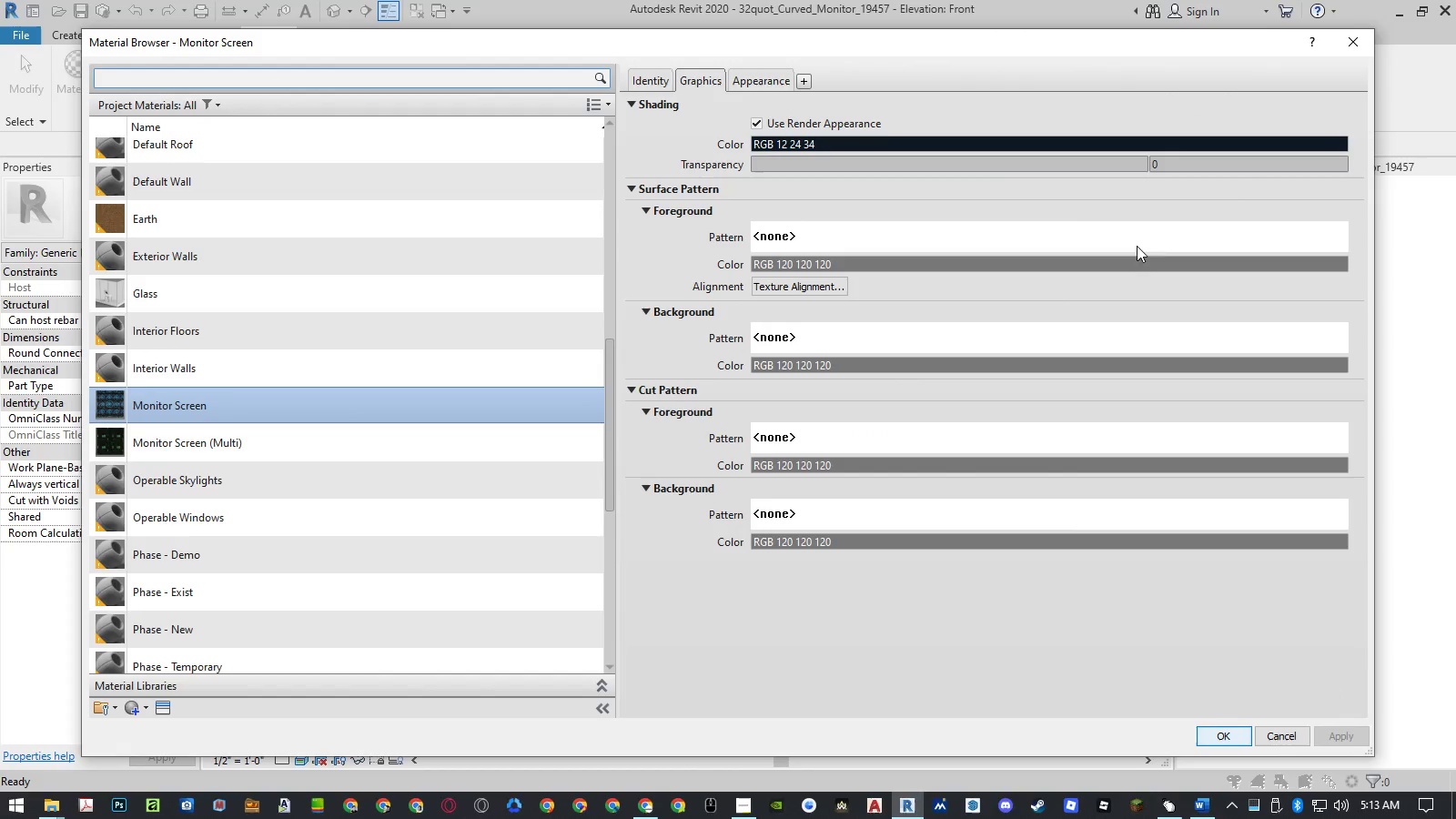 
left_click([747, 78])
 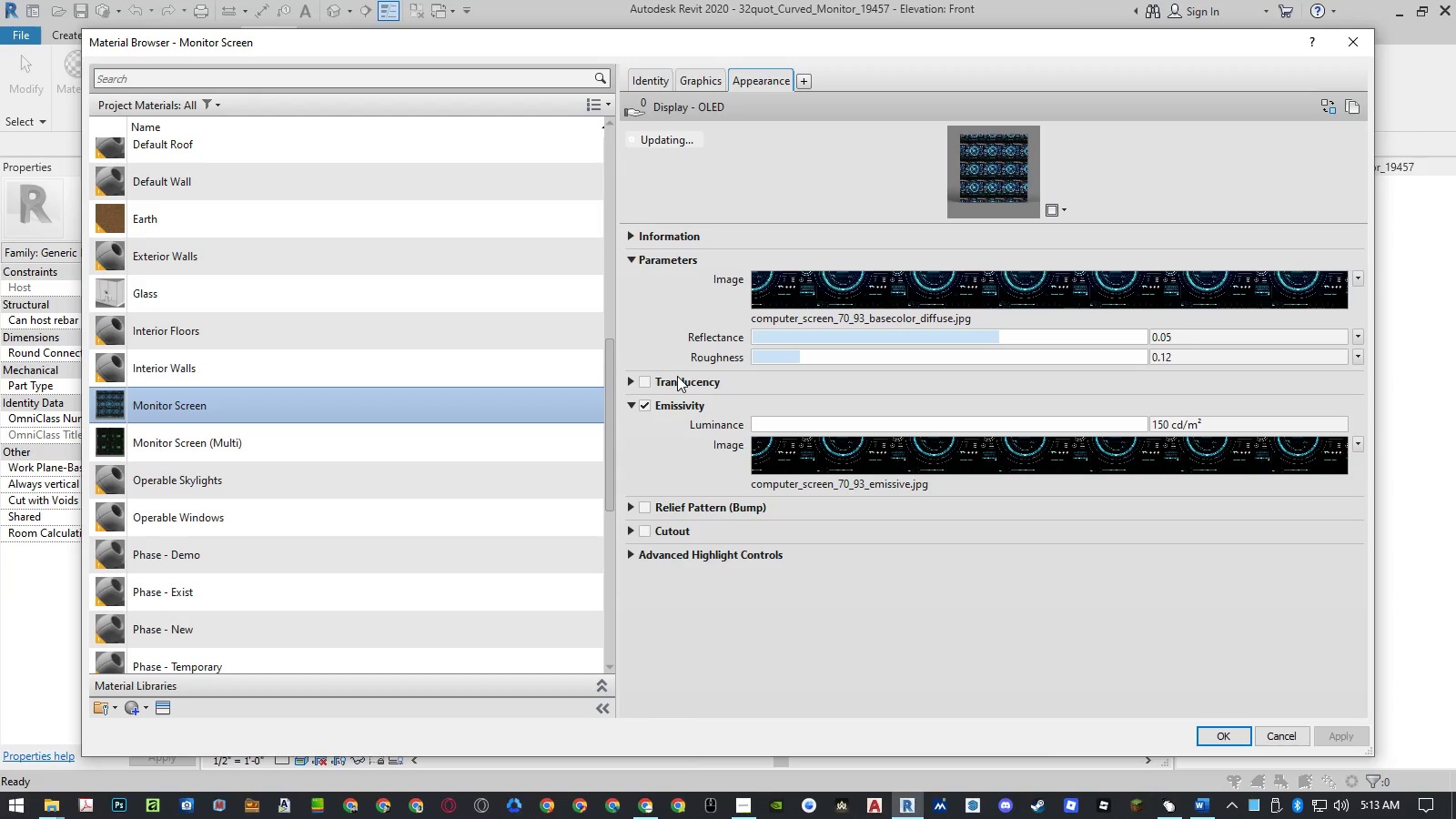 
wait(6.11)
 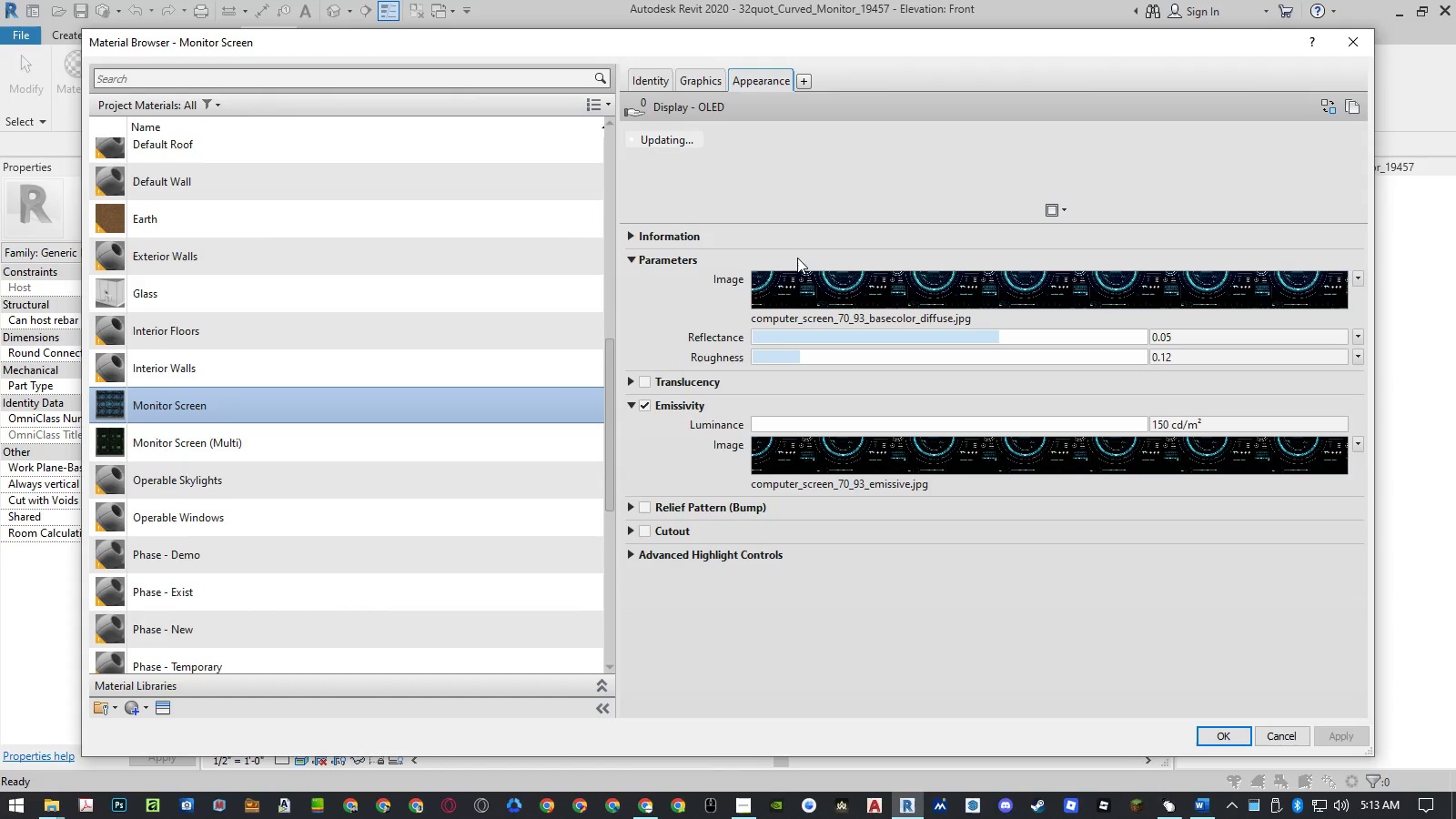 
left_click([1053, 209])
 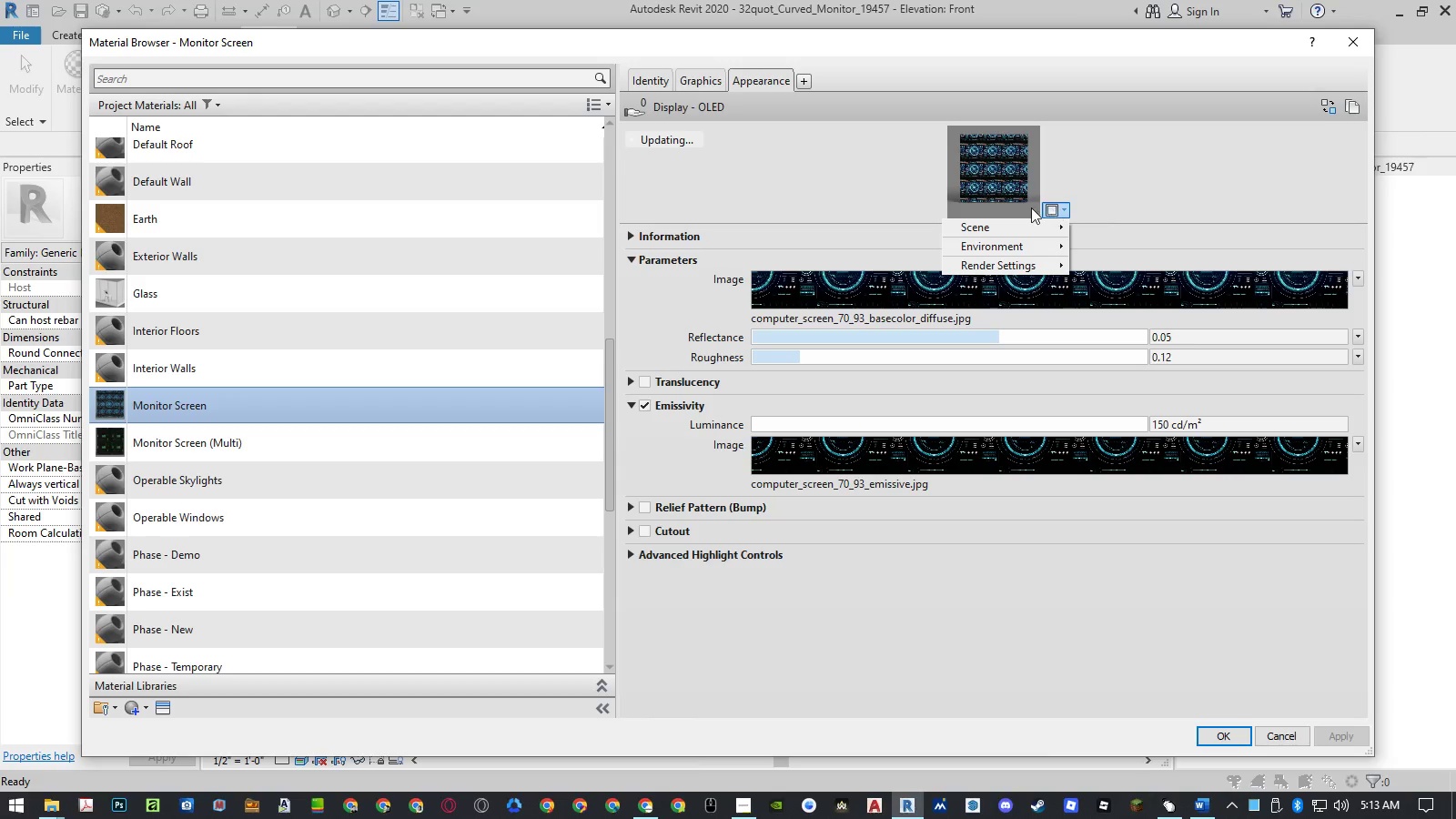 
left_click([987, 198])
 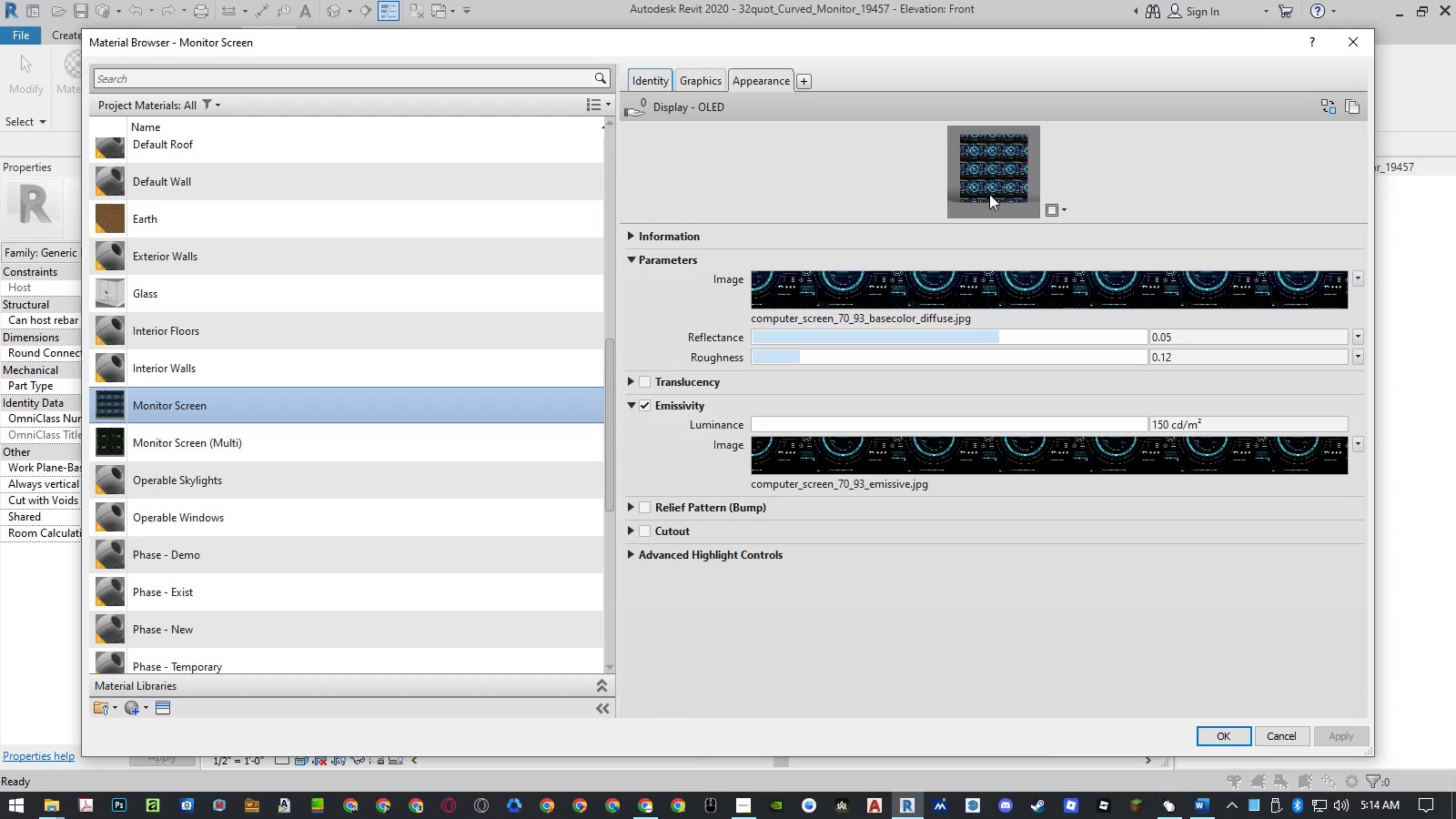 
right_click([989, 194])
 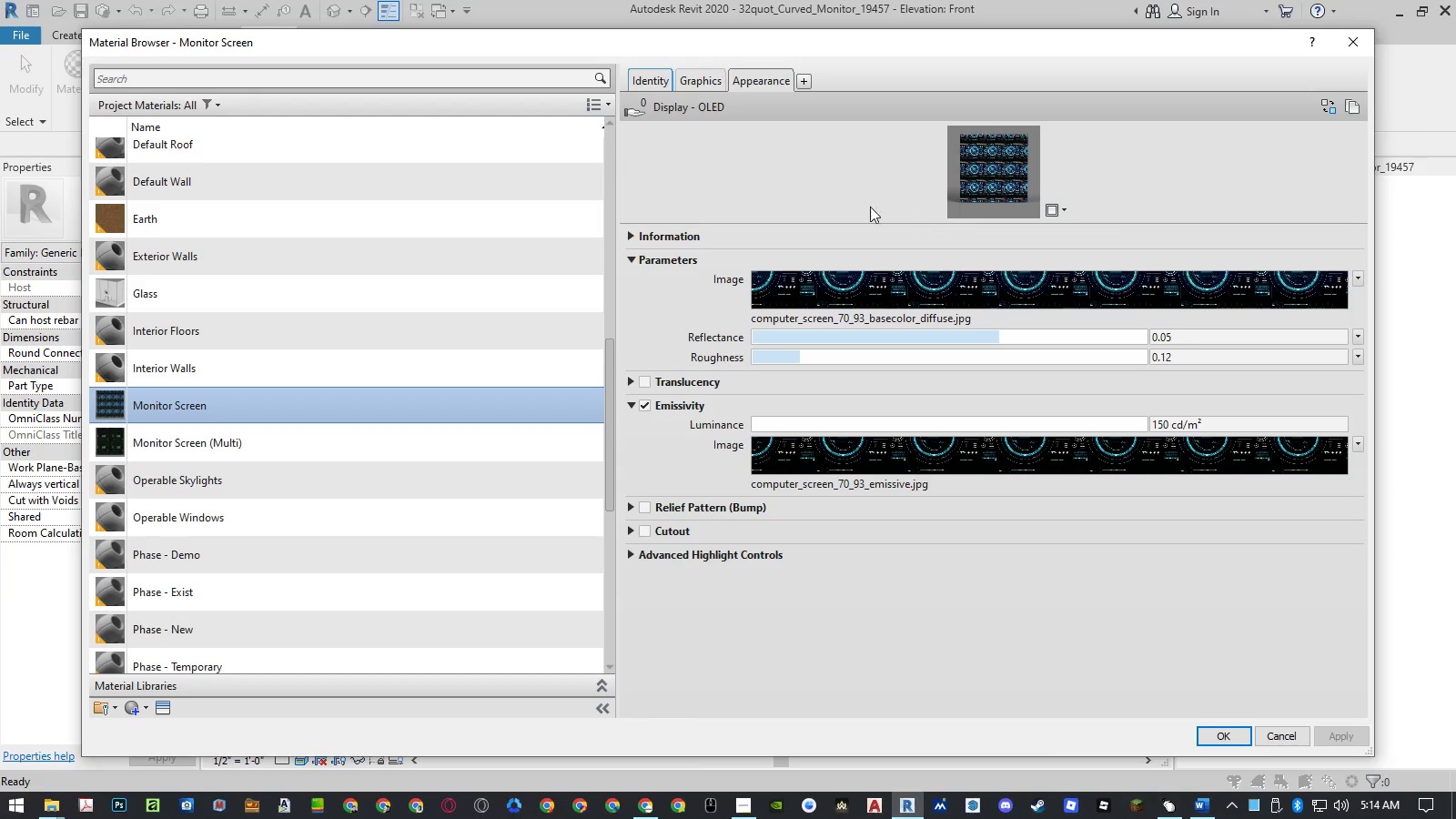 
left_click([855, 172])
 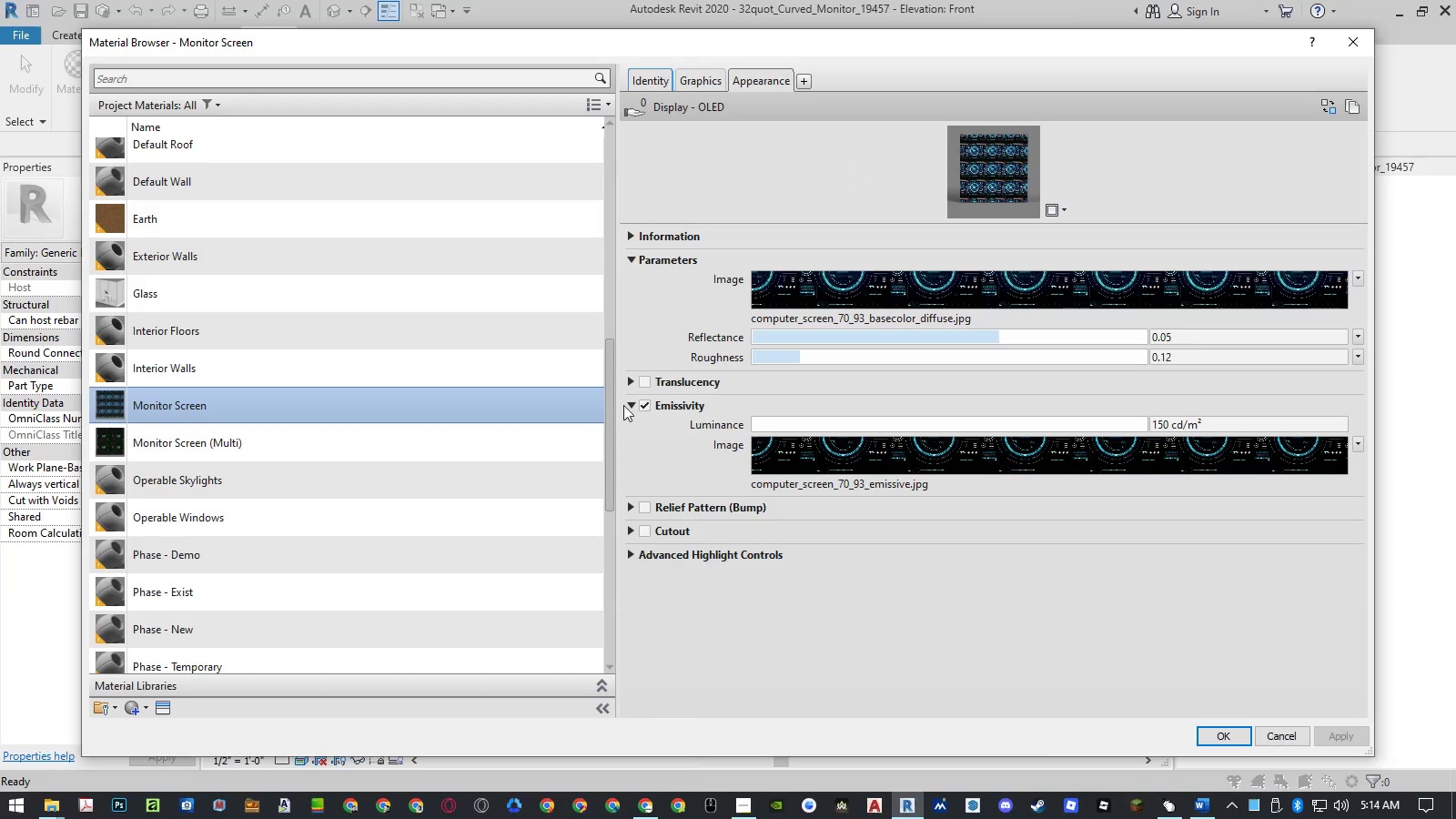 
left_click([693, 76])
 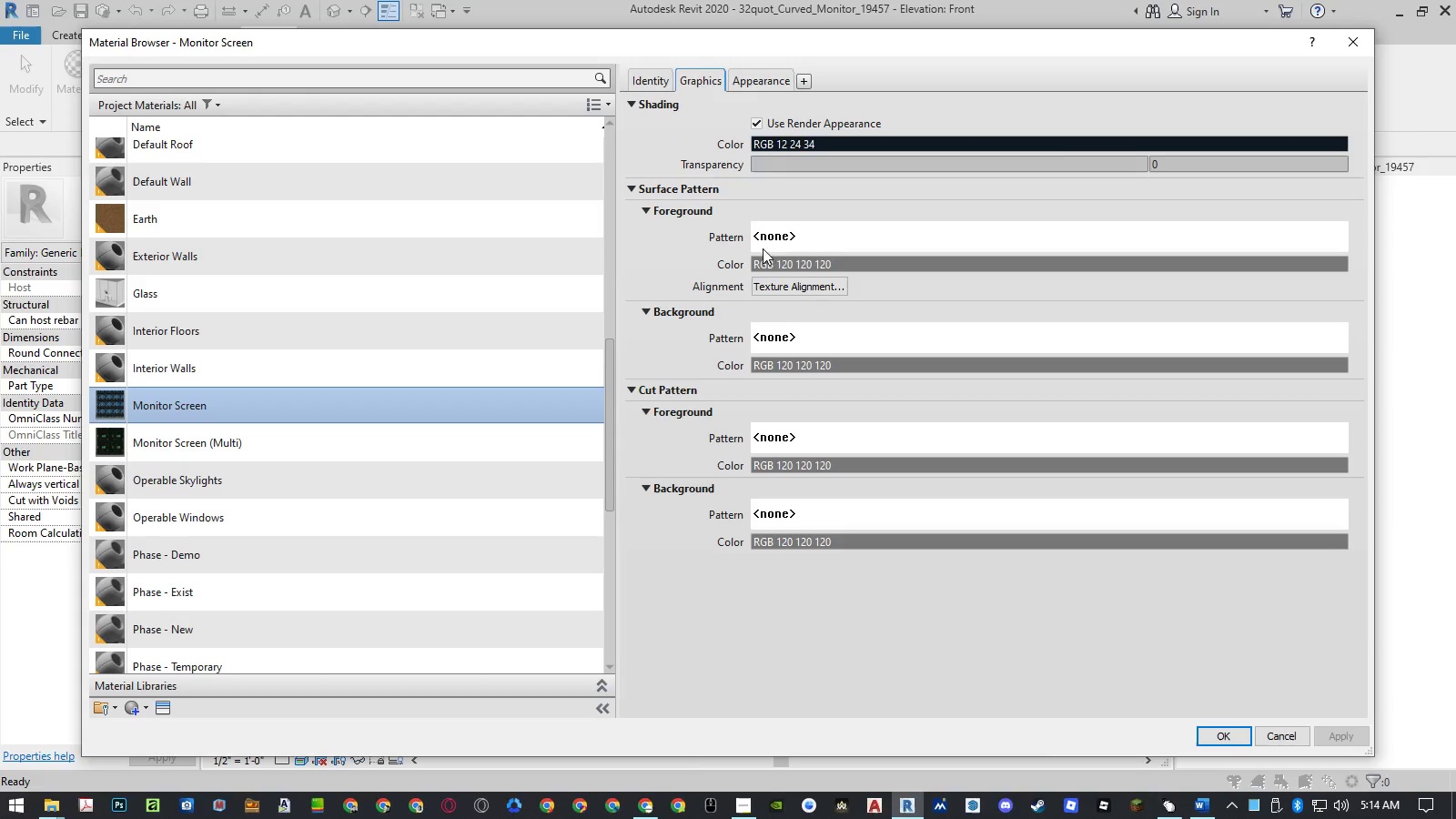 
left_click([773, 286])
 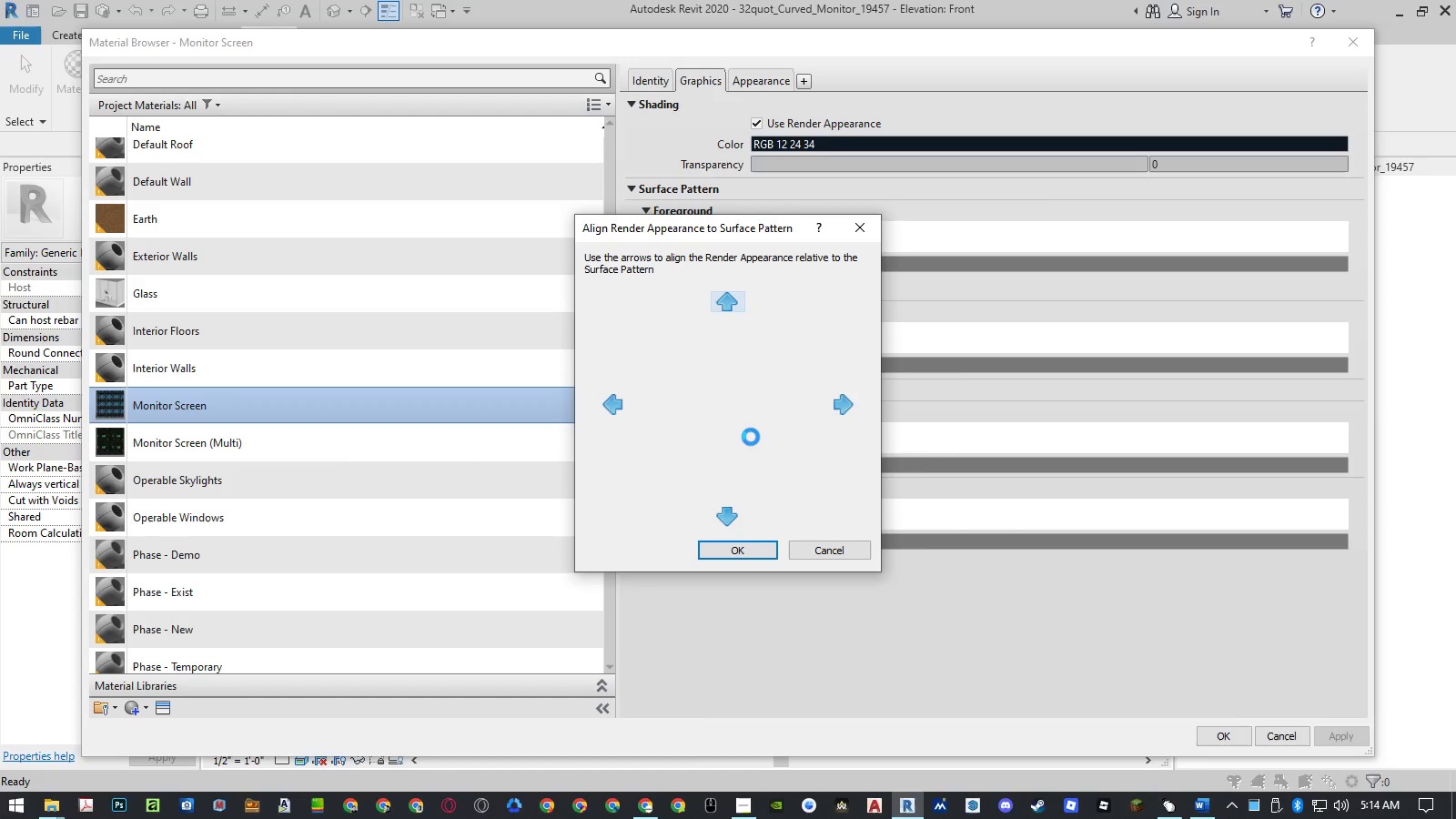 
mouse_move([762, 415])
 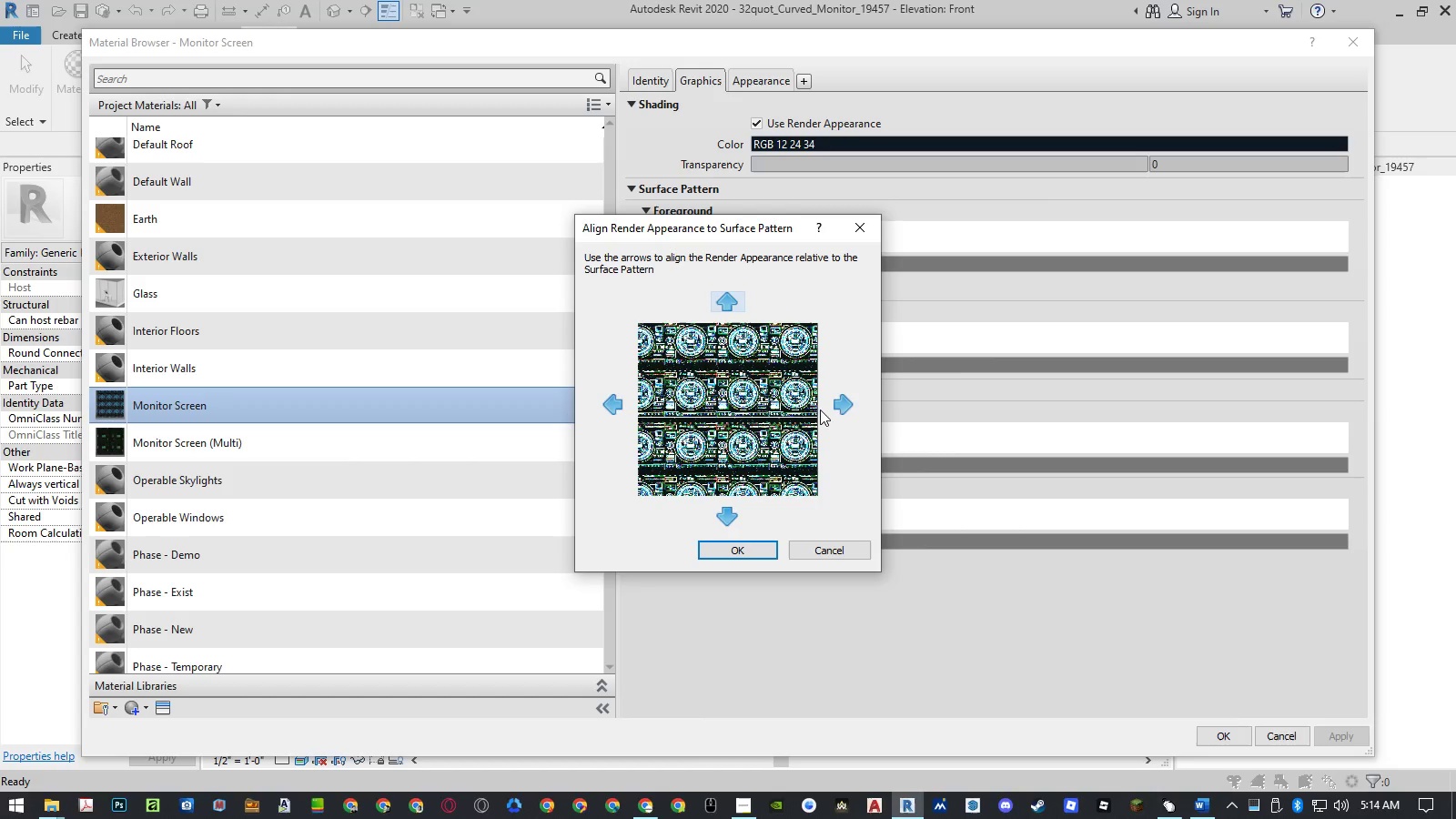 
left_click([839, 405])
 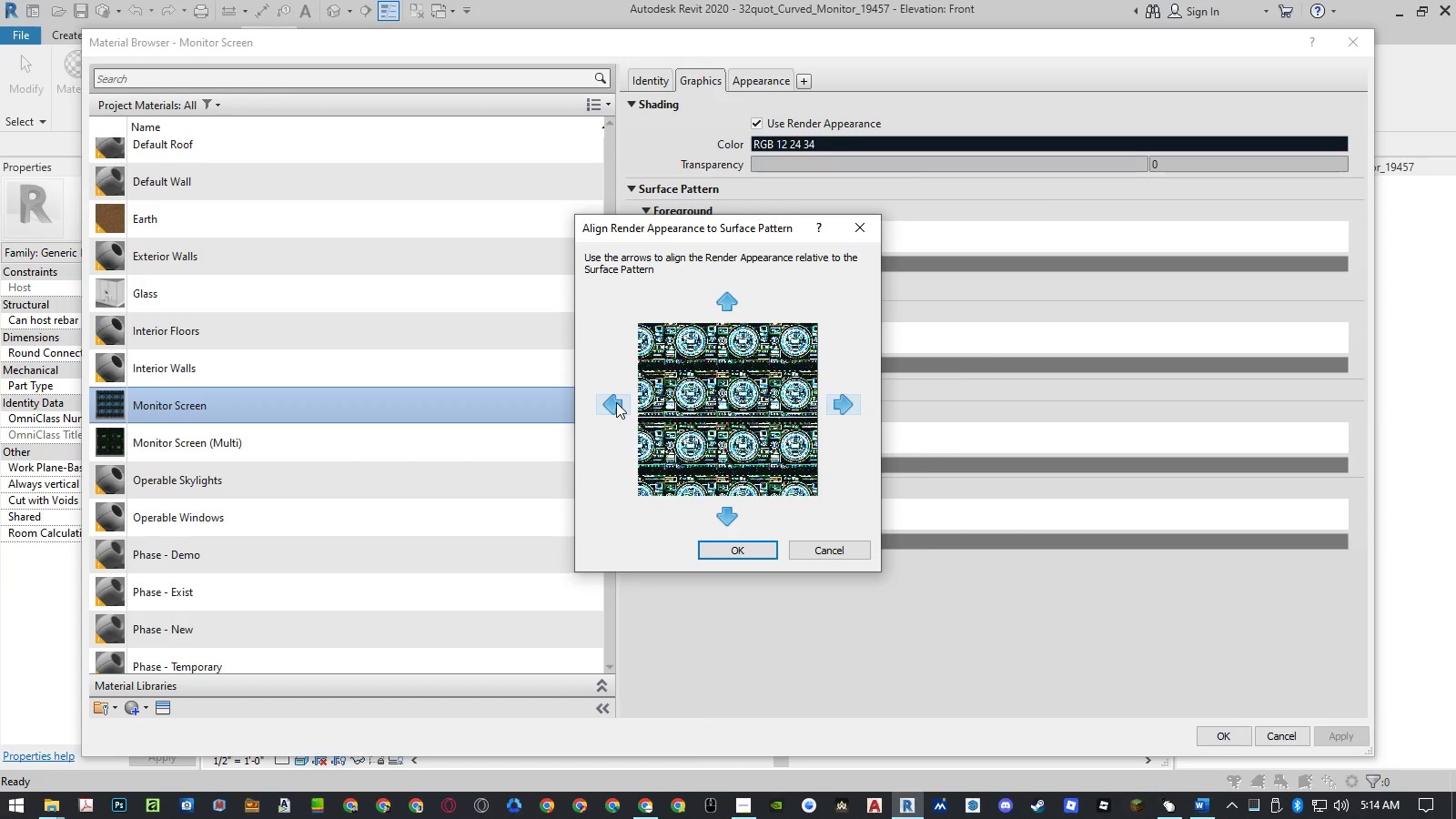 
double_click([616, 402])
 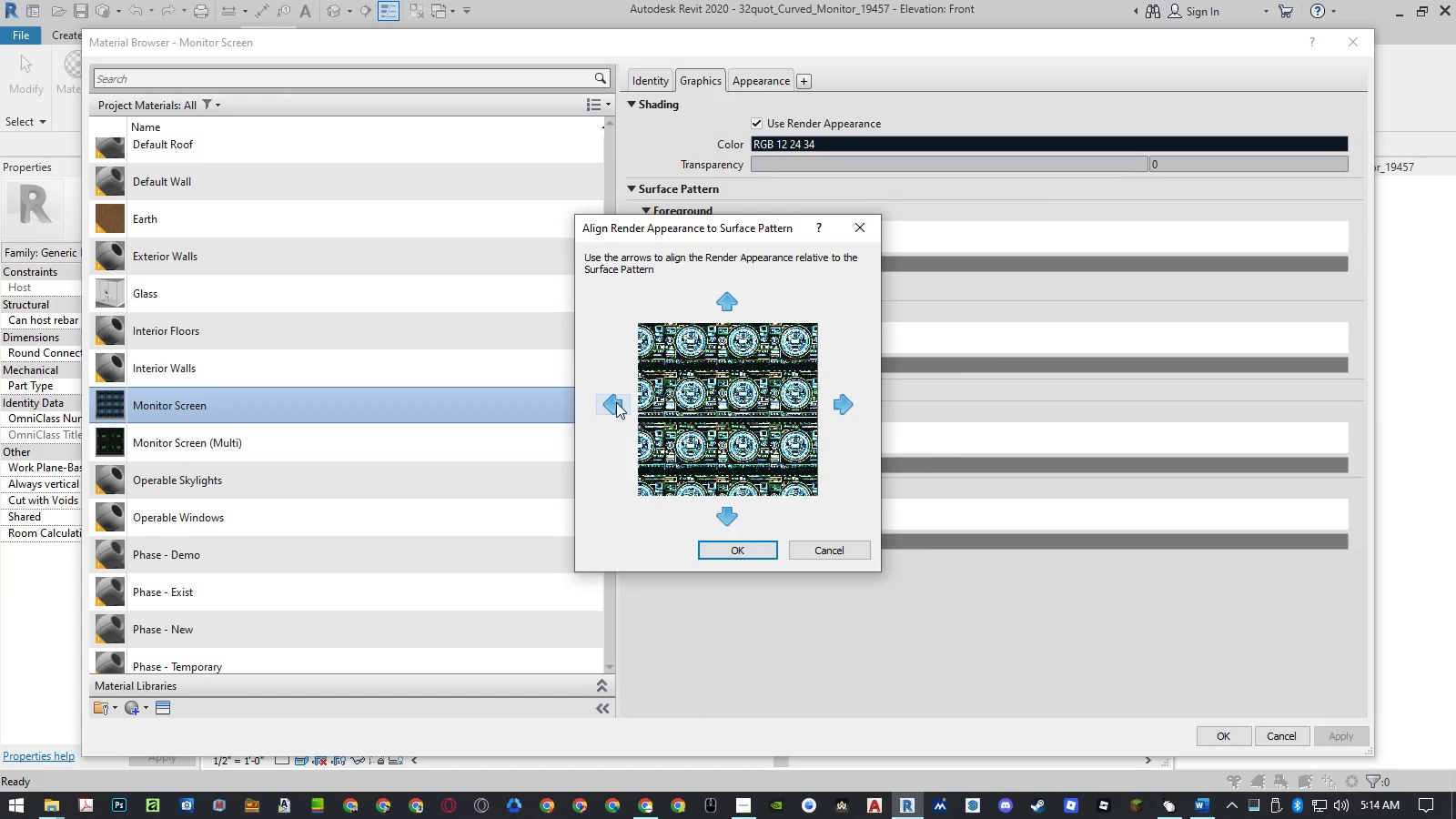 
triple_click([616, 402])
 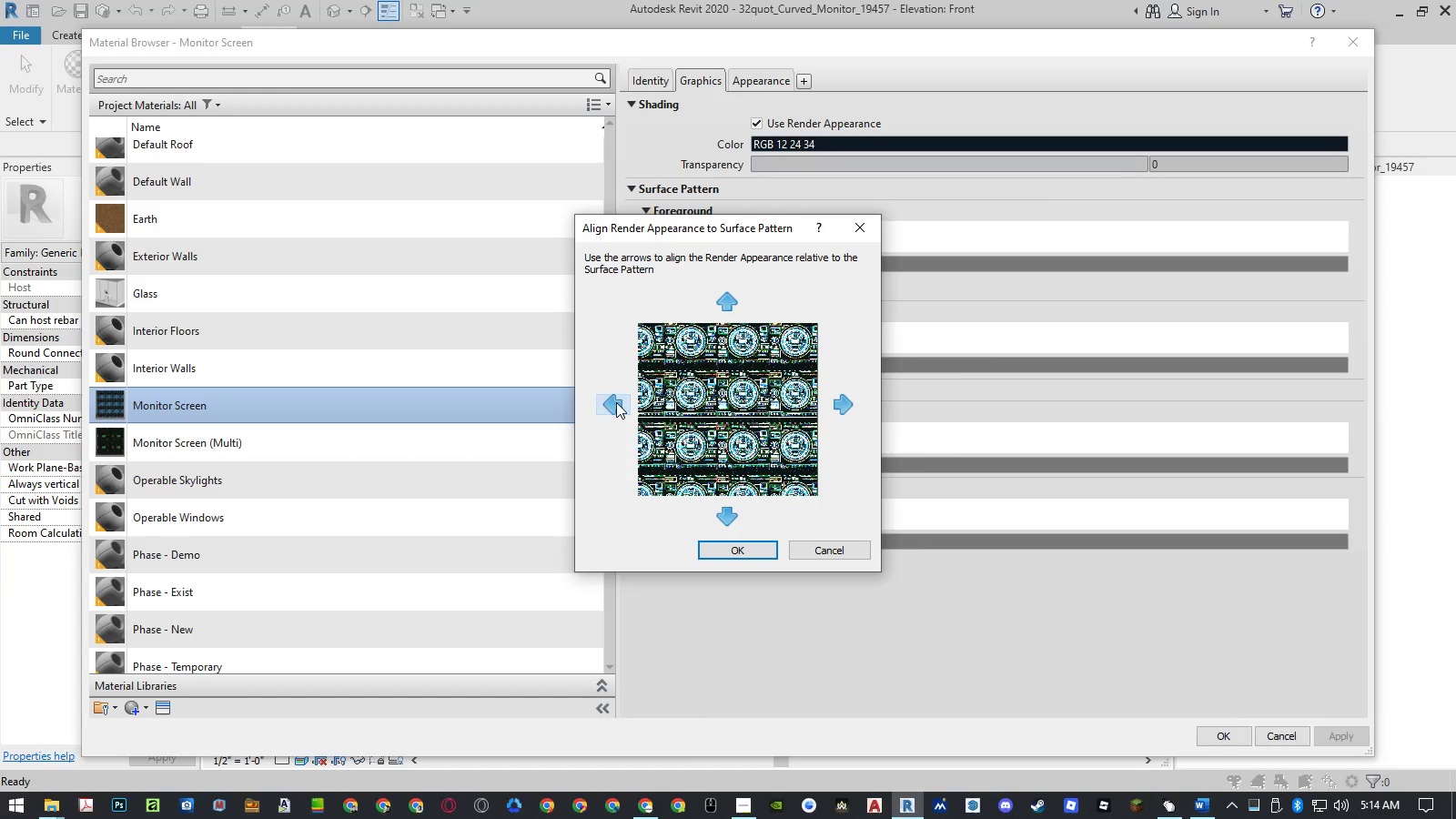 
triple_click([616, 402])
 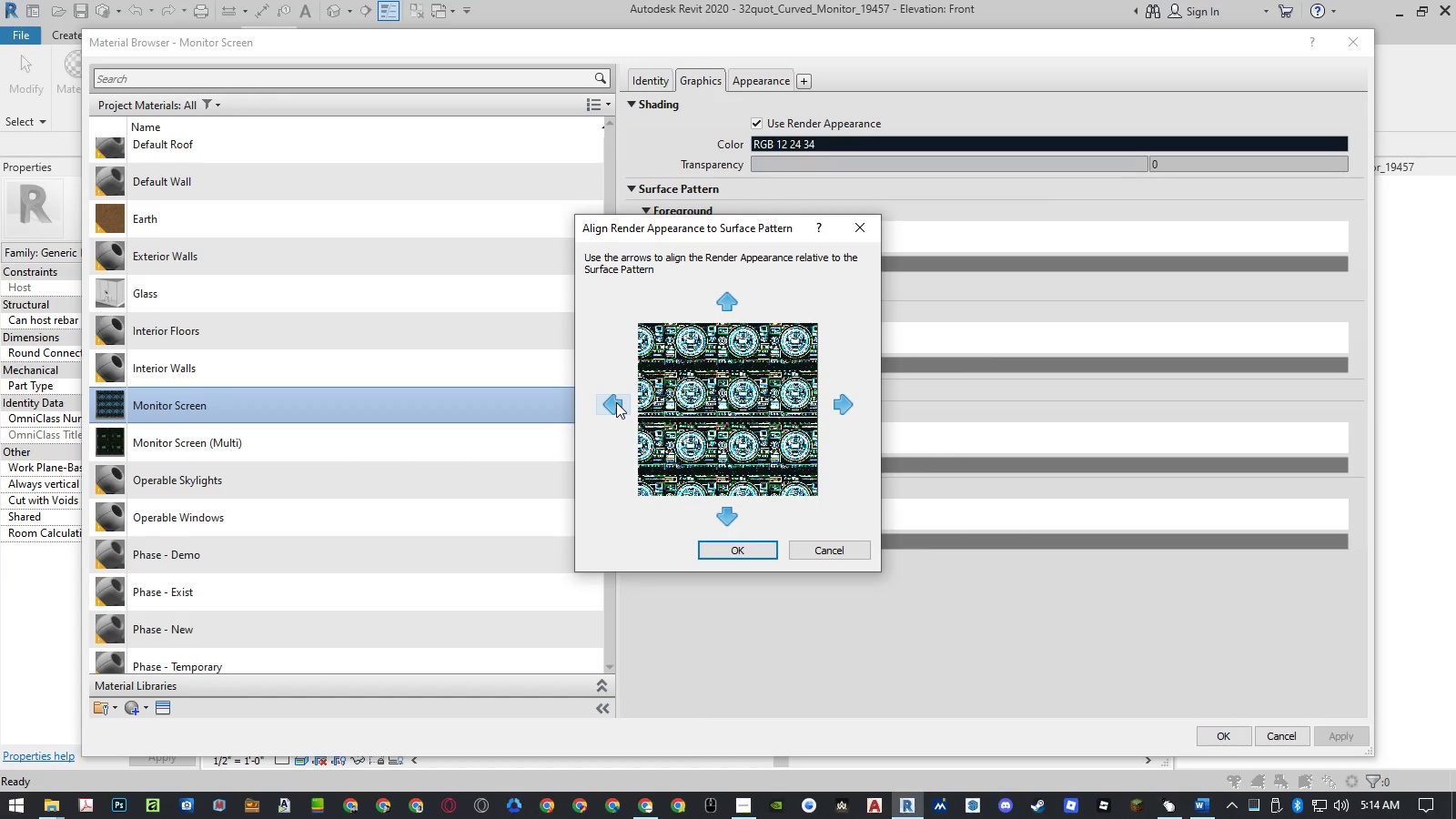 
triple_click([616, 402])
 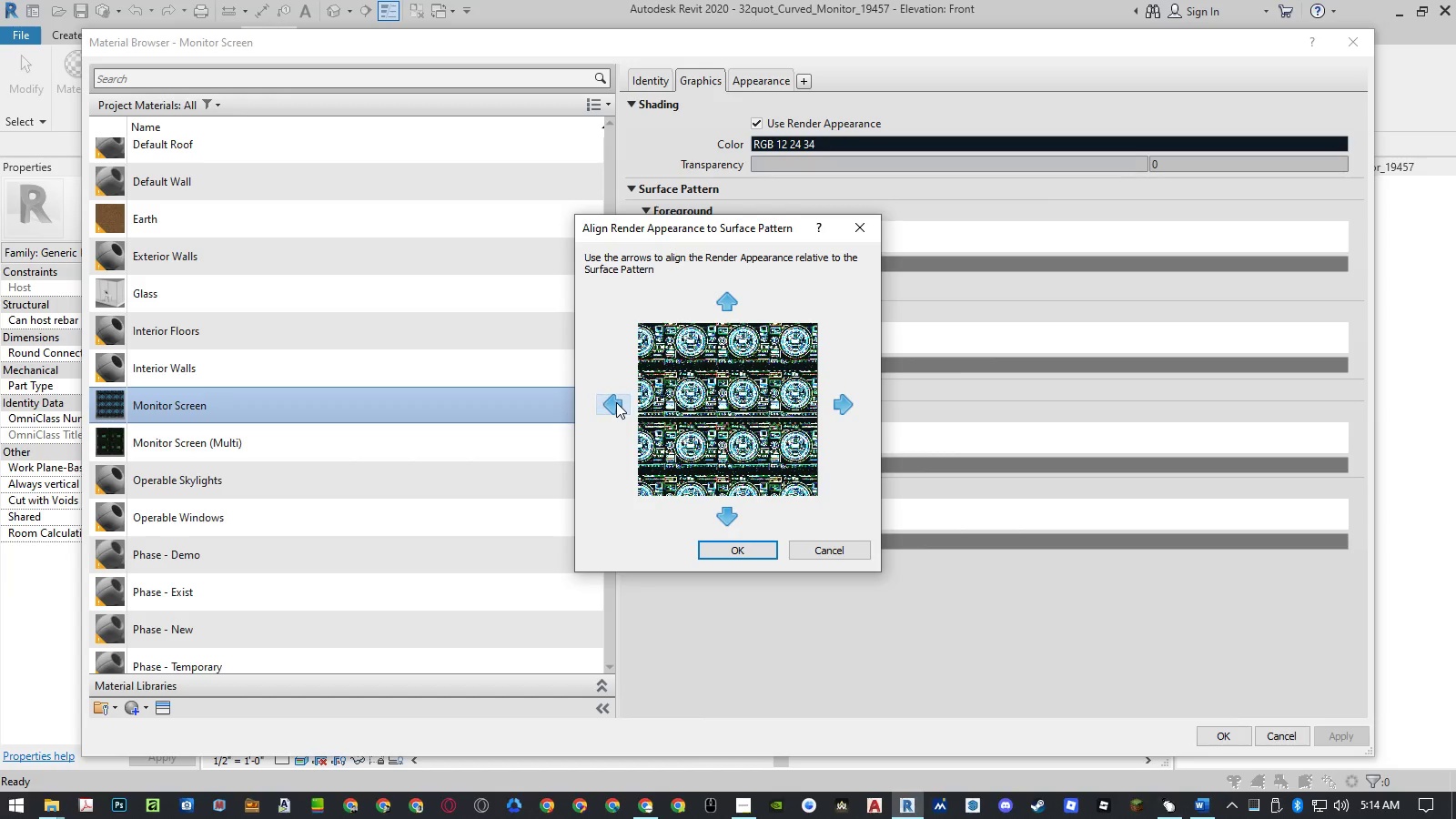 
triple_click([616, 402])
 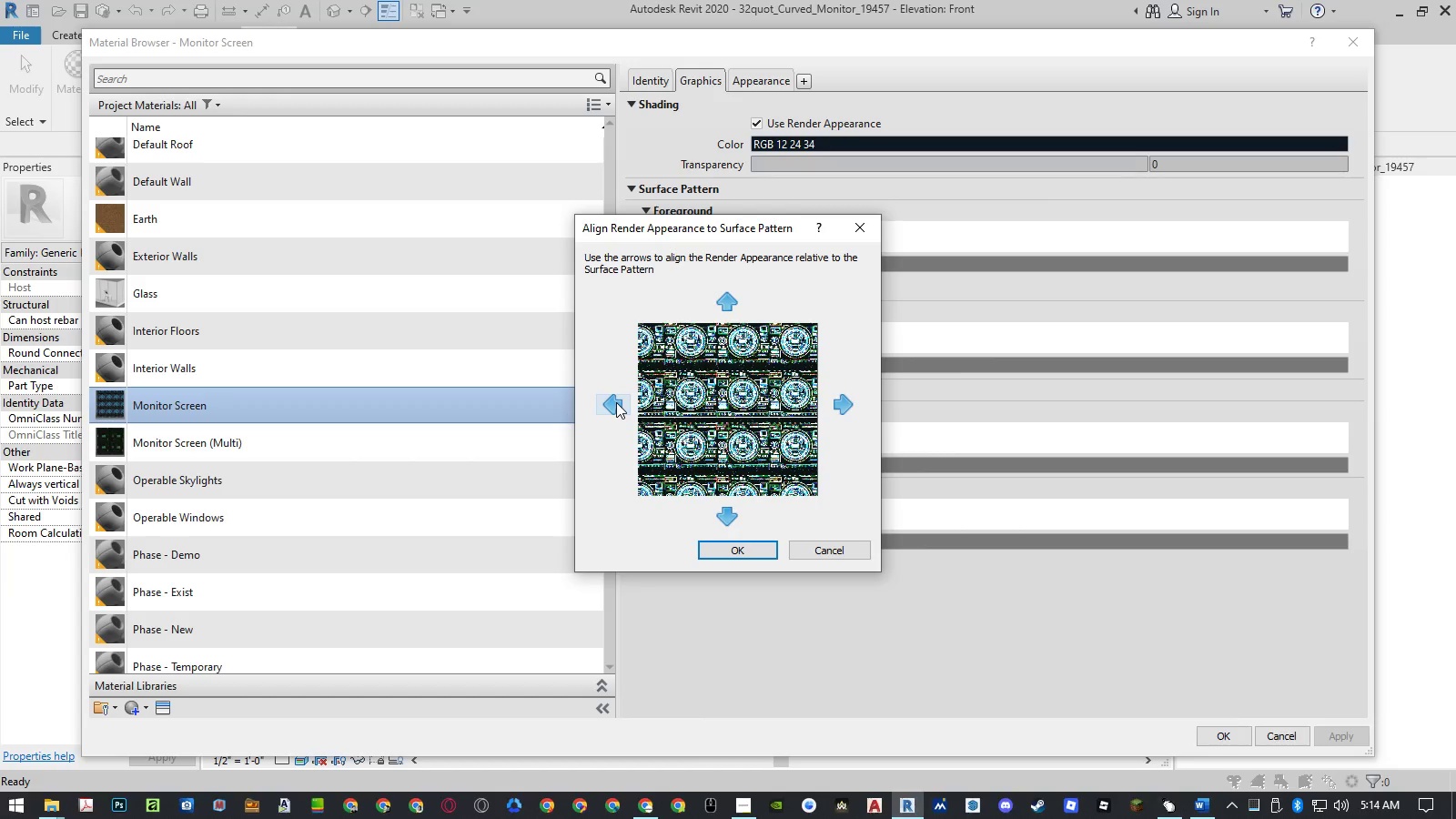 
triple_click([616, 402])
 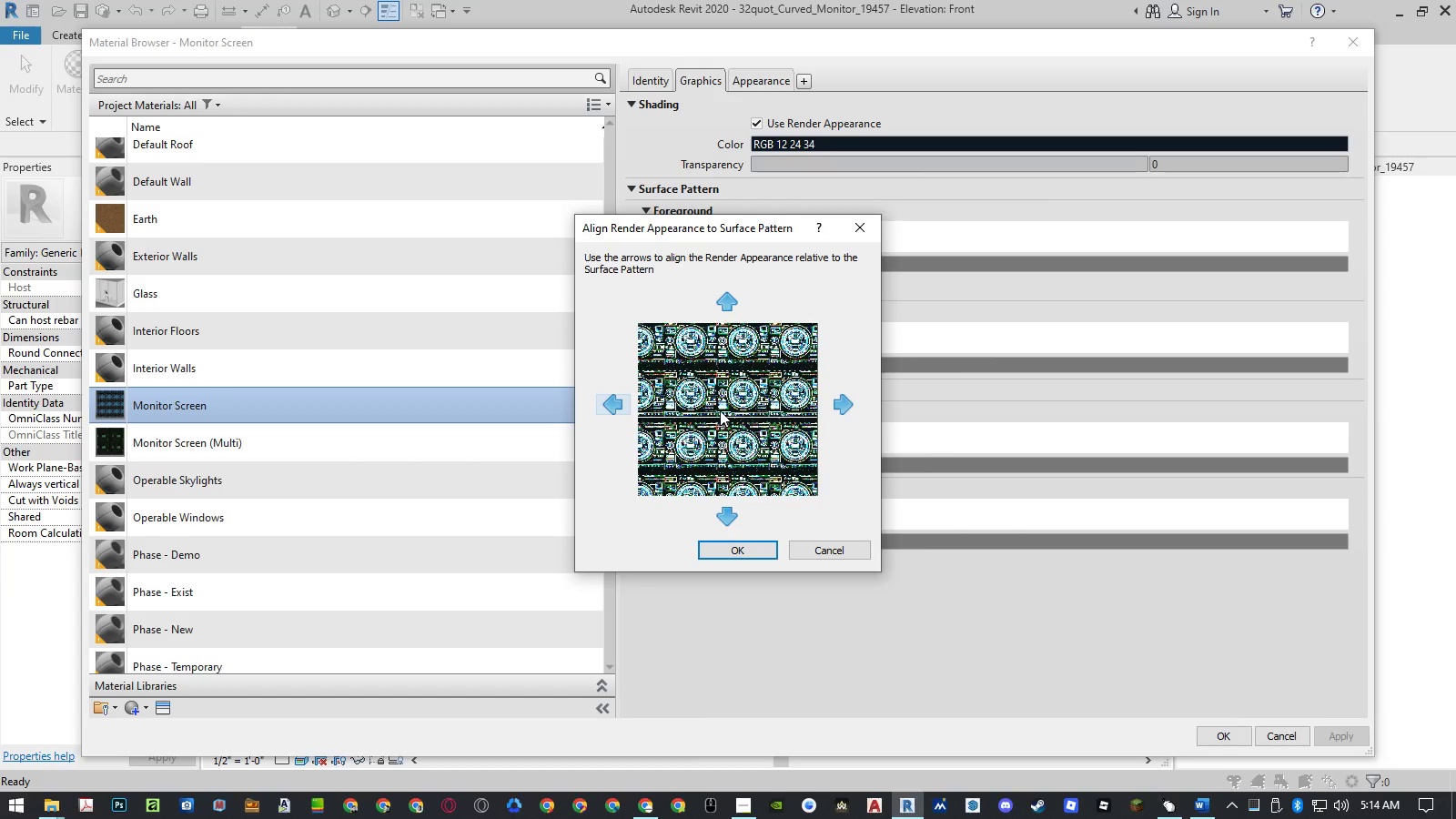 
left_click_drag(start_coordinate=[721, 410], to_coordinate=[747, 410])
 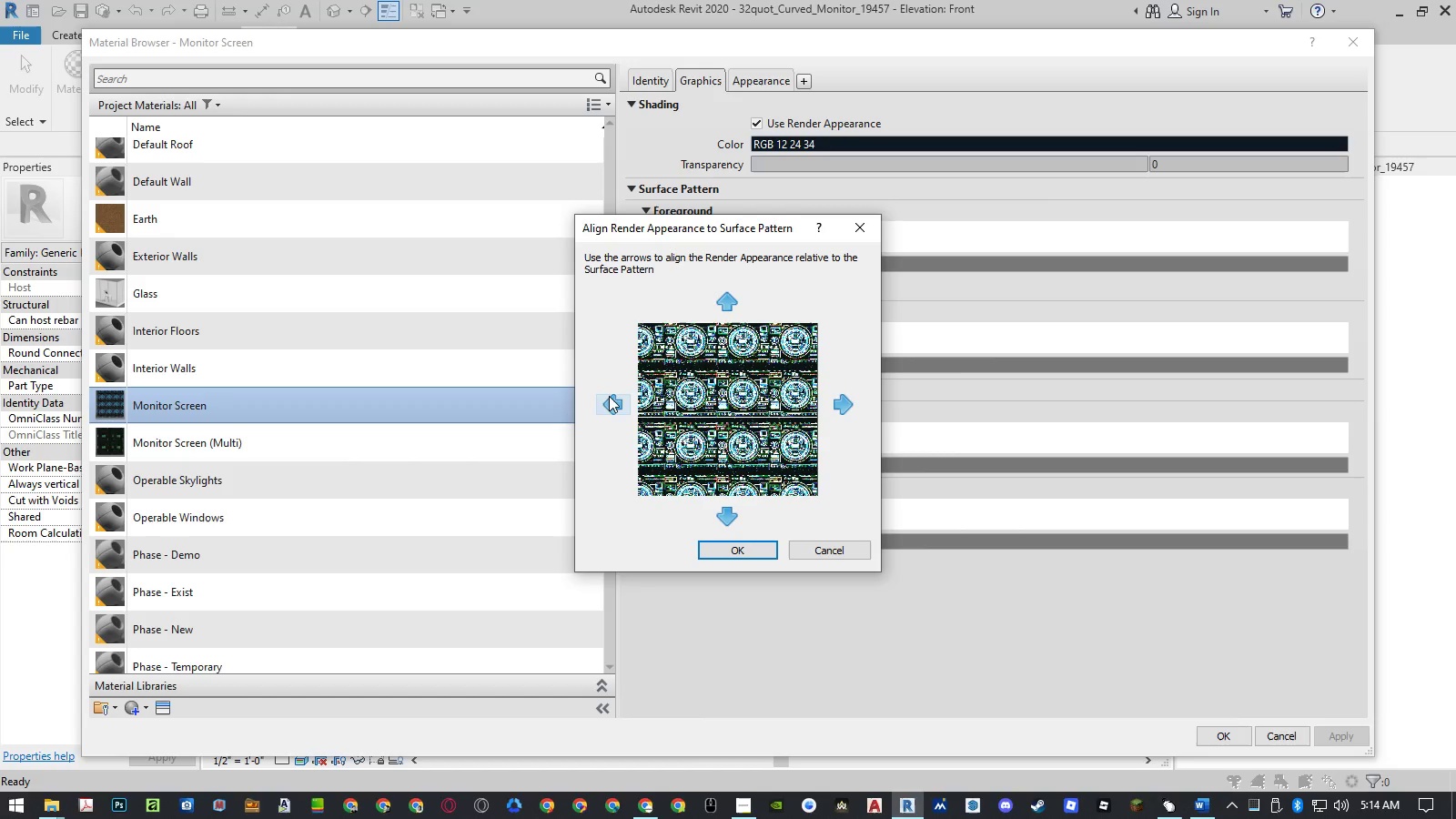 
double_click([609, 396])
 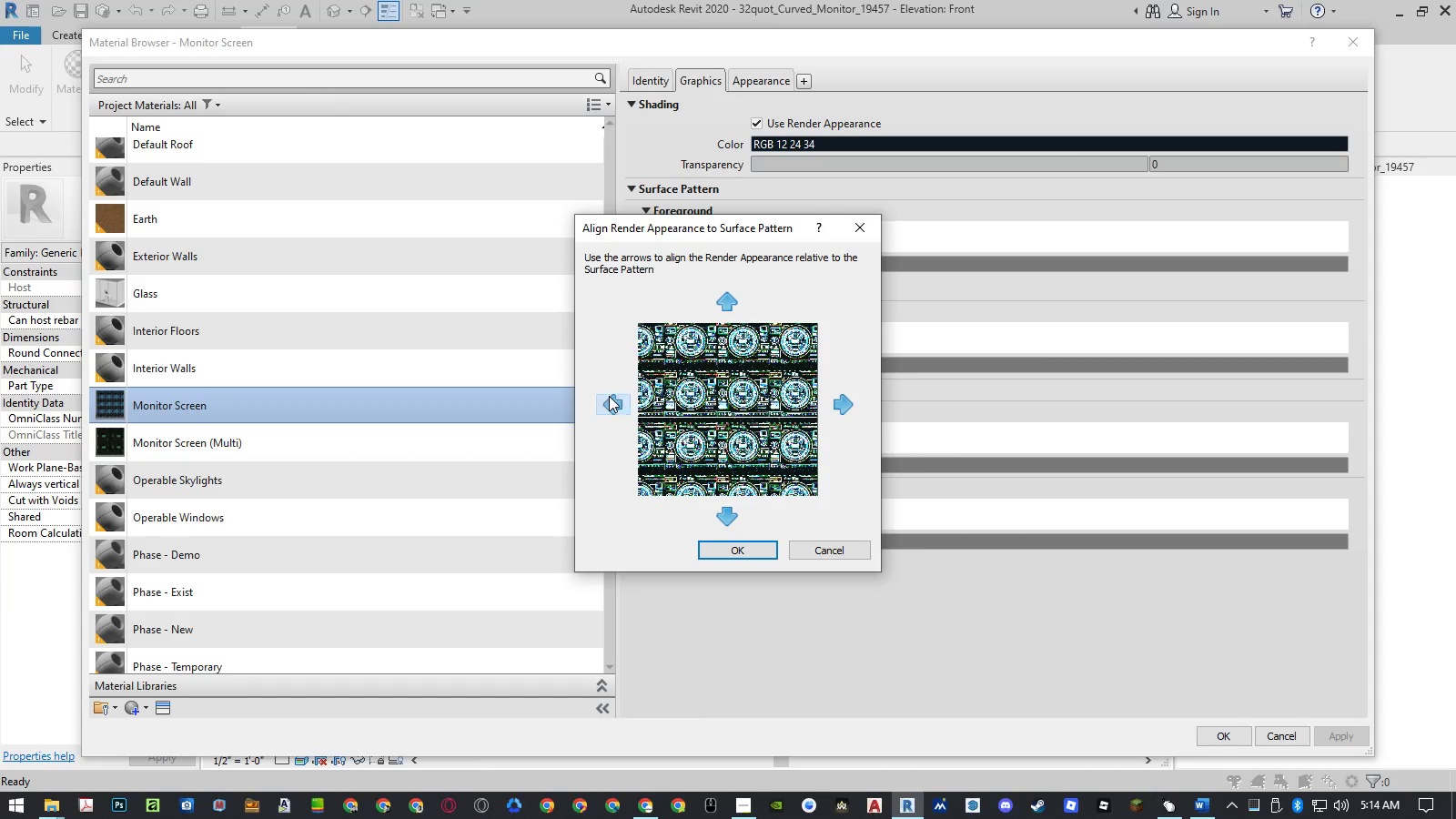 
triple_click([609, 396])
 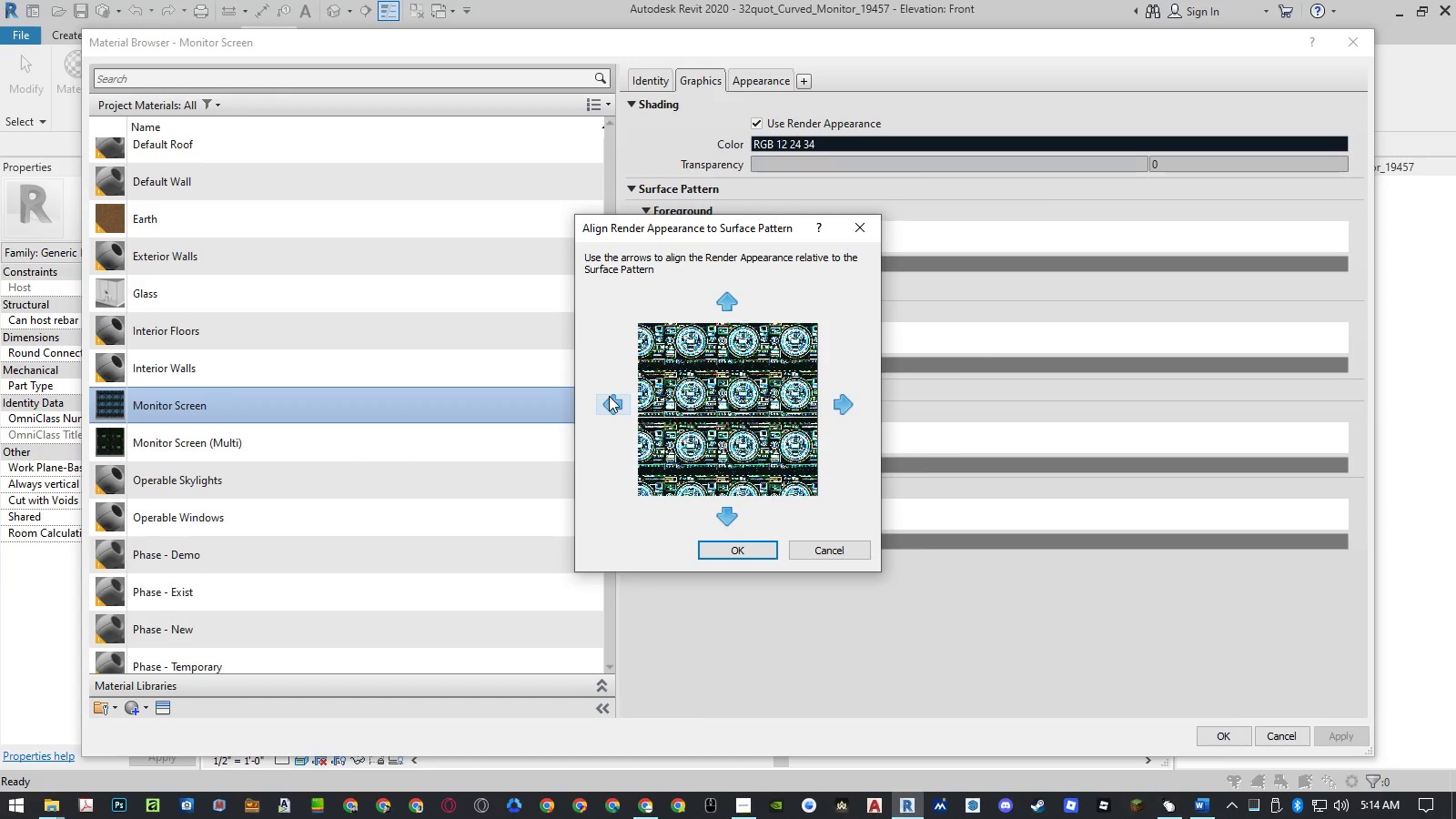 
triple_click([609, 396])
 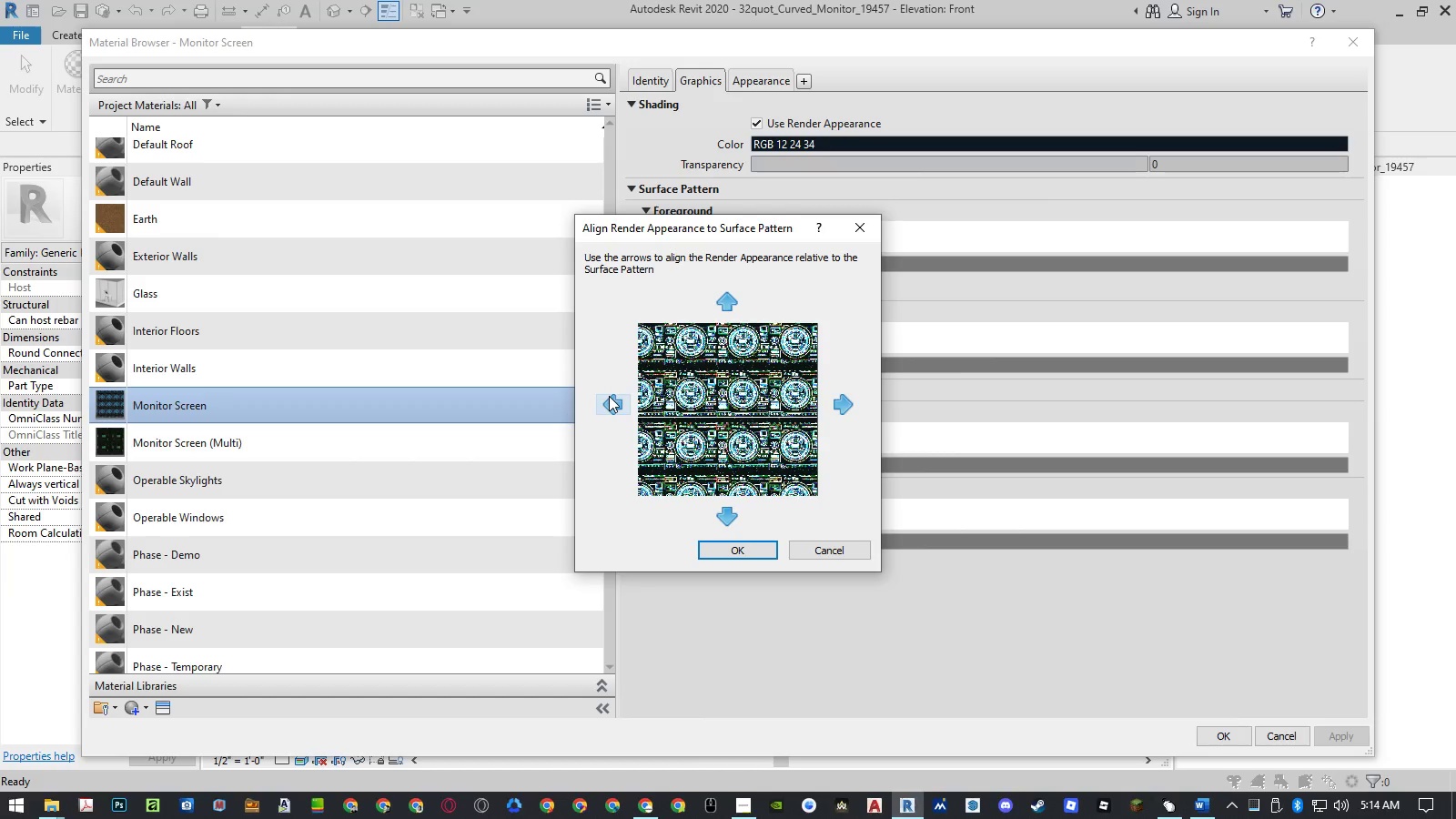 
triple_click([609, 396])
 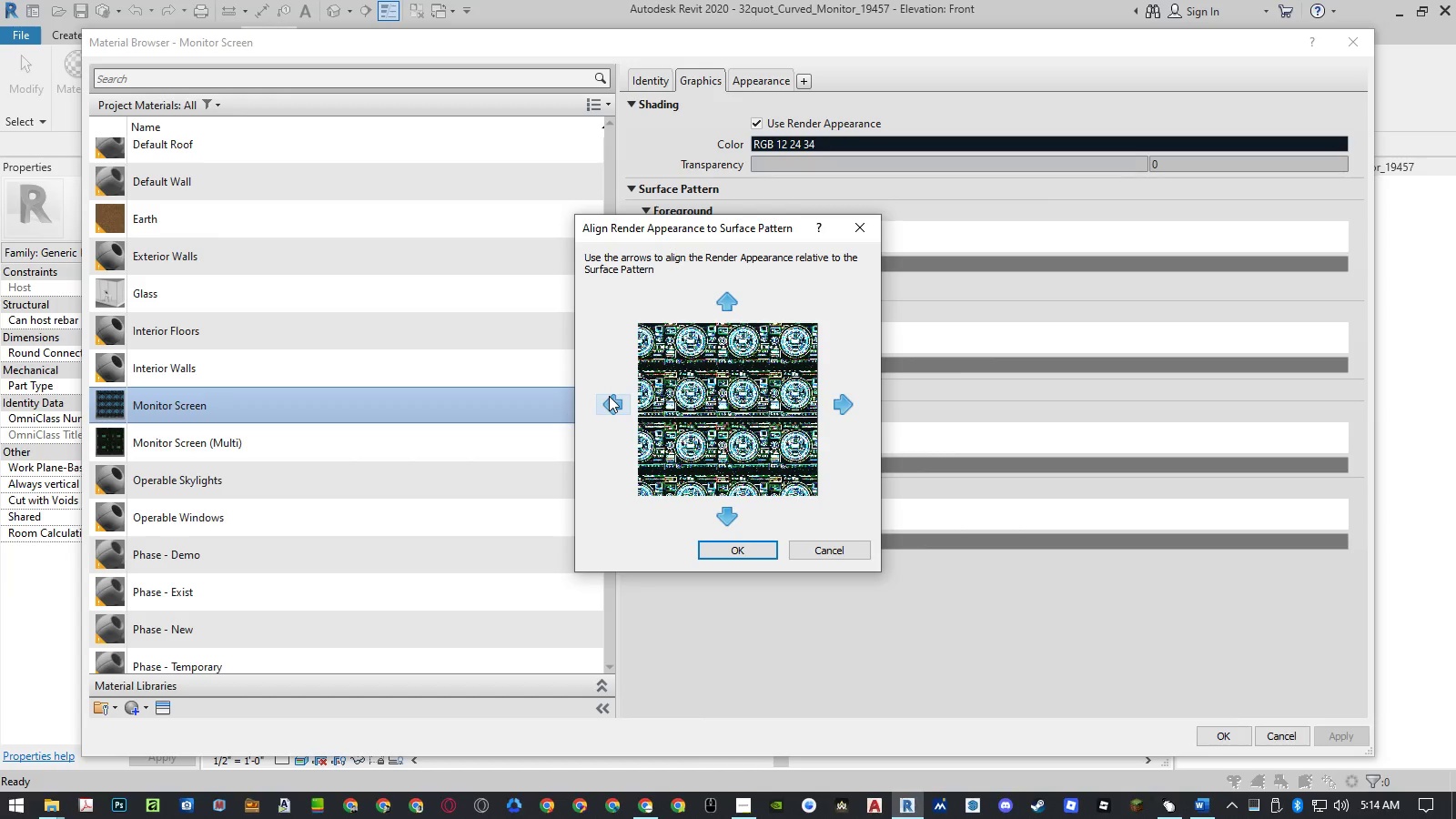 
triple_click([609, 396])
 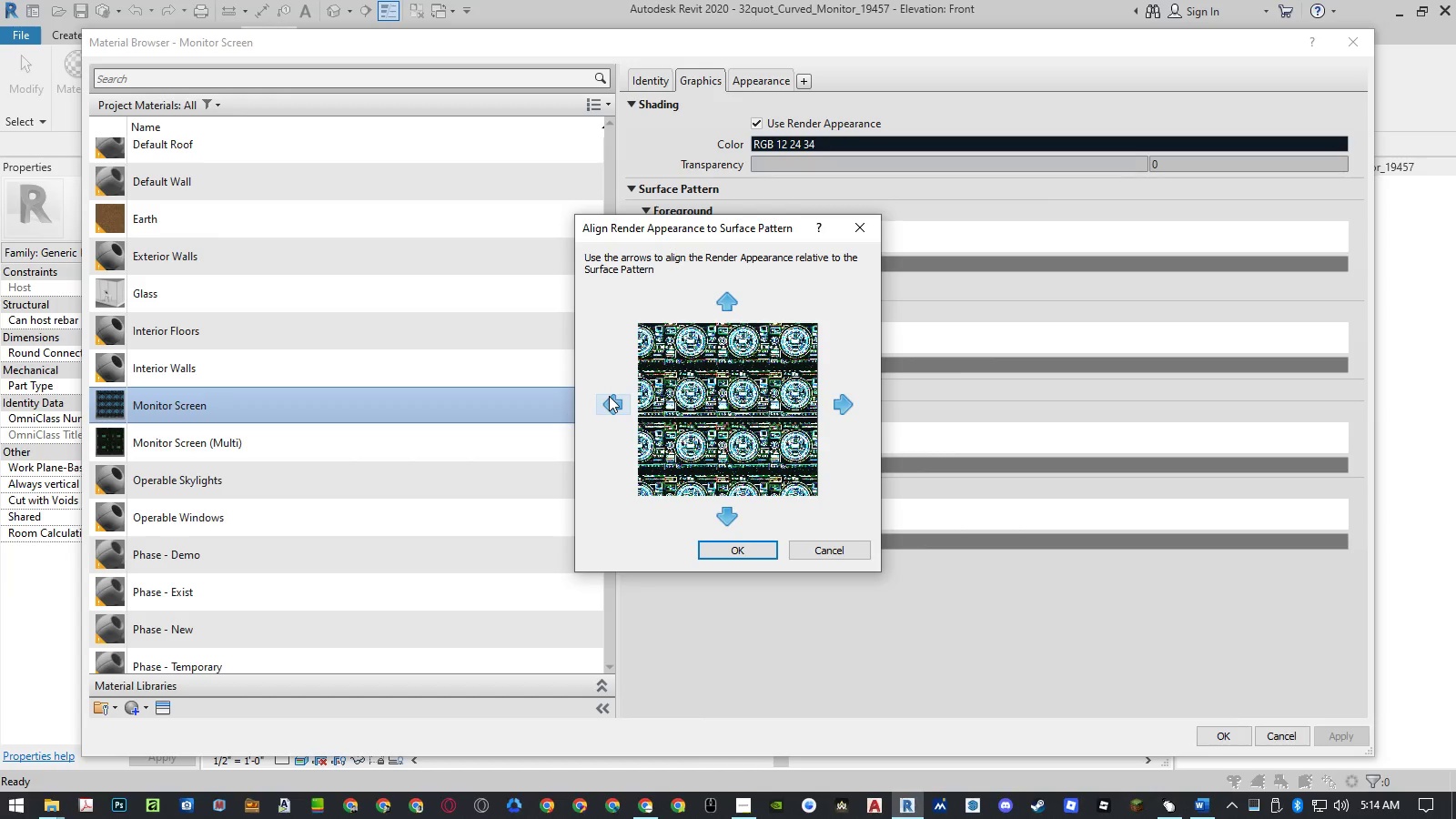 
triple_click([609, 396])
 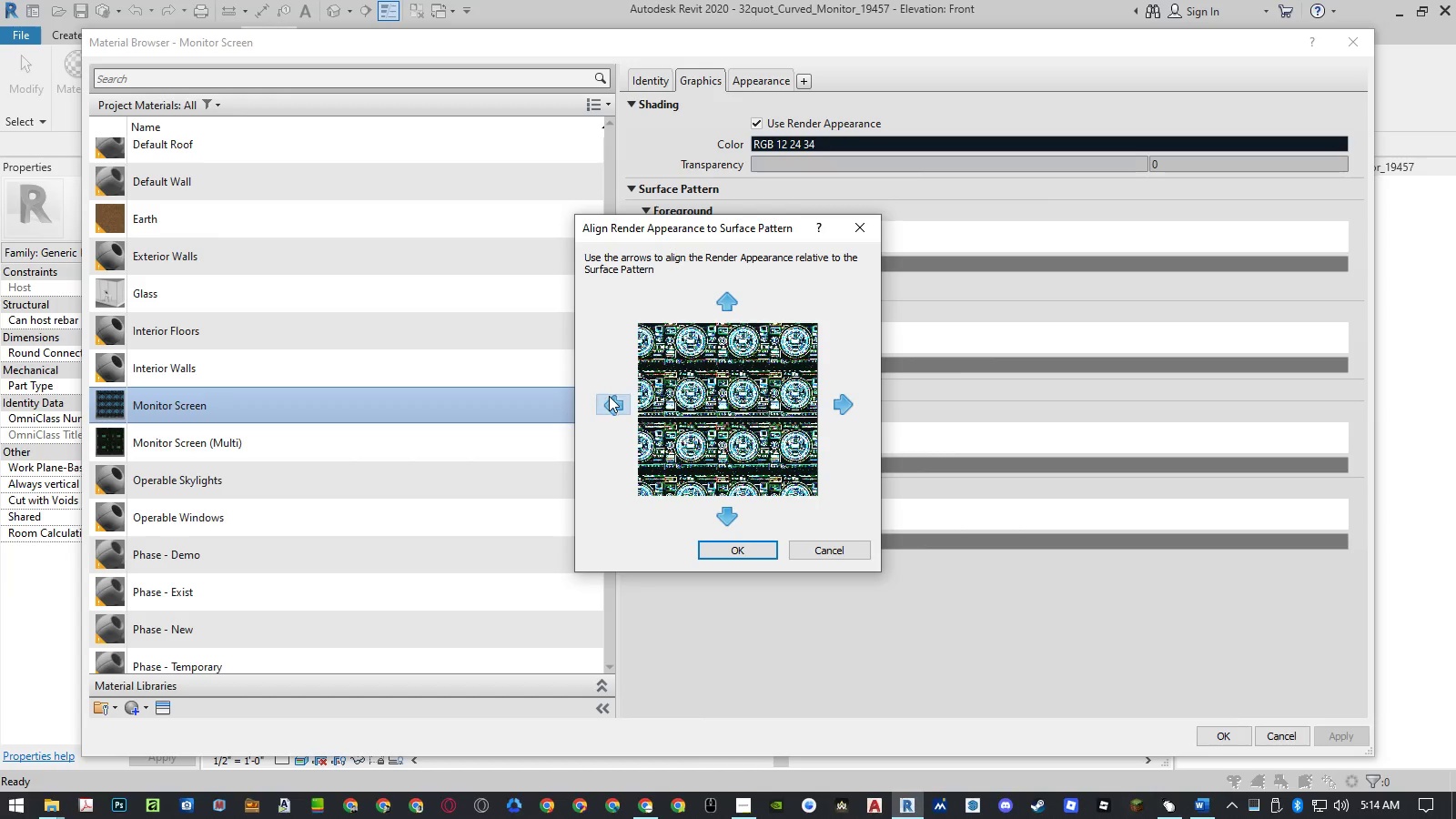 
triple_click([609, 396])
 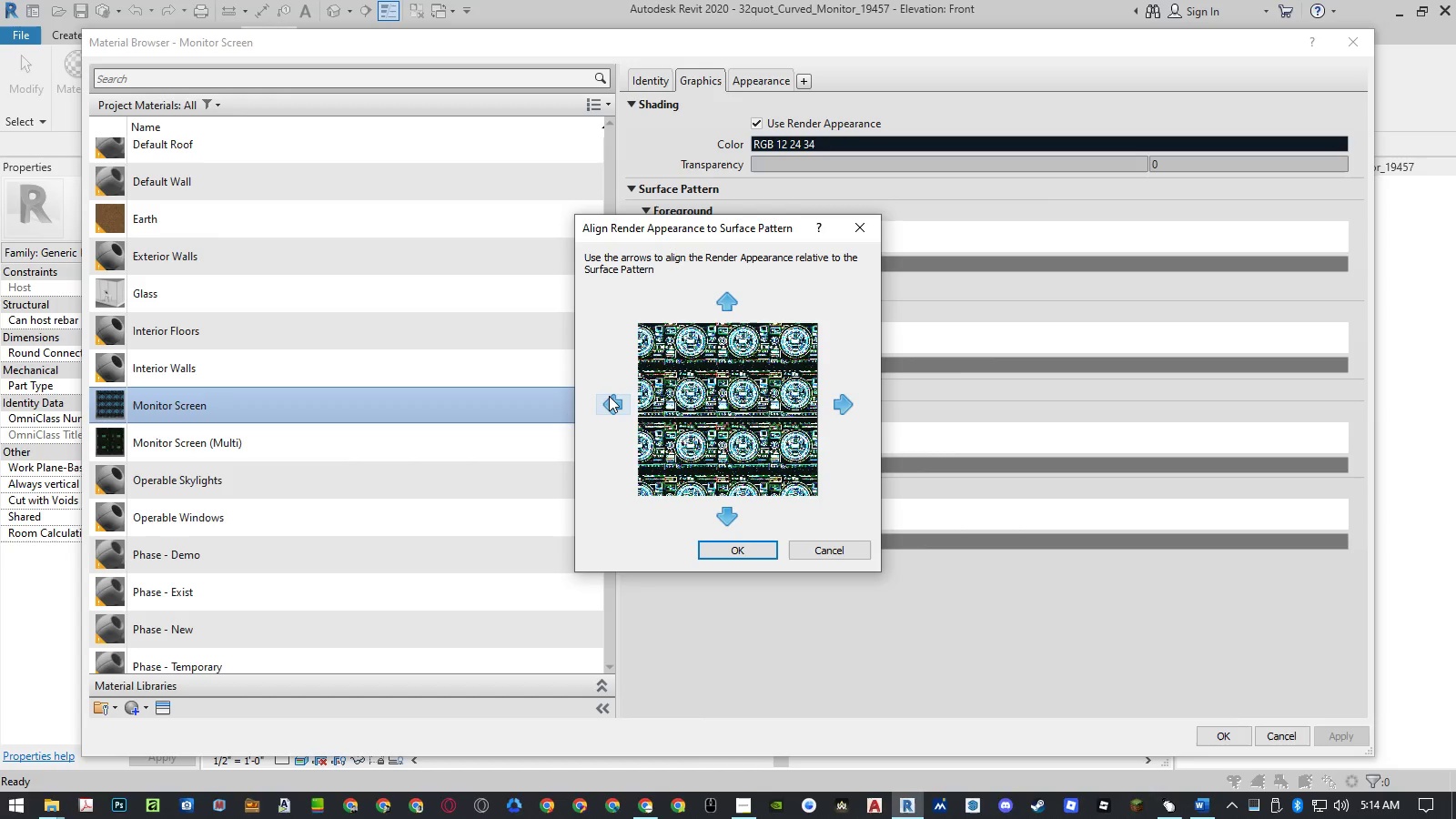 
triple_click([609, 396])
 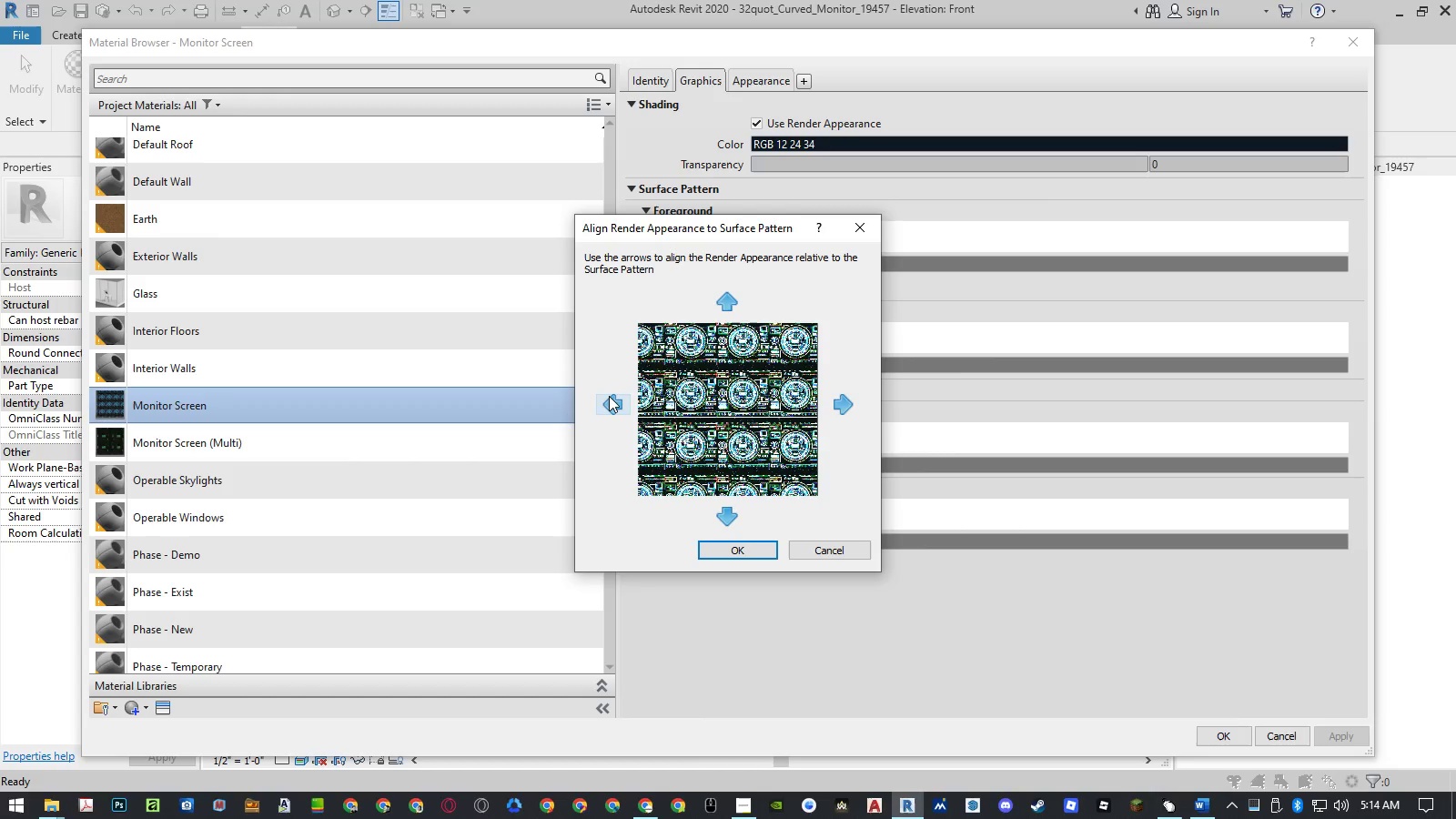 
triple_click([609, 396])
 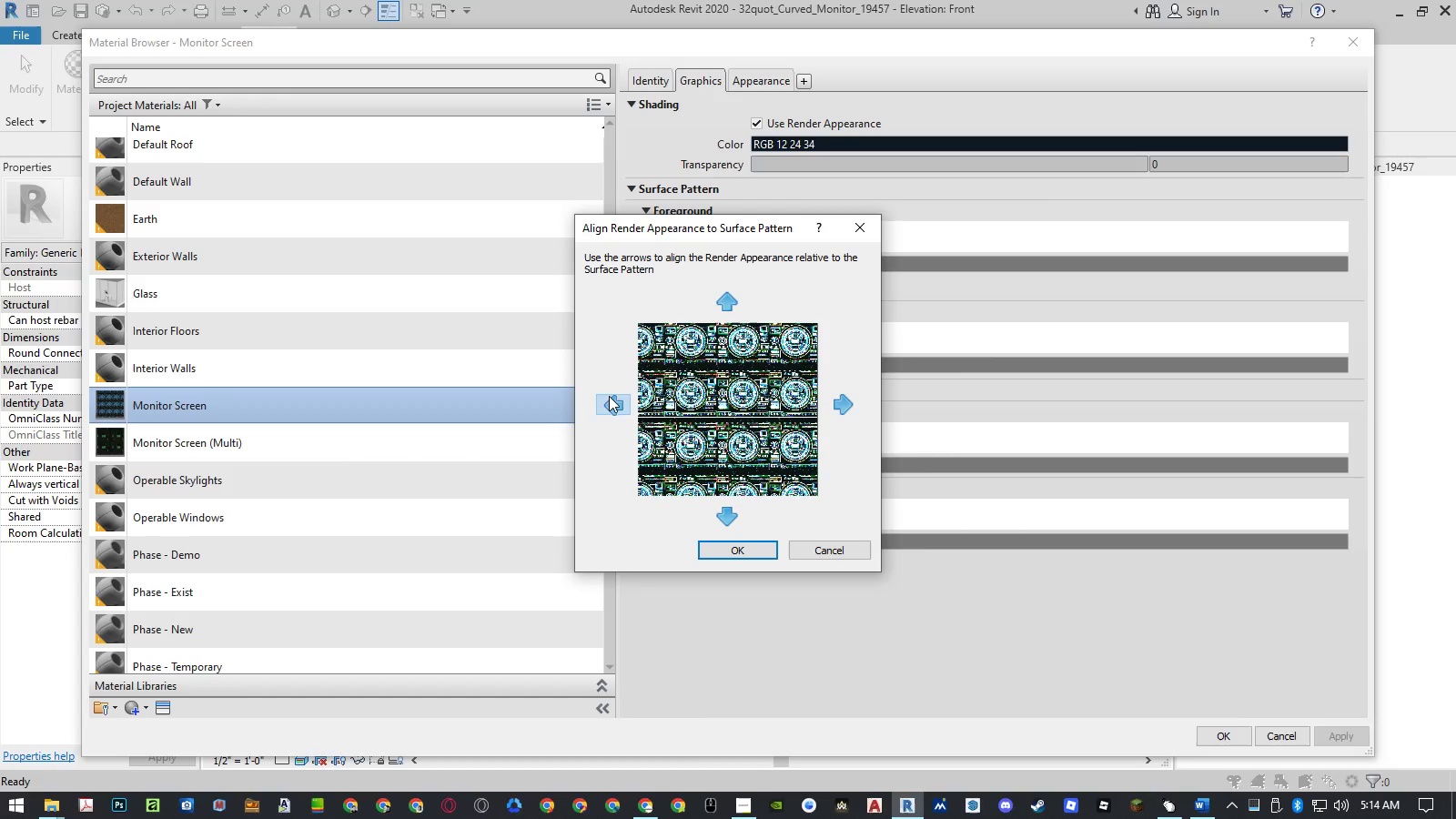 
triple_click([609, 396])
 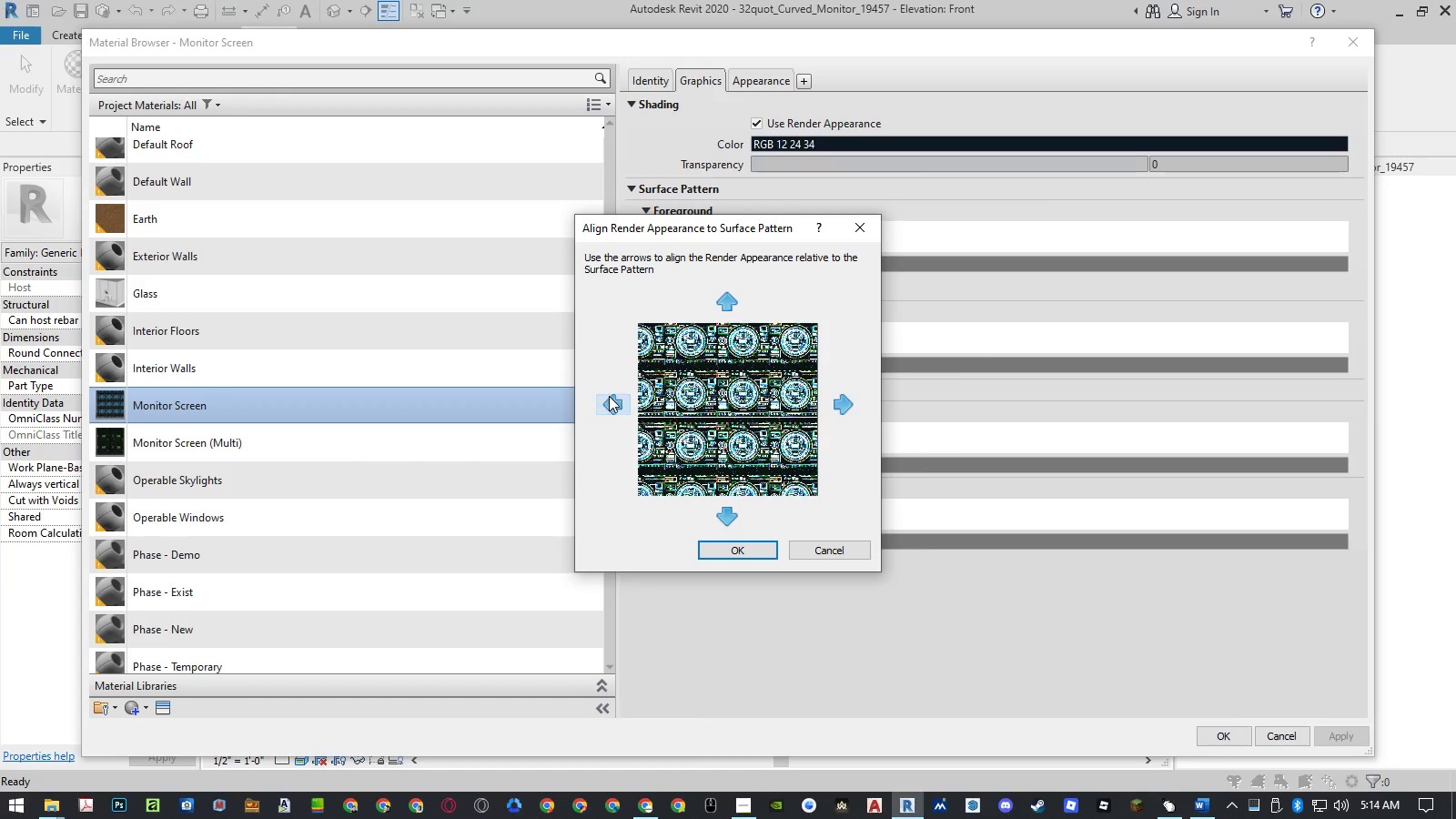 
triple_click([609, 396])
 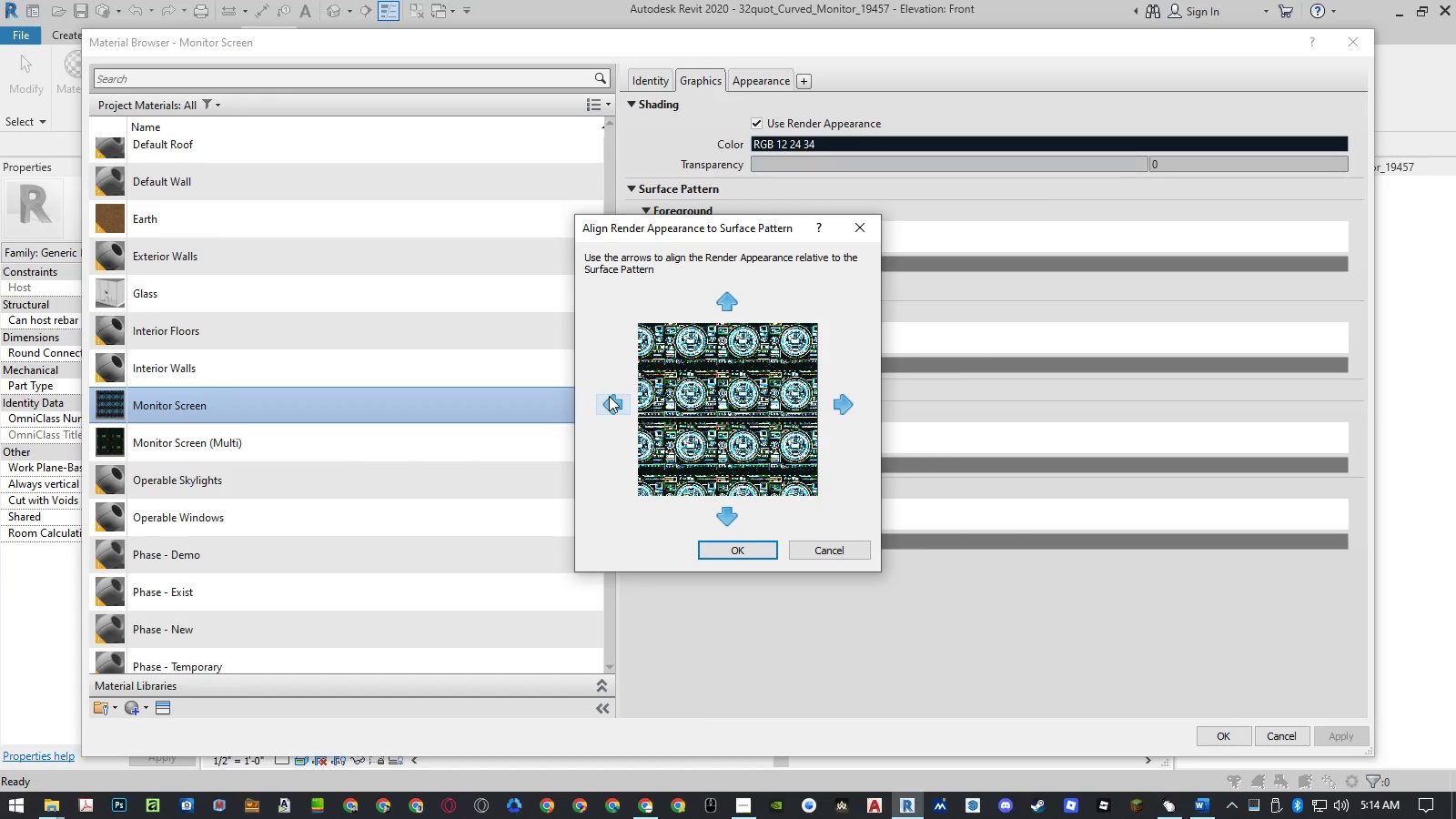 
triple_click([609, 396])
 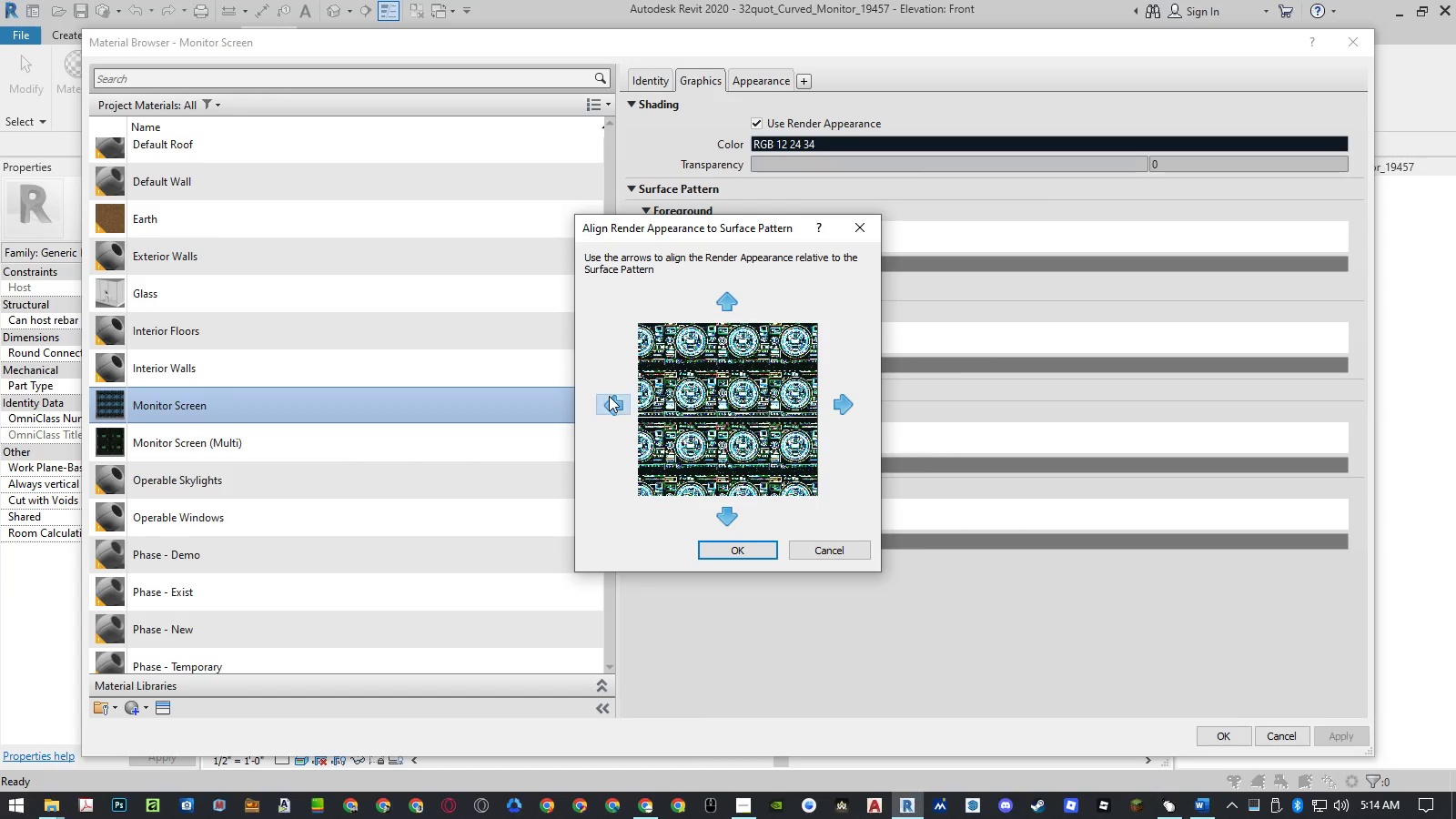 
triple_click([609, 396])
 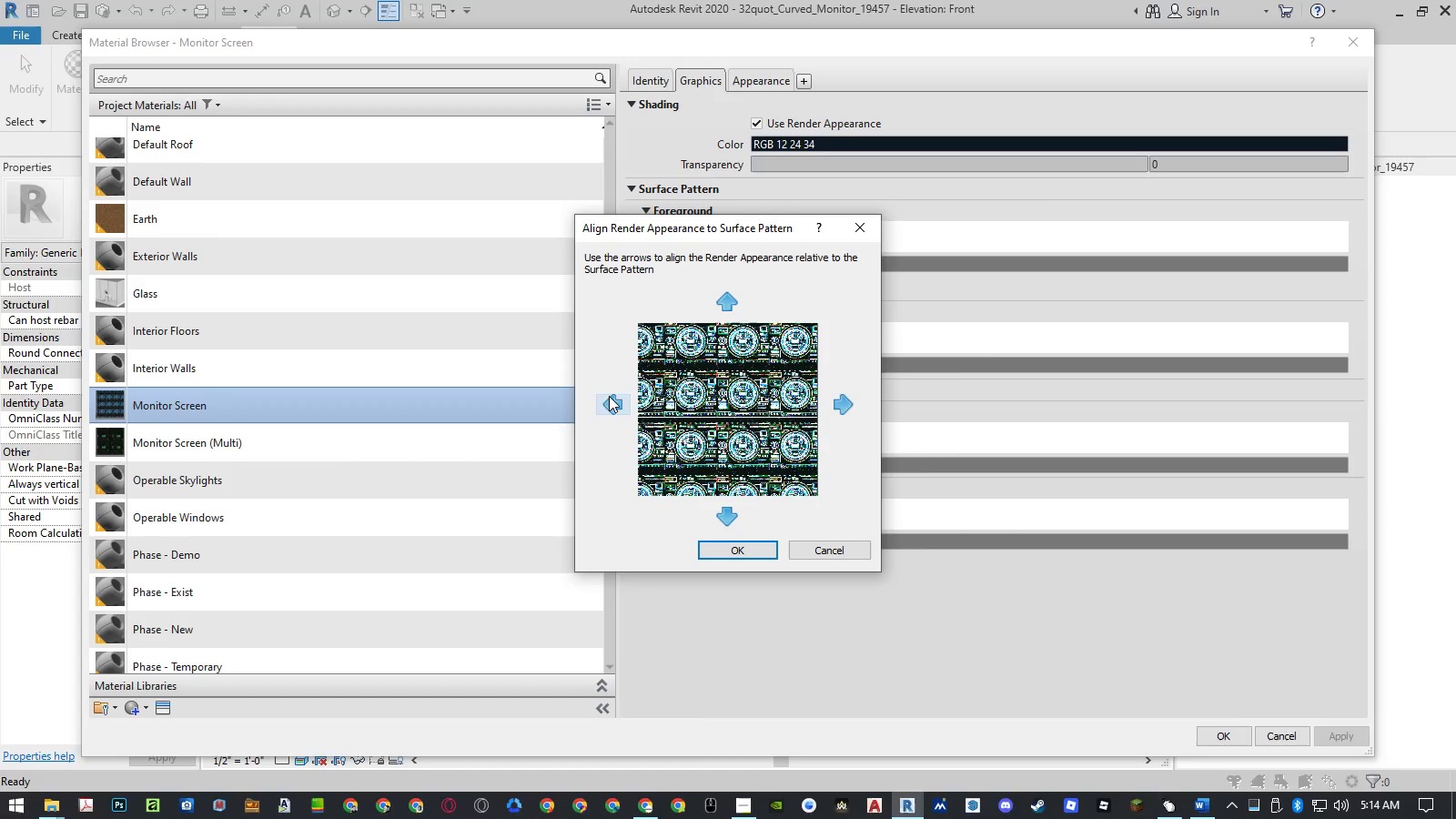 
triple_click([609, 396])
 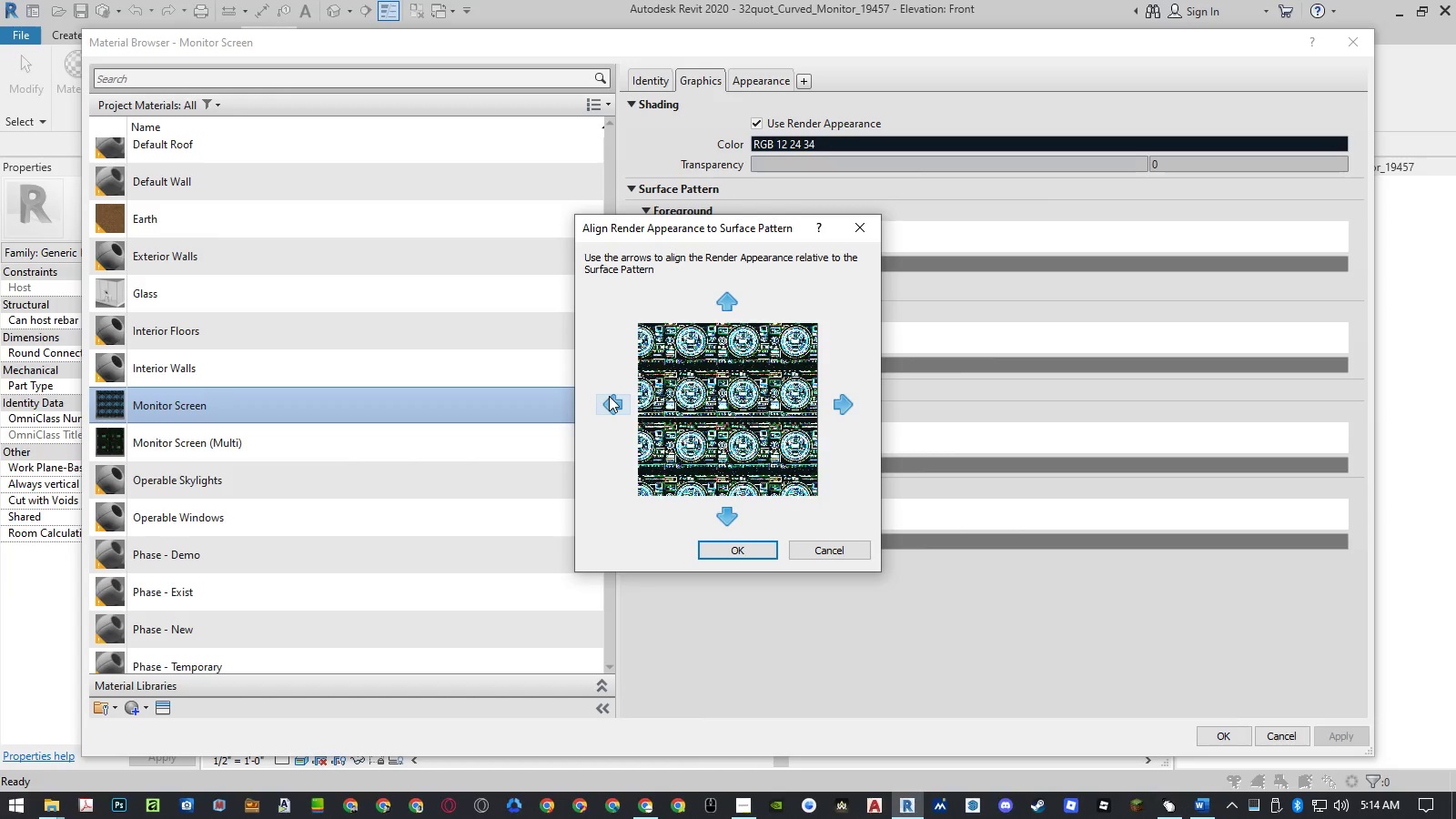 
double_click([609, 396])
 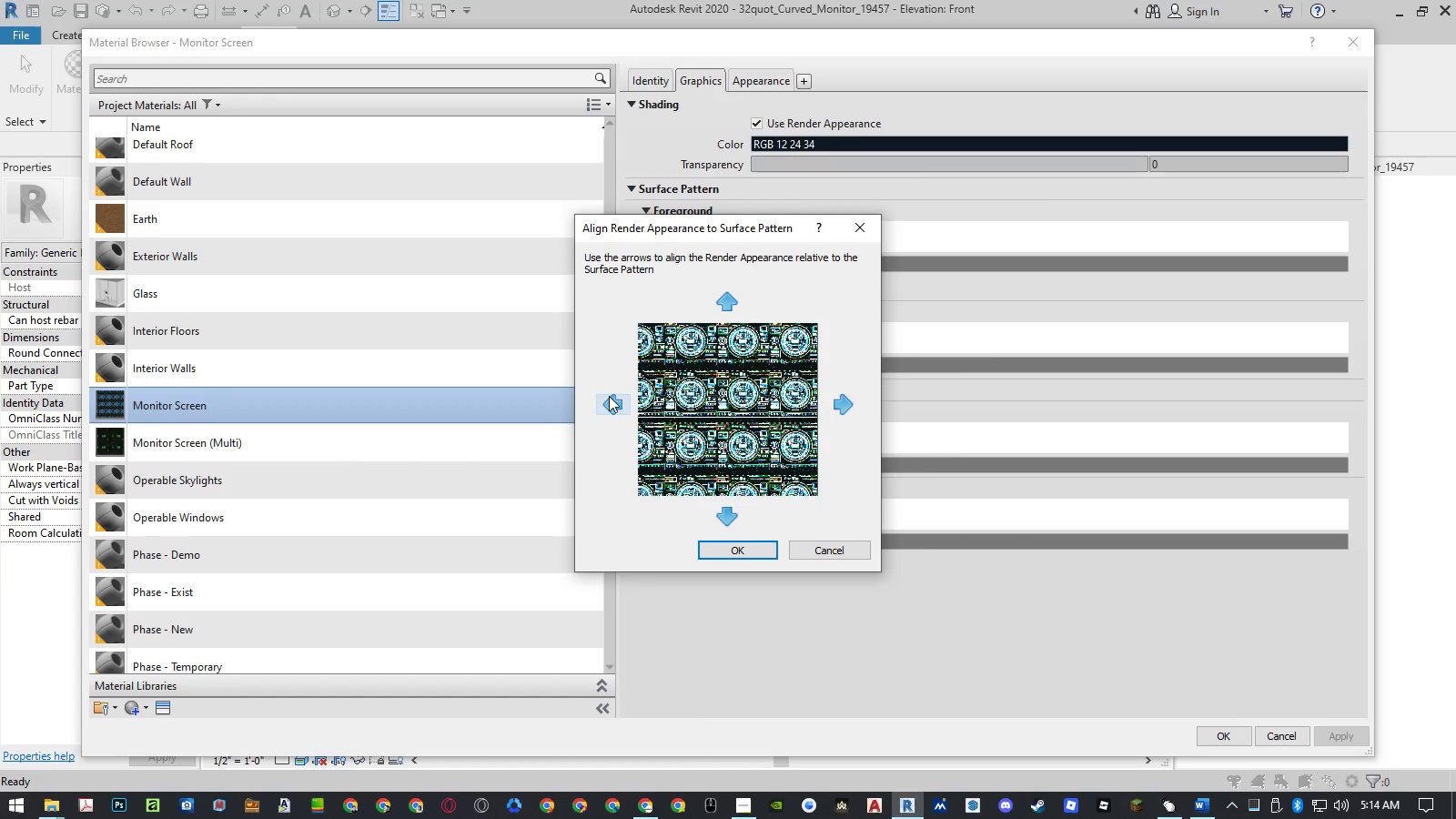 
triple_click([609, 396])
 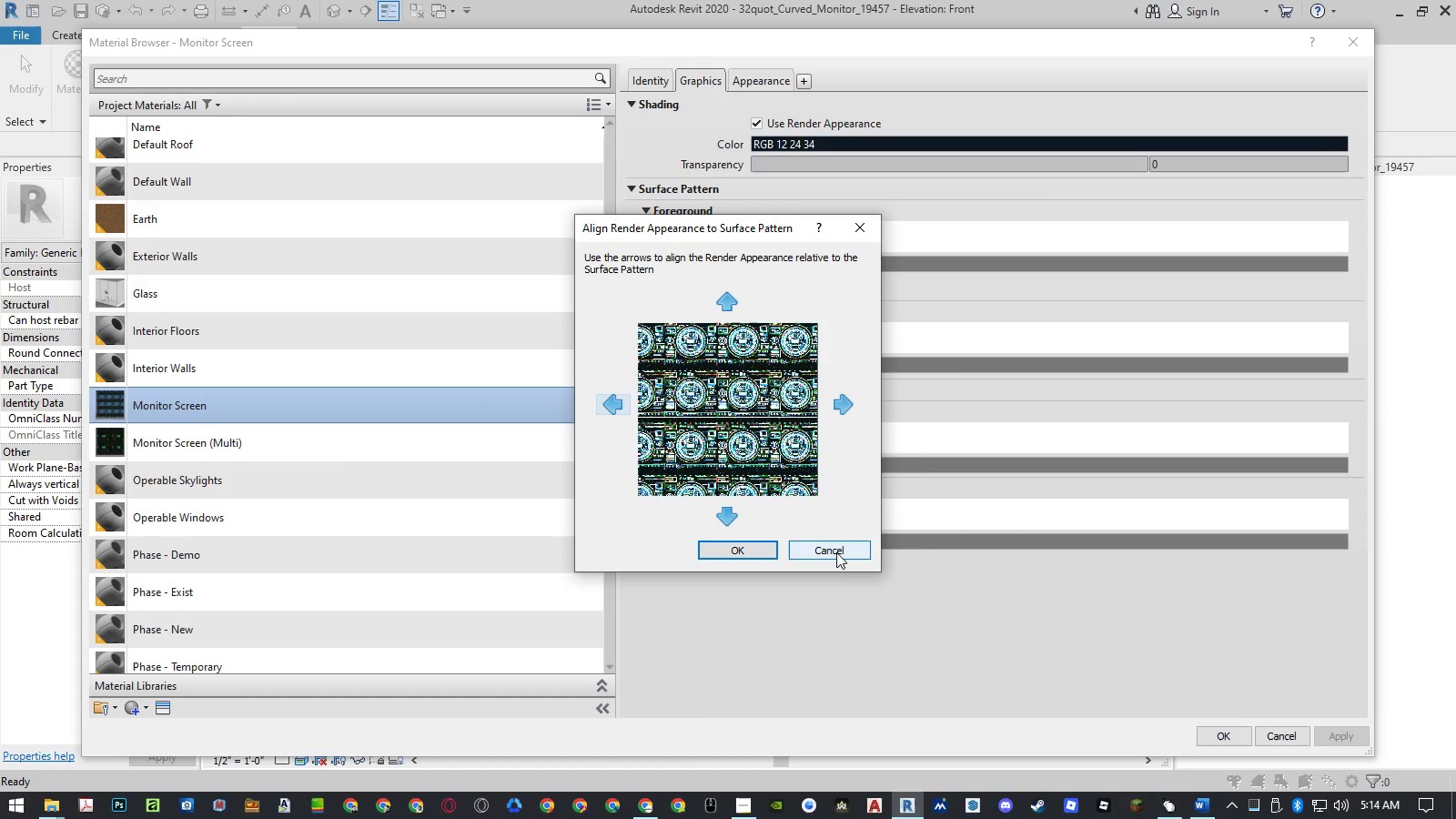 
left_click([836, 552])
 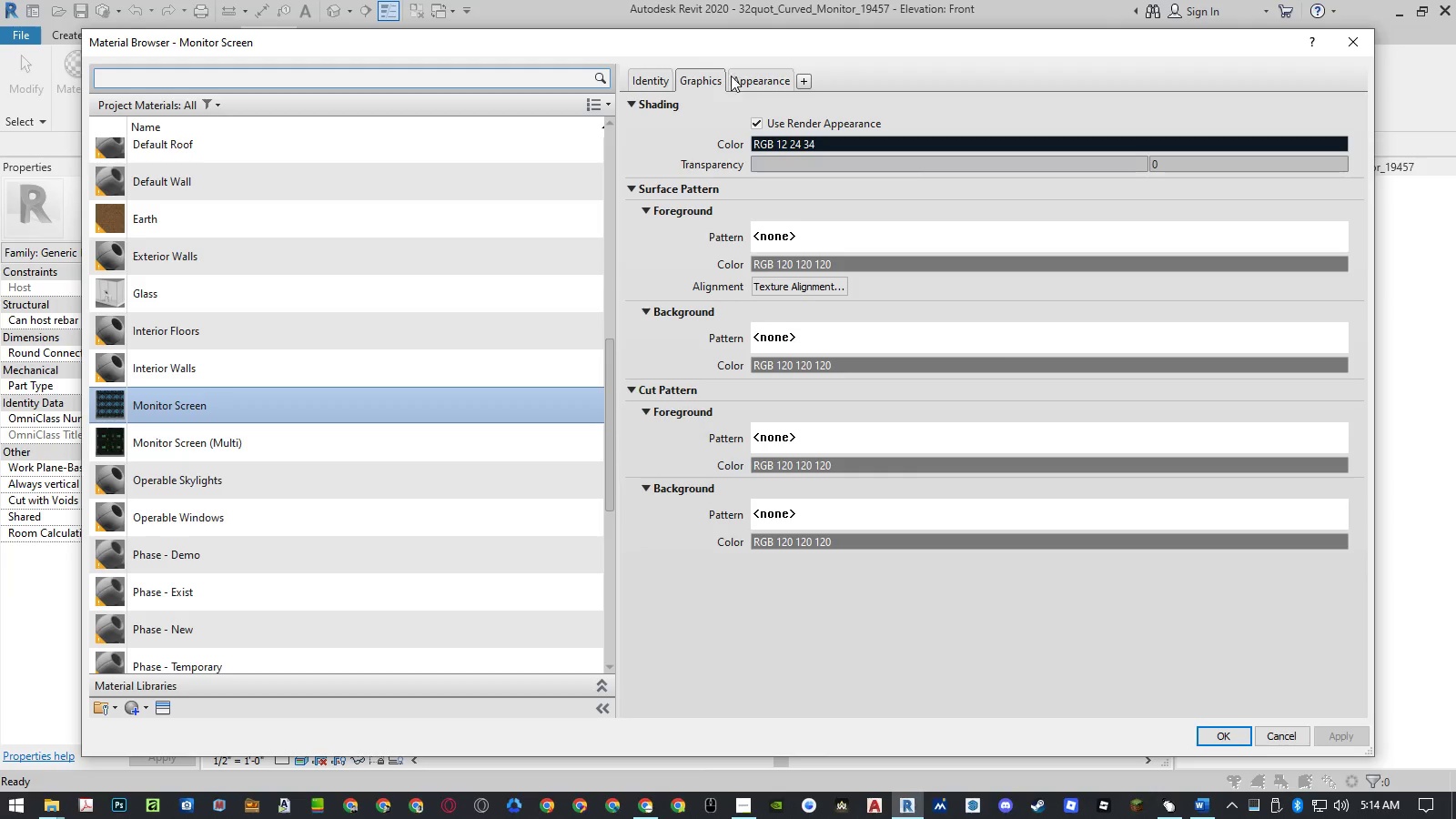 
left_click([745, 74])
 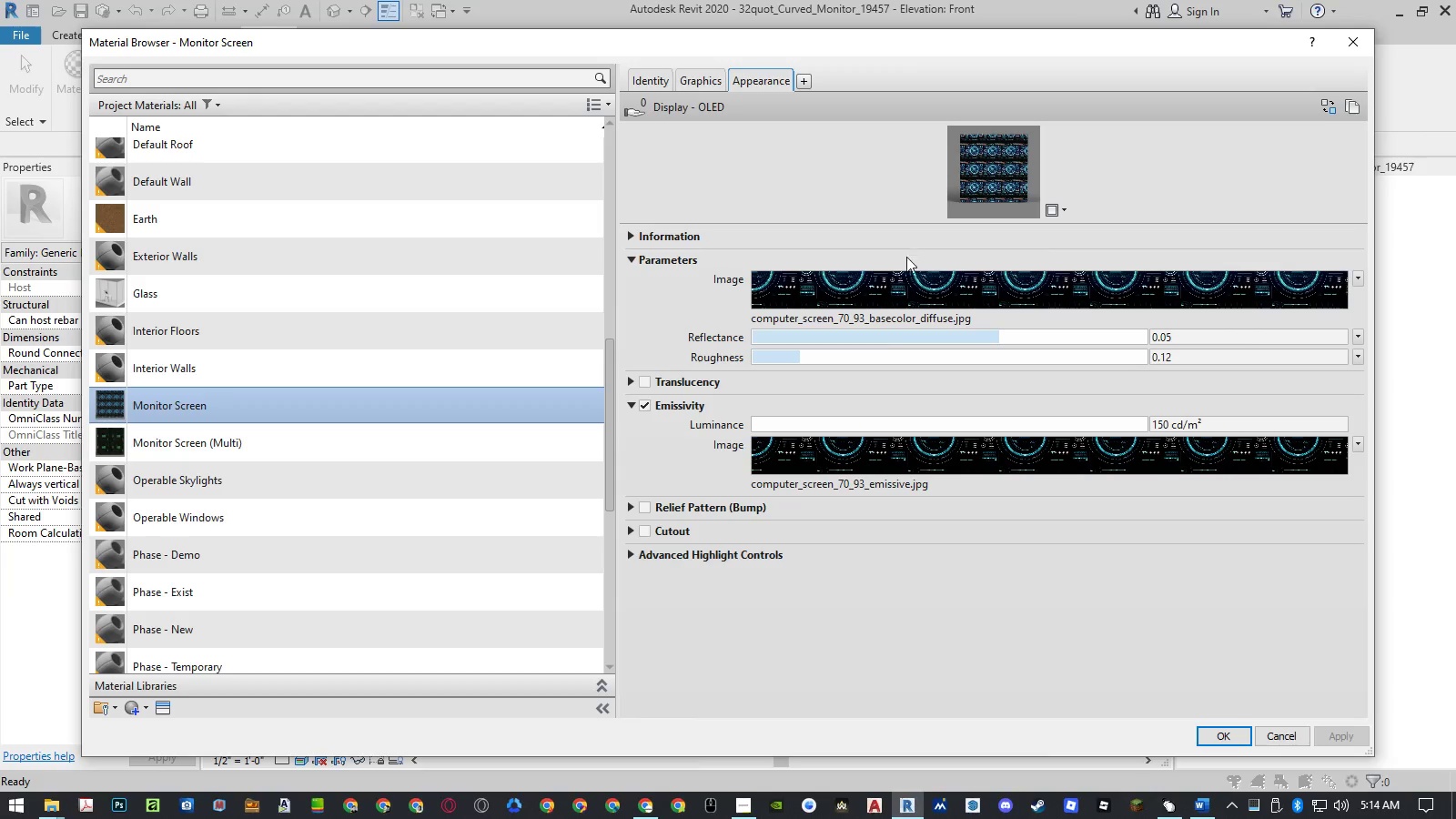 
left_click([893, 280])
 